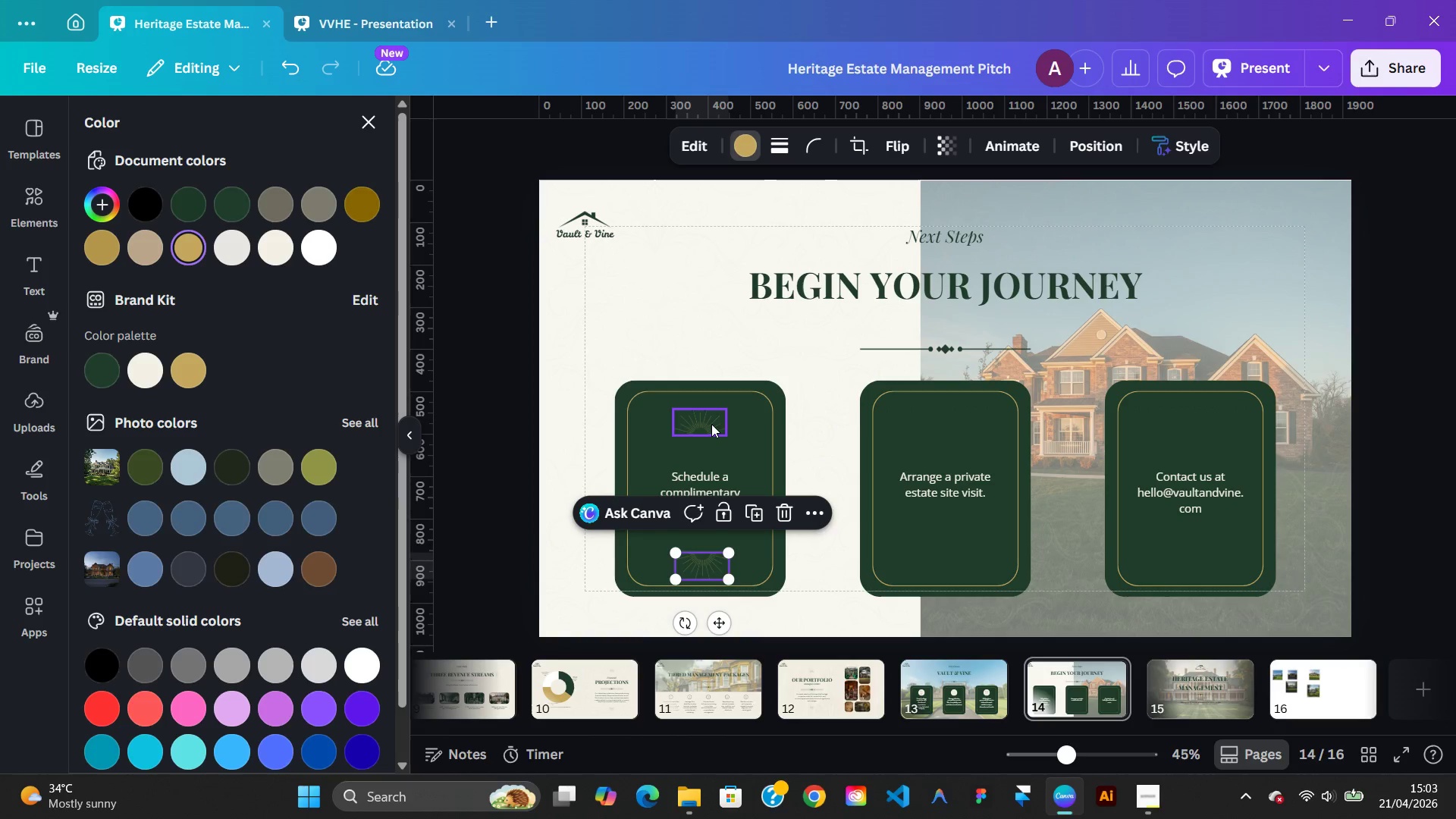 
hold_key(key=ShiftLeft, duration=0.56)
left_click([711, 424])
 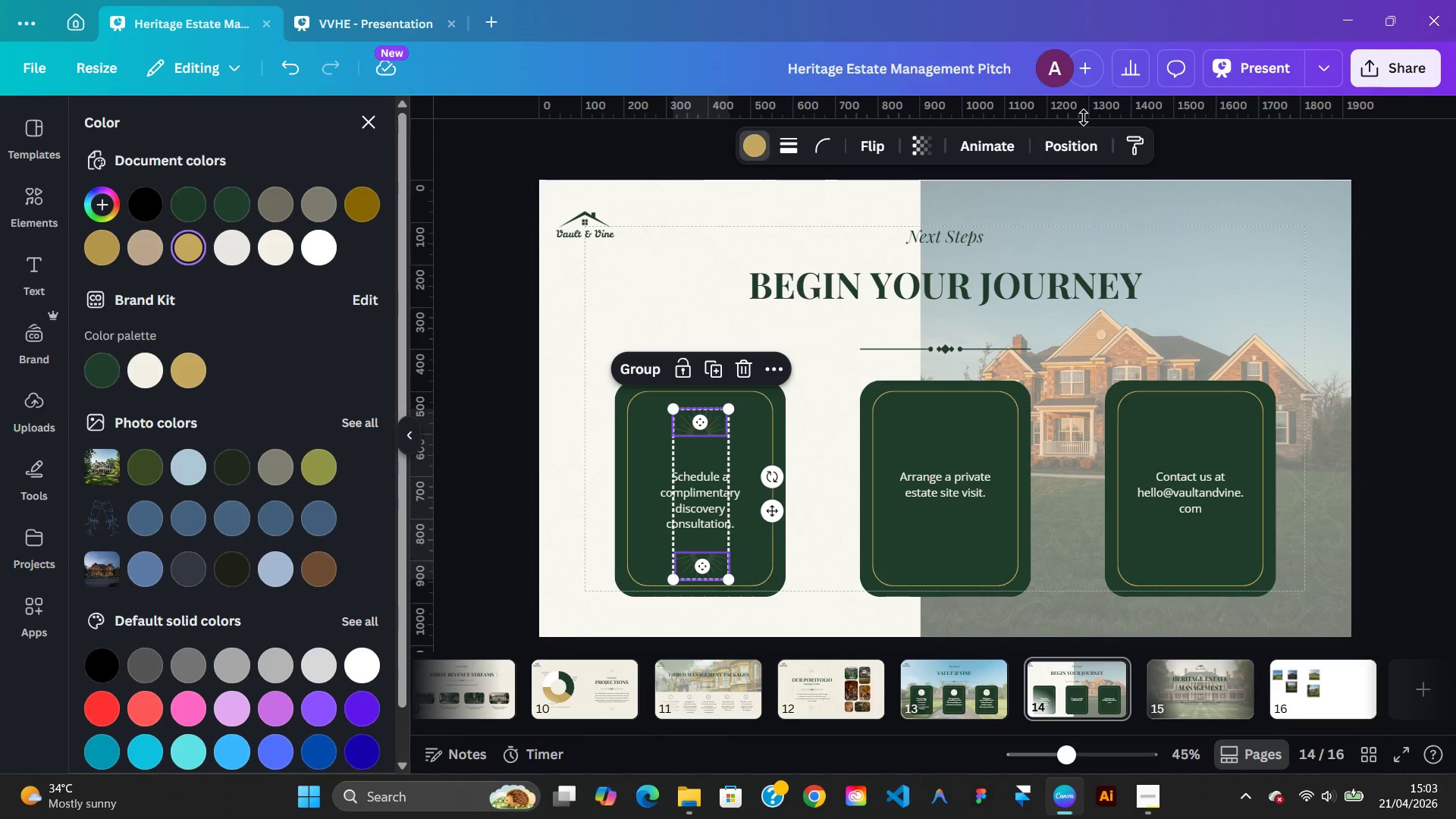 
left_click([1081, 149])
 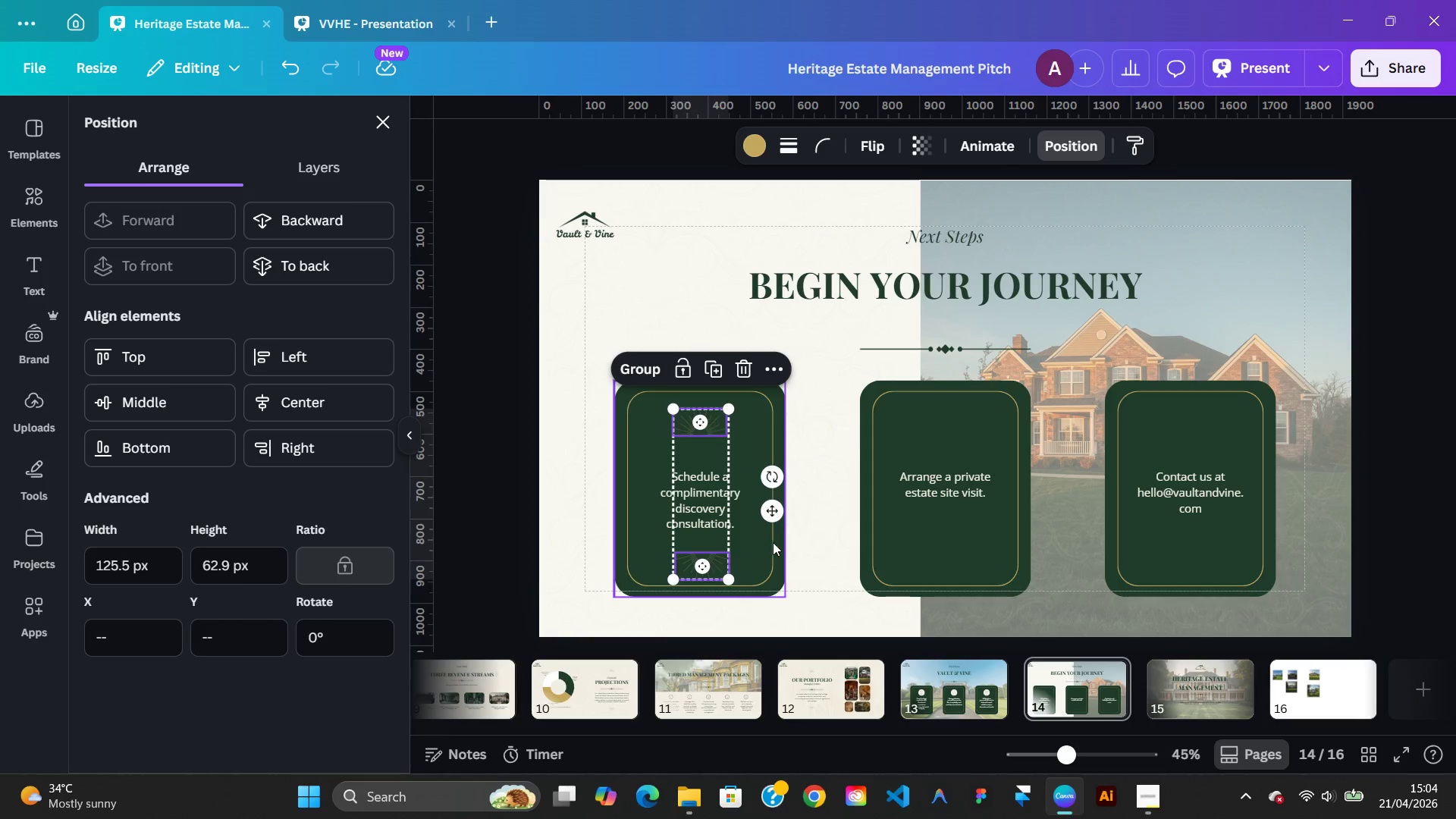 
wait(7.44)
 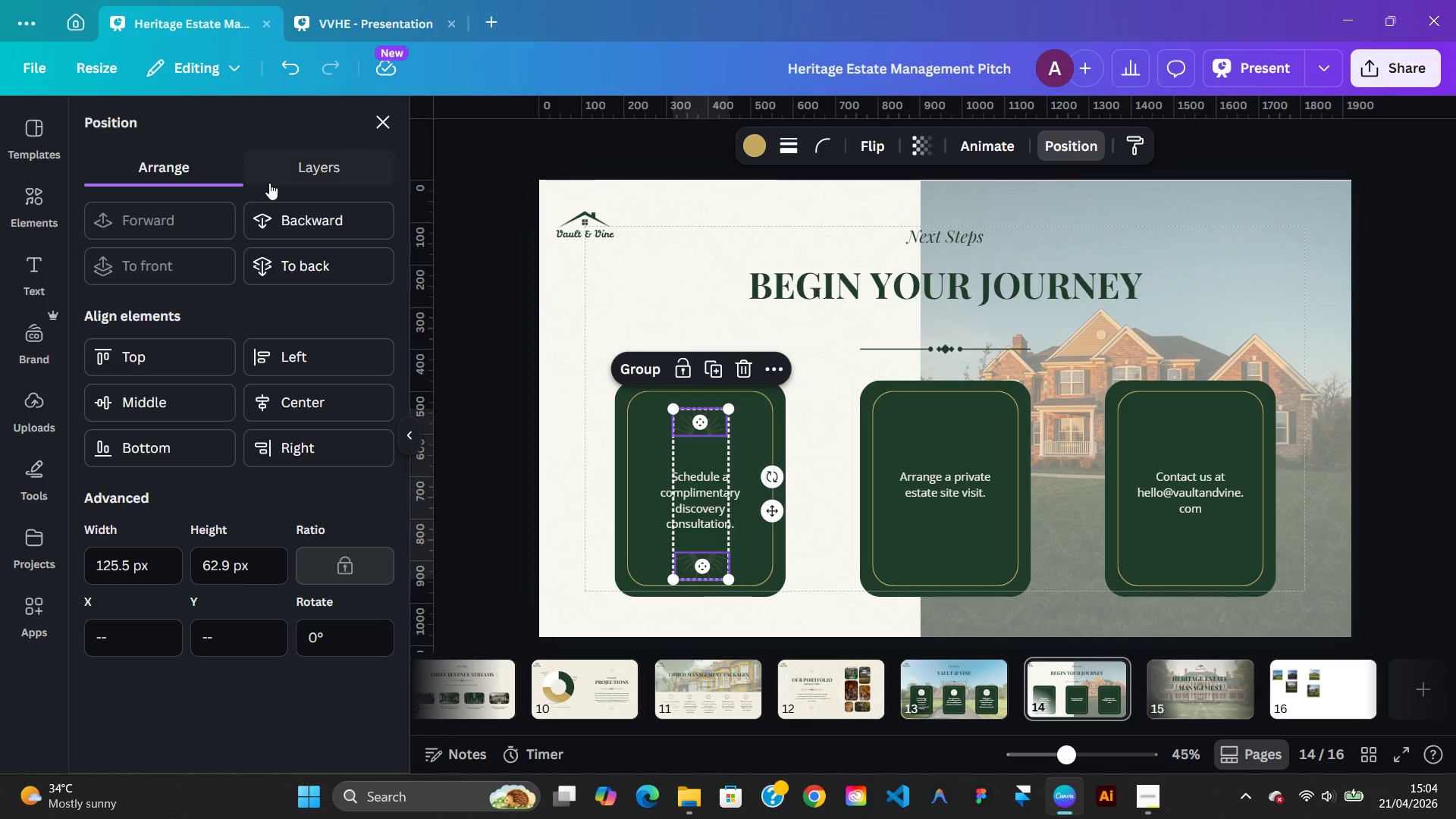 
left_click([799, 562])
 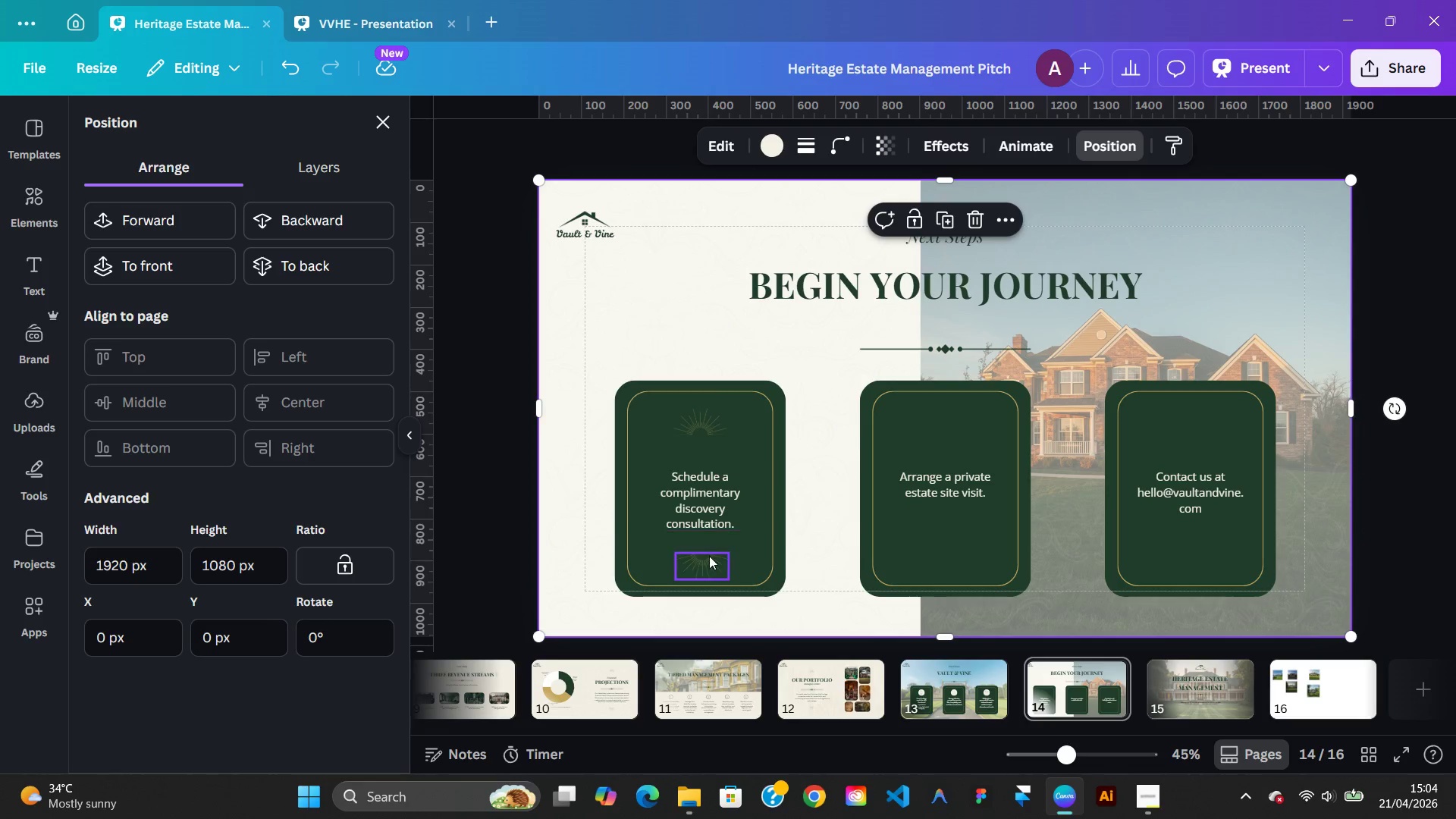 
left_click([709, 557])
 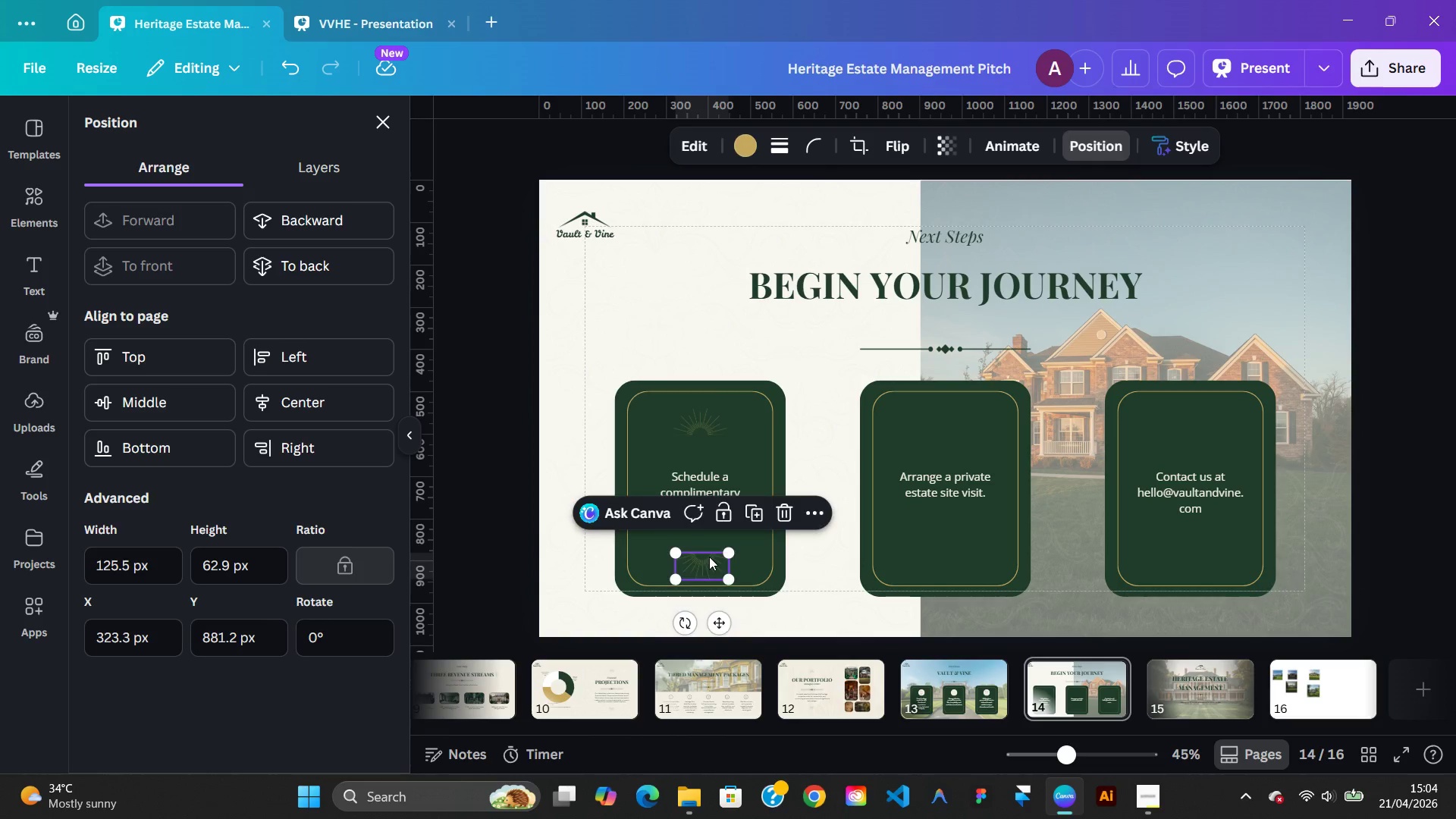 
key(ArrowLeft)
 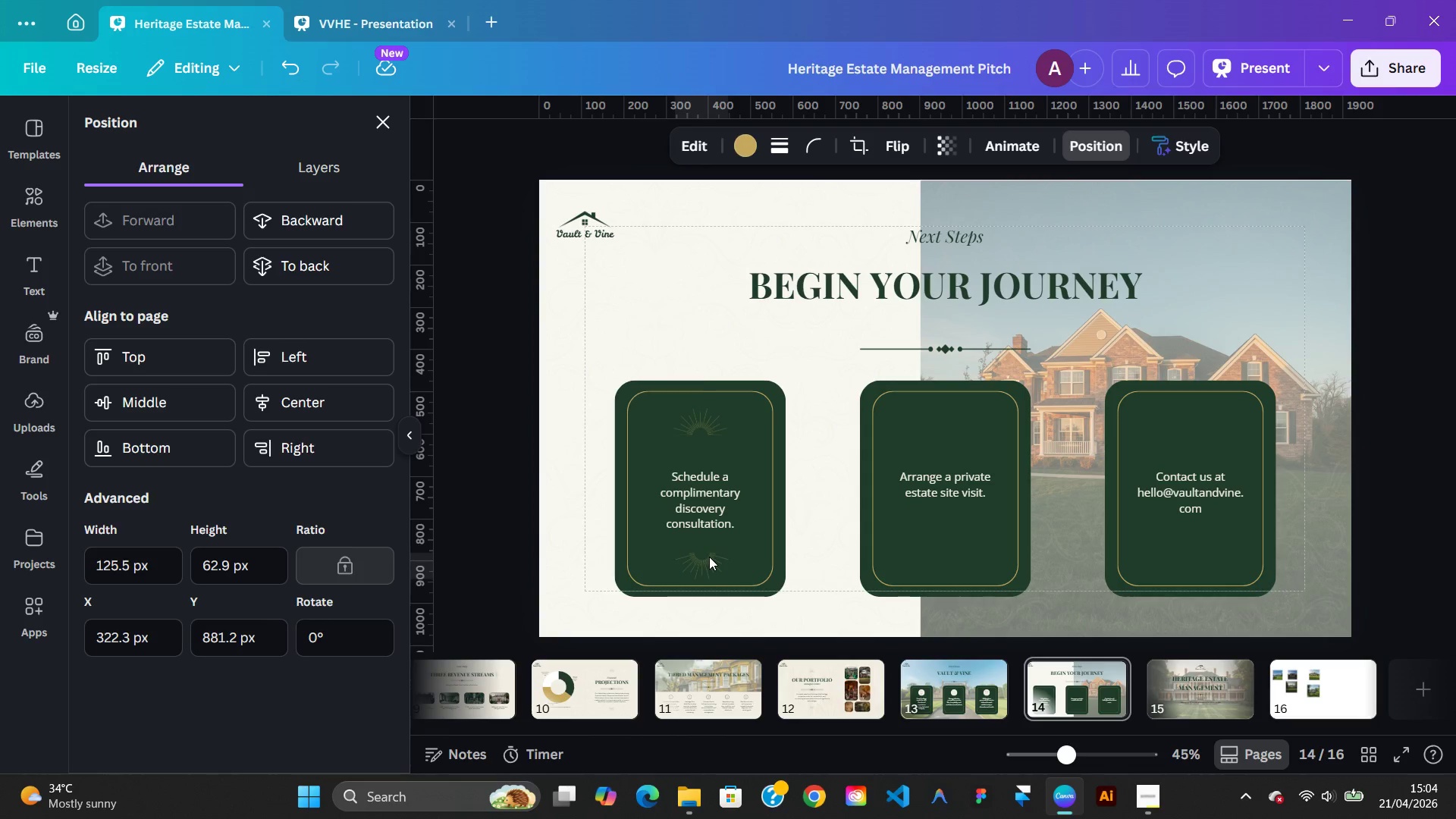 
key(ArrowRight)
 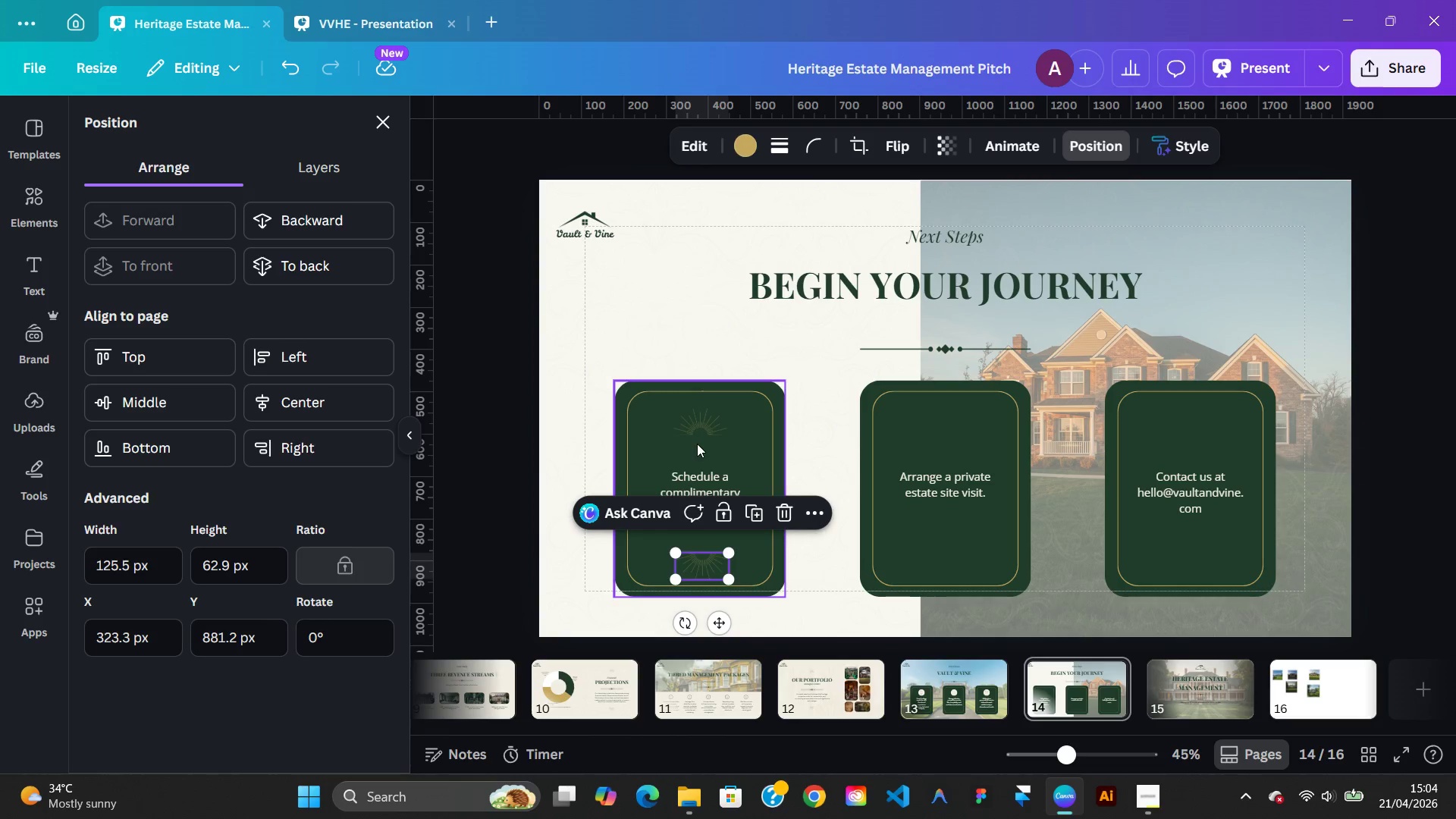 
left_click([699, 425])
 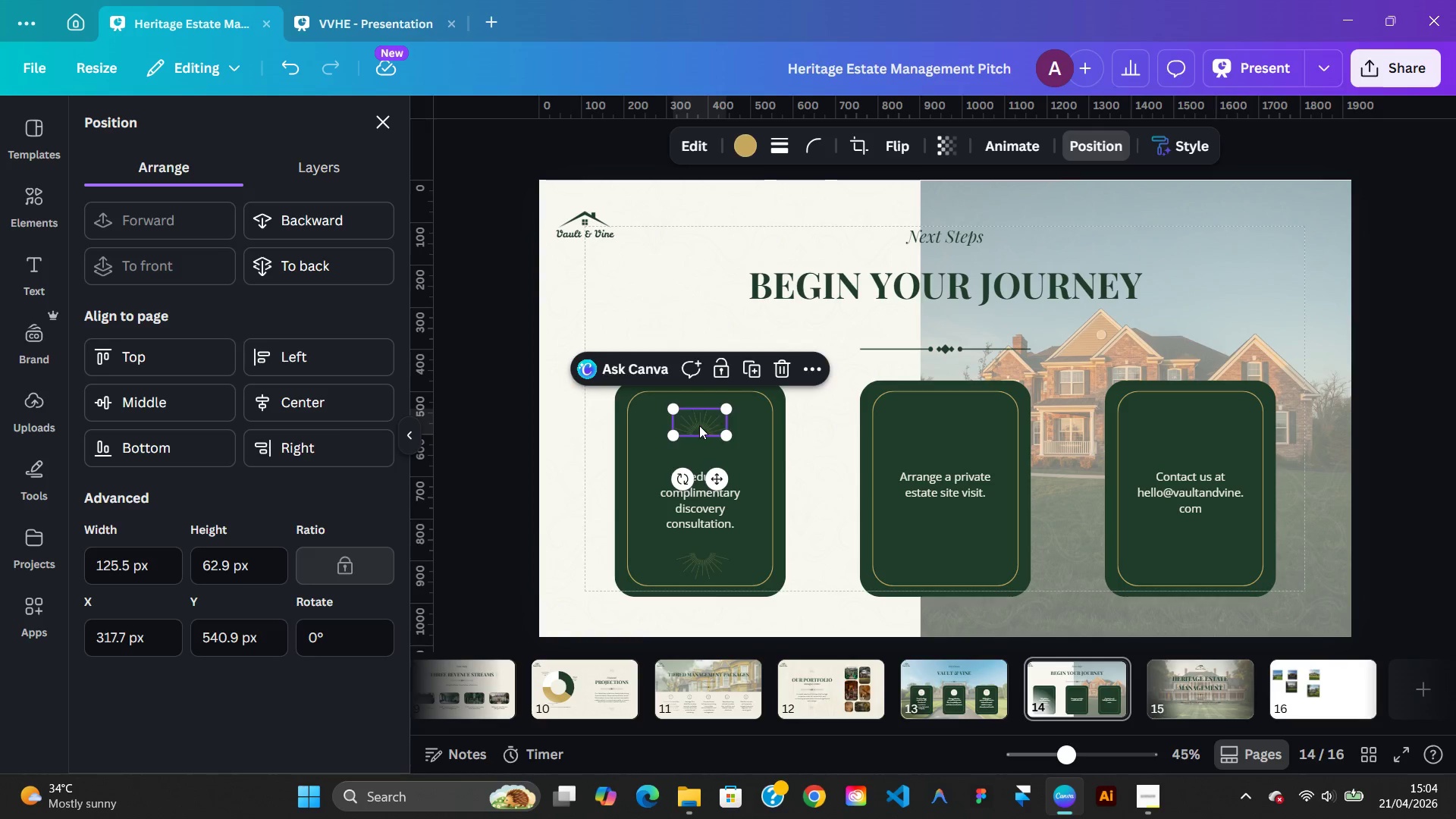 
key(ArrowRight)
 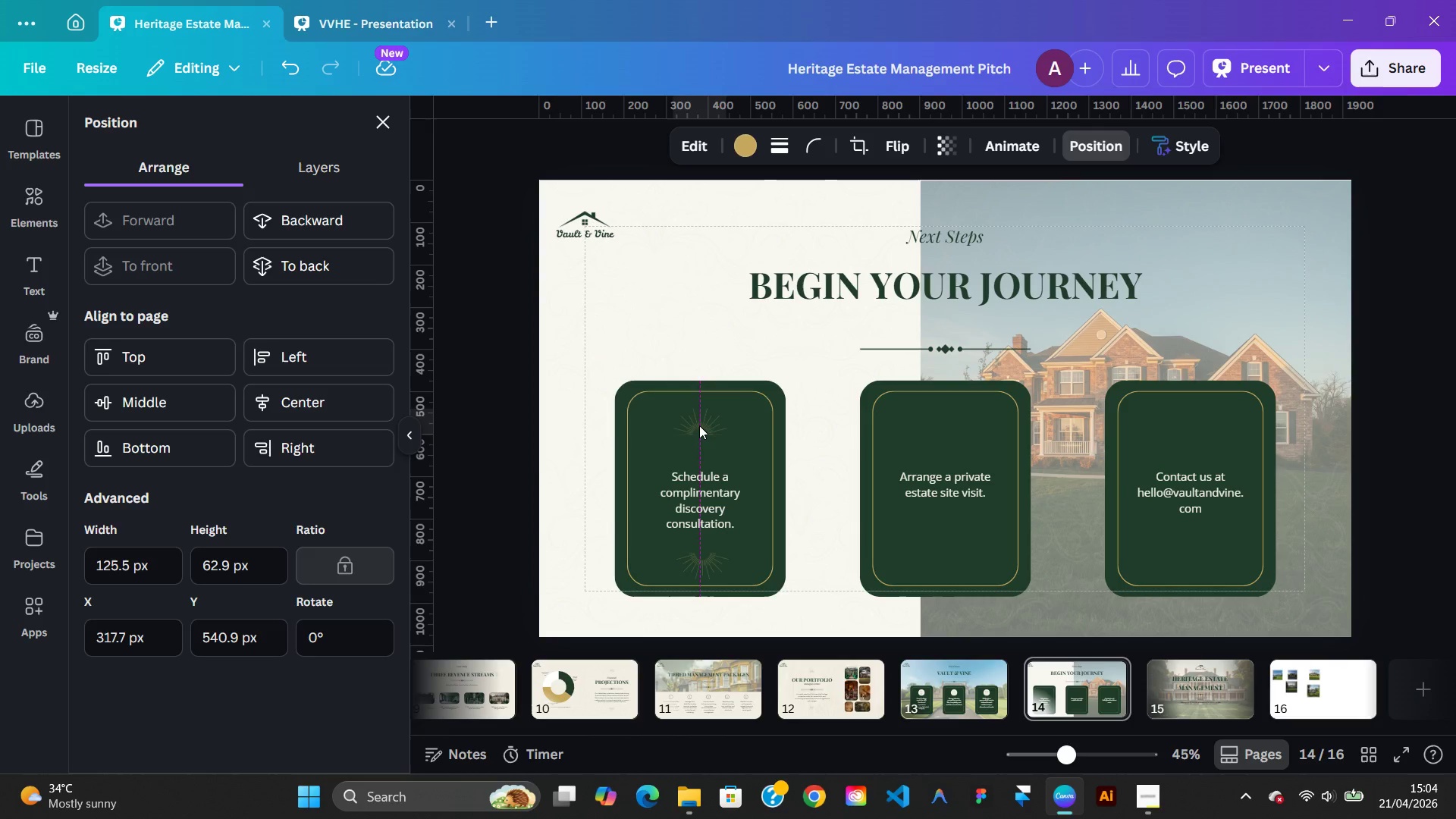 
key(ArrowLeft)
 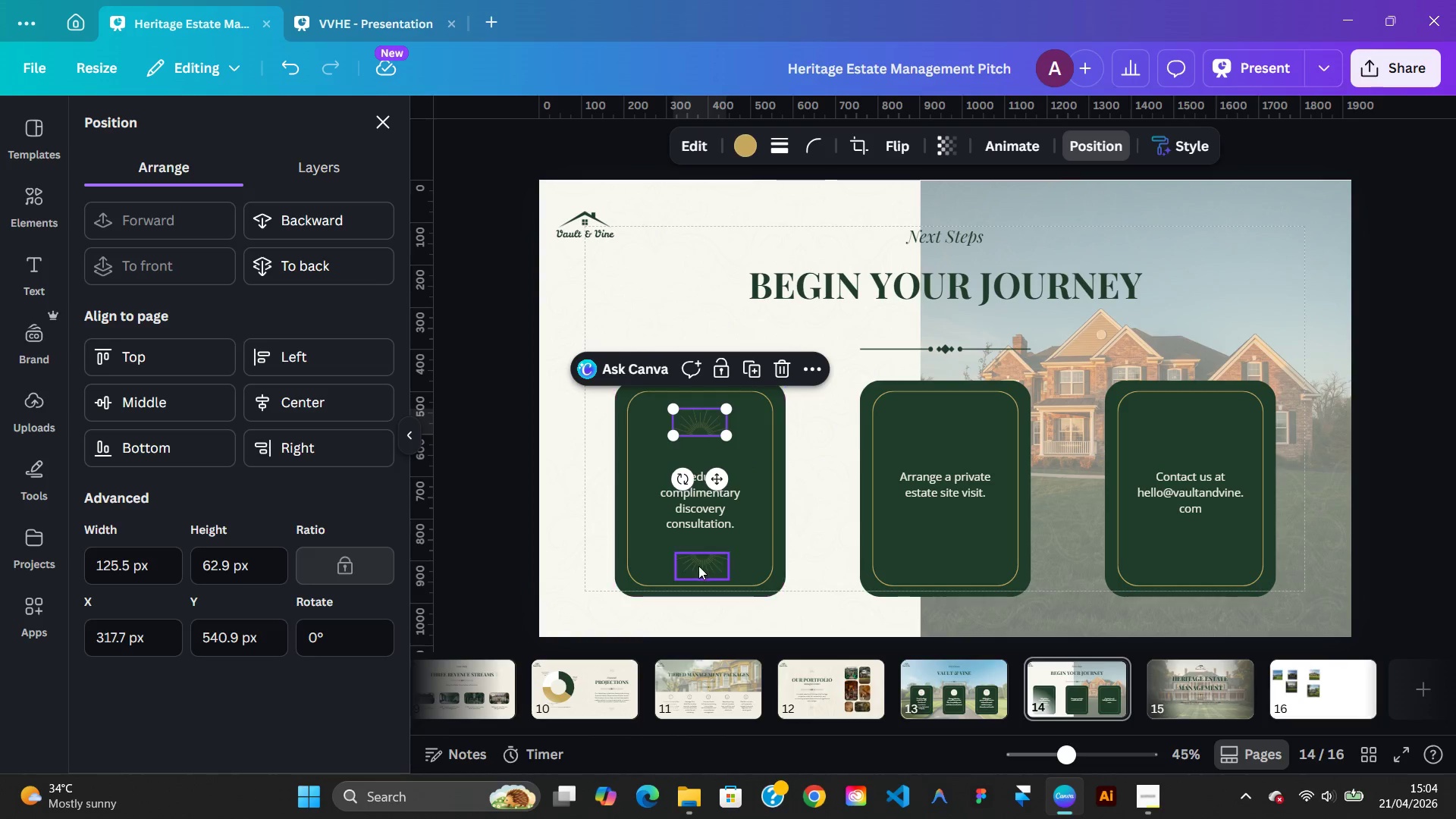 
left_click([695, 566])
 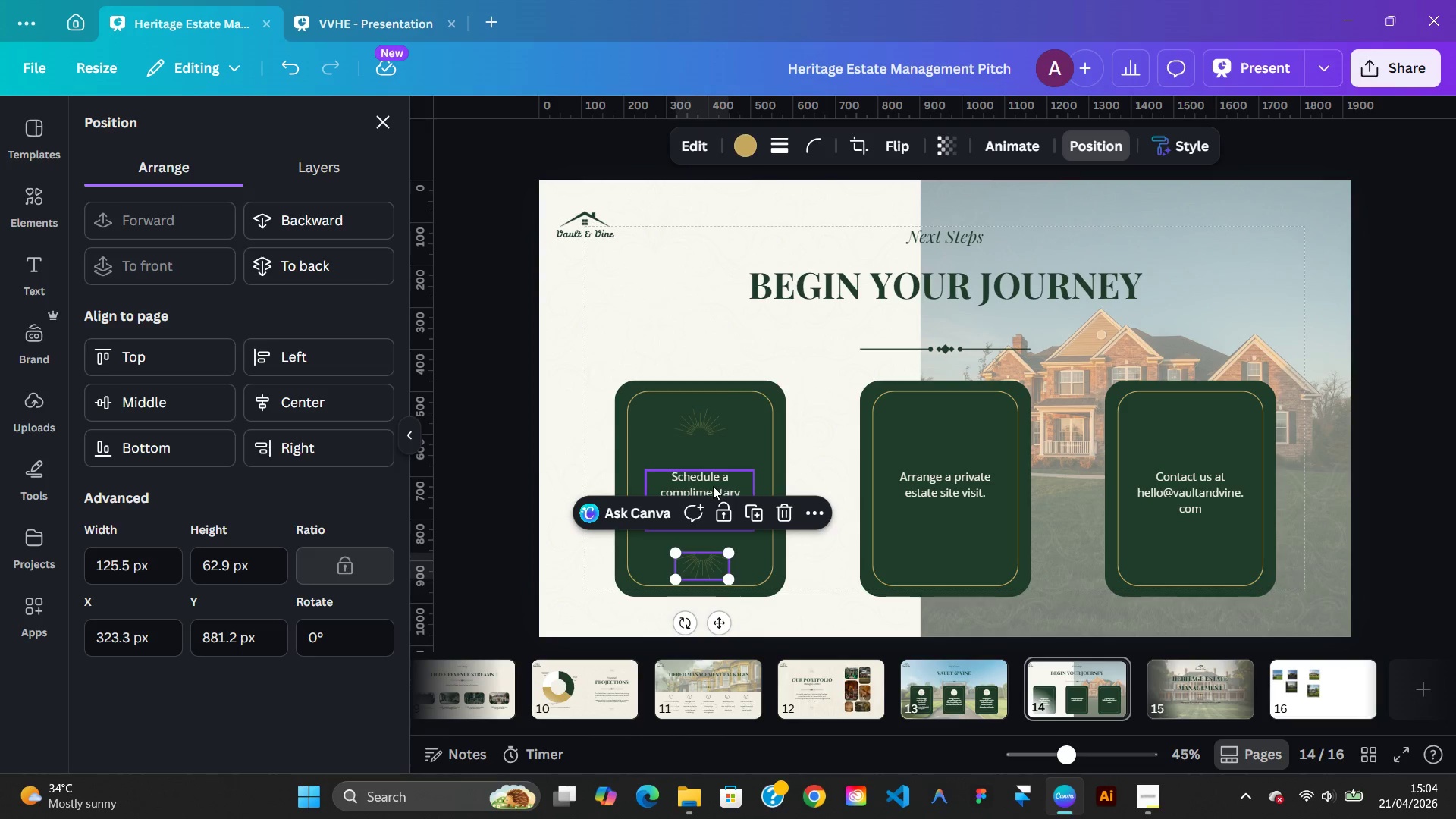 
hold_key(key=ShiftLeft, duration=0.47)
 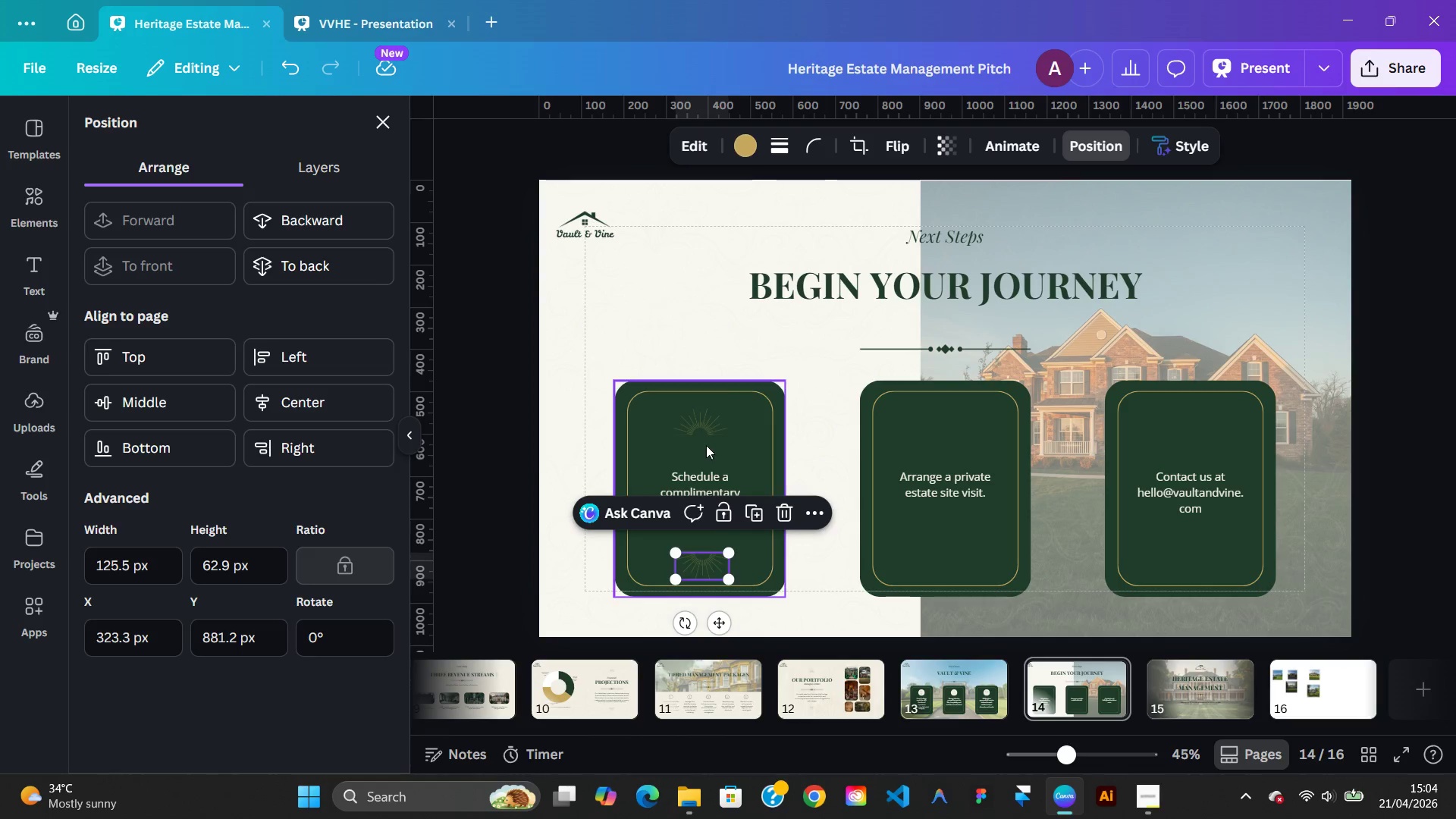 
hold_key(key=ShiftLeft, duration=0.67)
left_click([702, 433])
 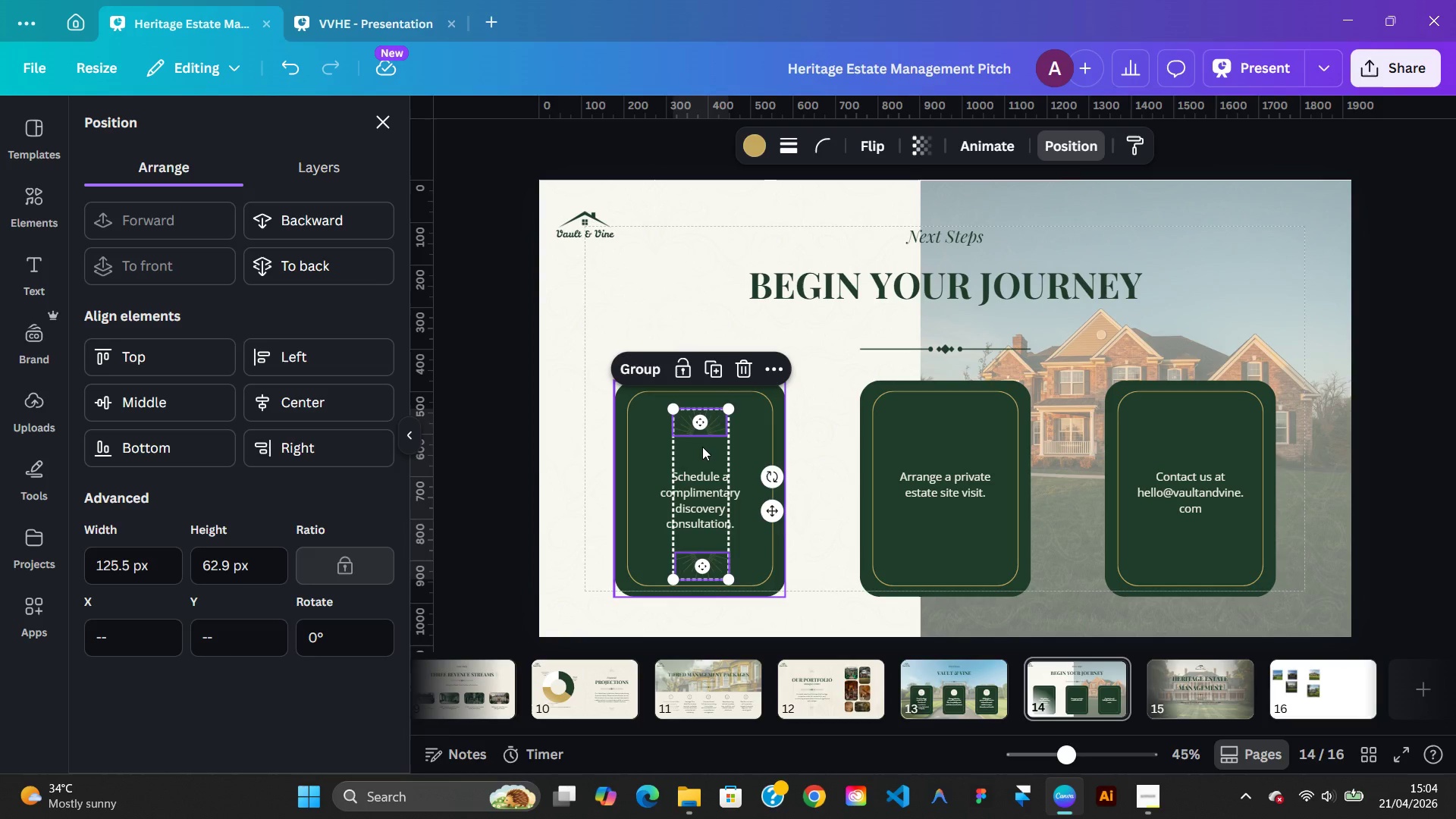 
left_click_drag(start_coordinate=[702, 447], to_coordinate=[698, 441])
 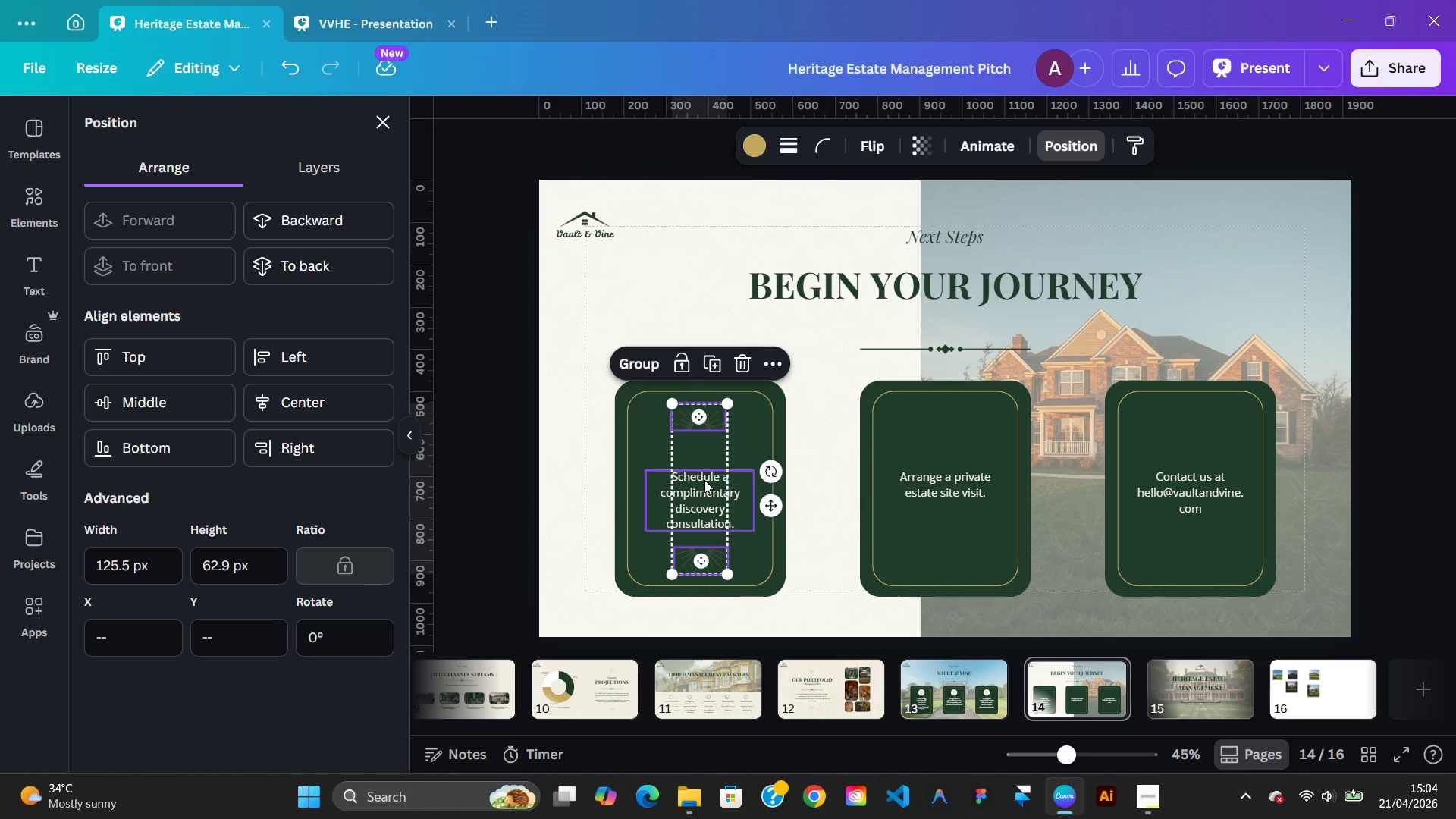 
hold_key(key=AltLeft, duration=1.98)
 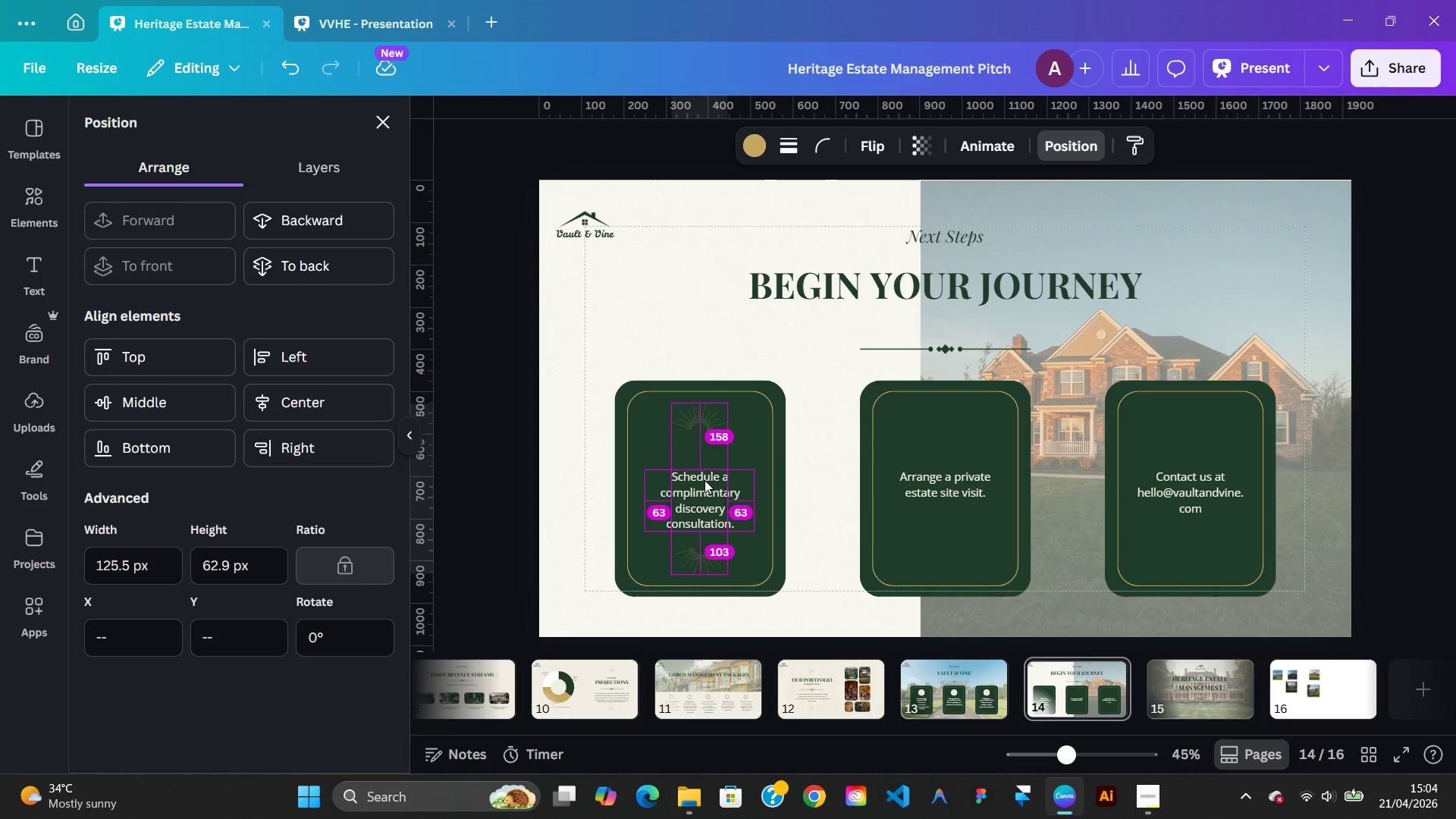 
hold_key(key=AltLeft, duration=0.91)
 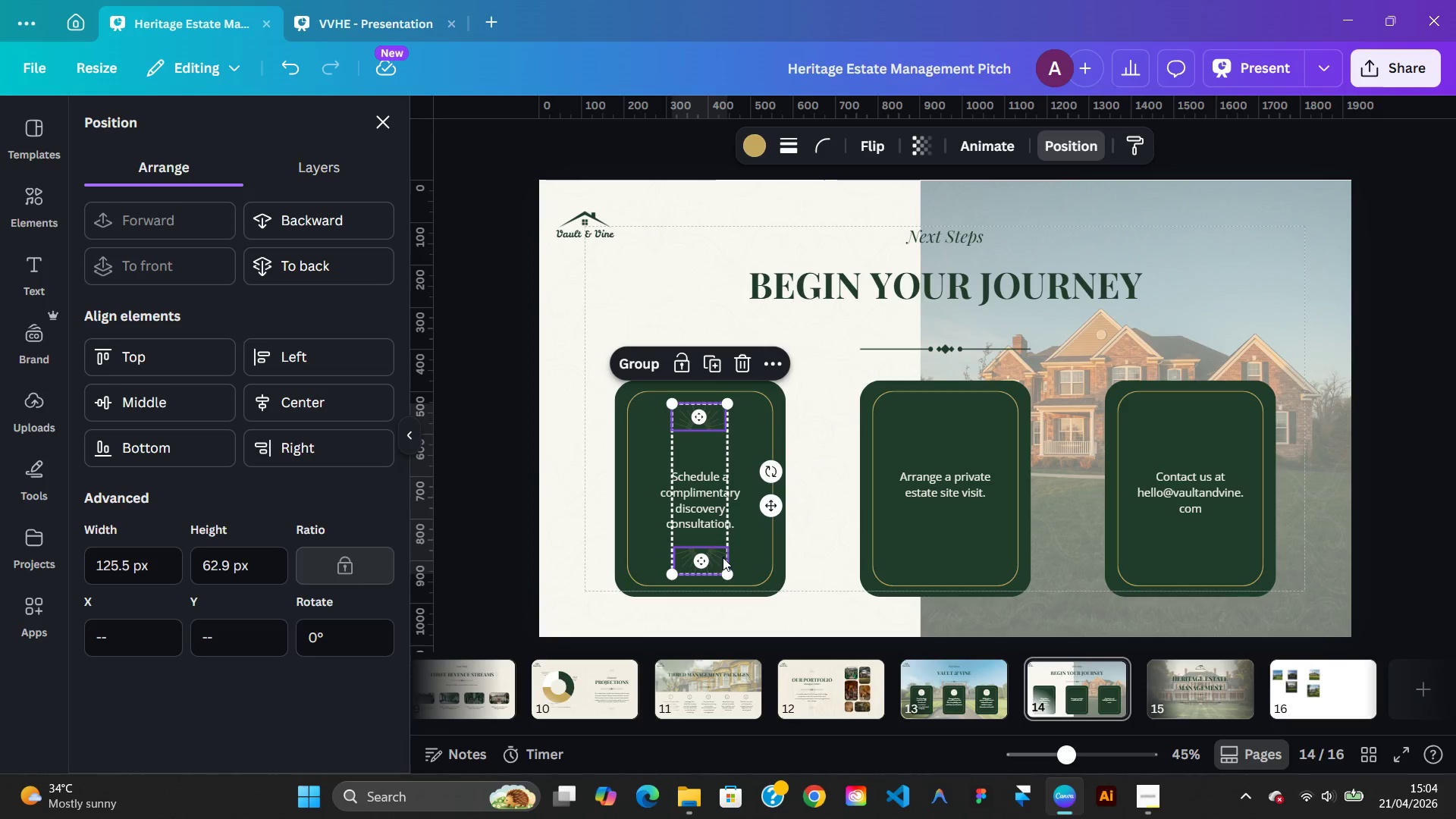 
left_click([765, 544])
 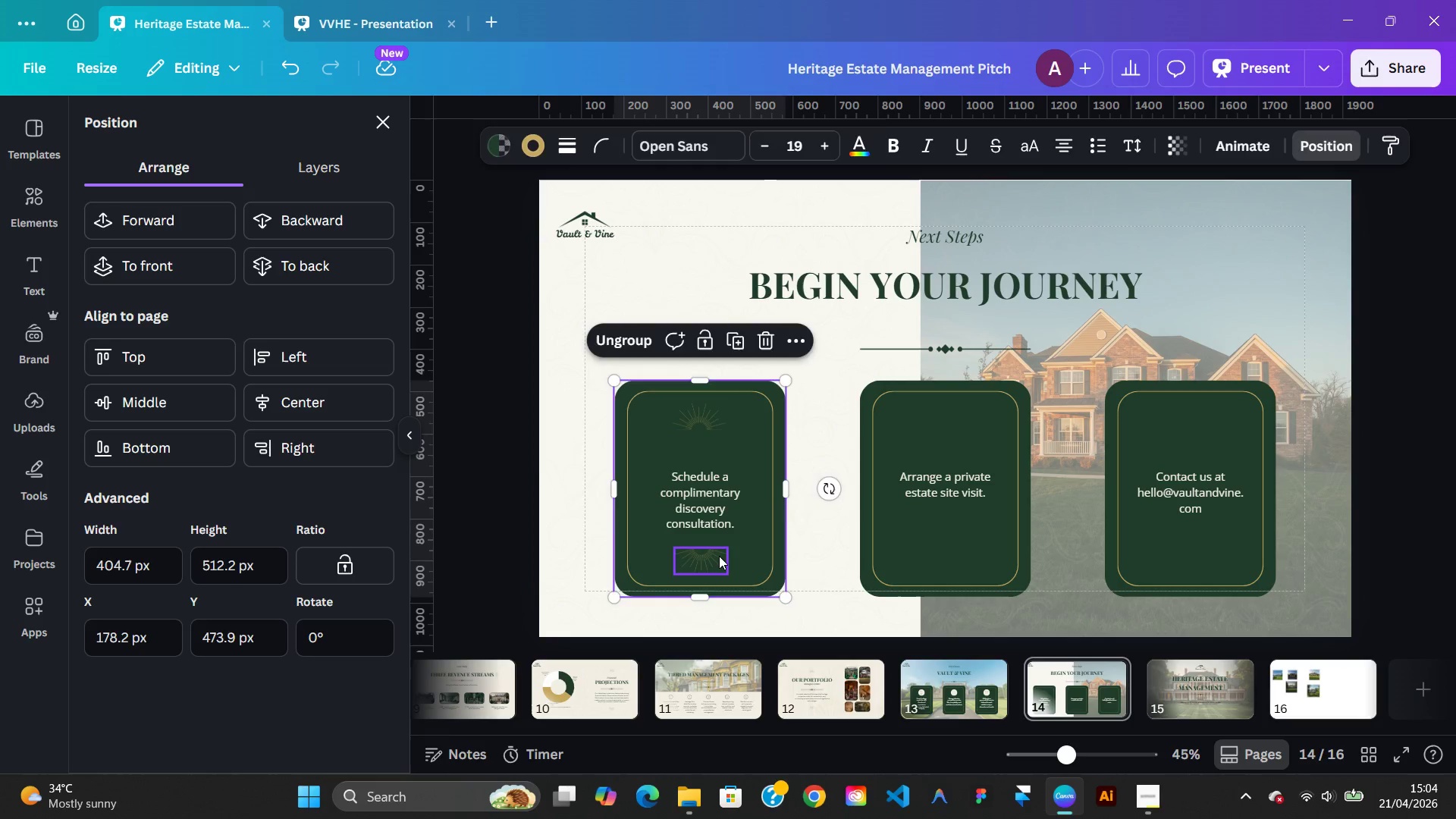 
left_click([719, 556])
 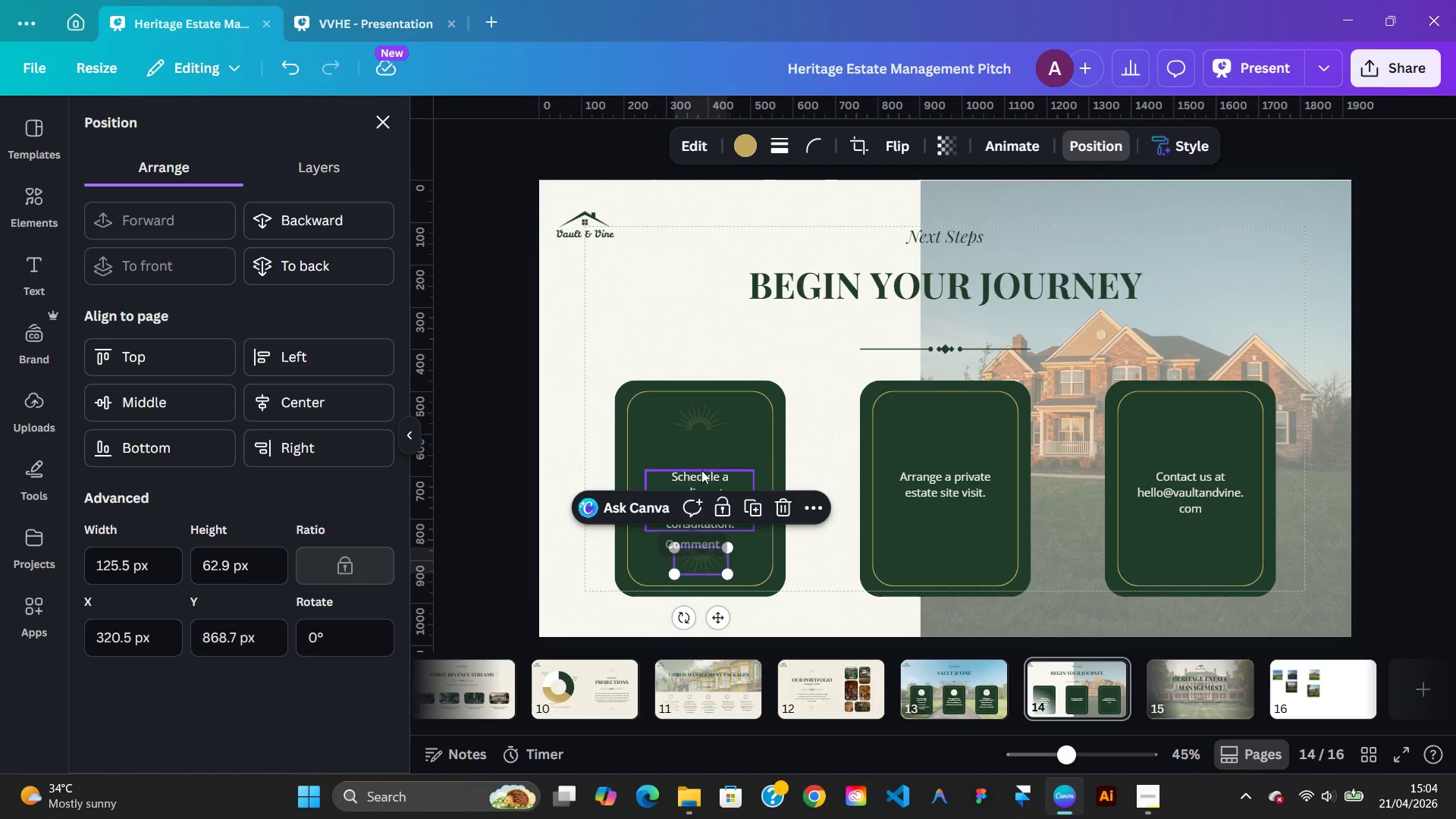 
hold_key(key=AltLeft, duration=0.53)
 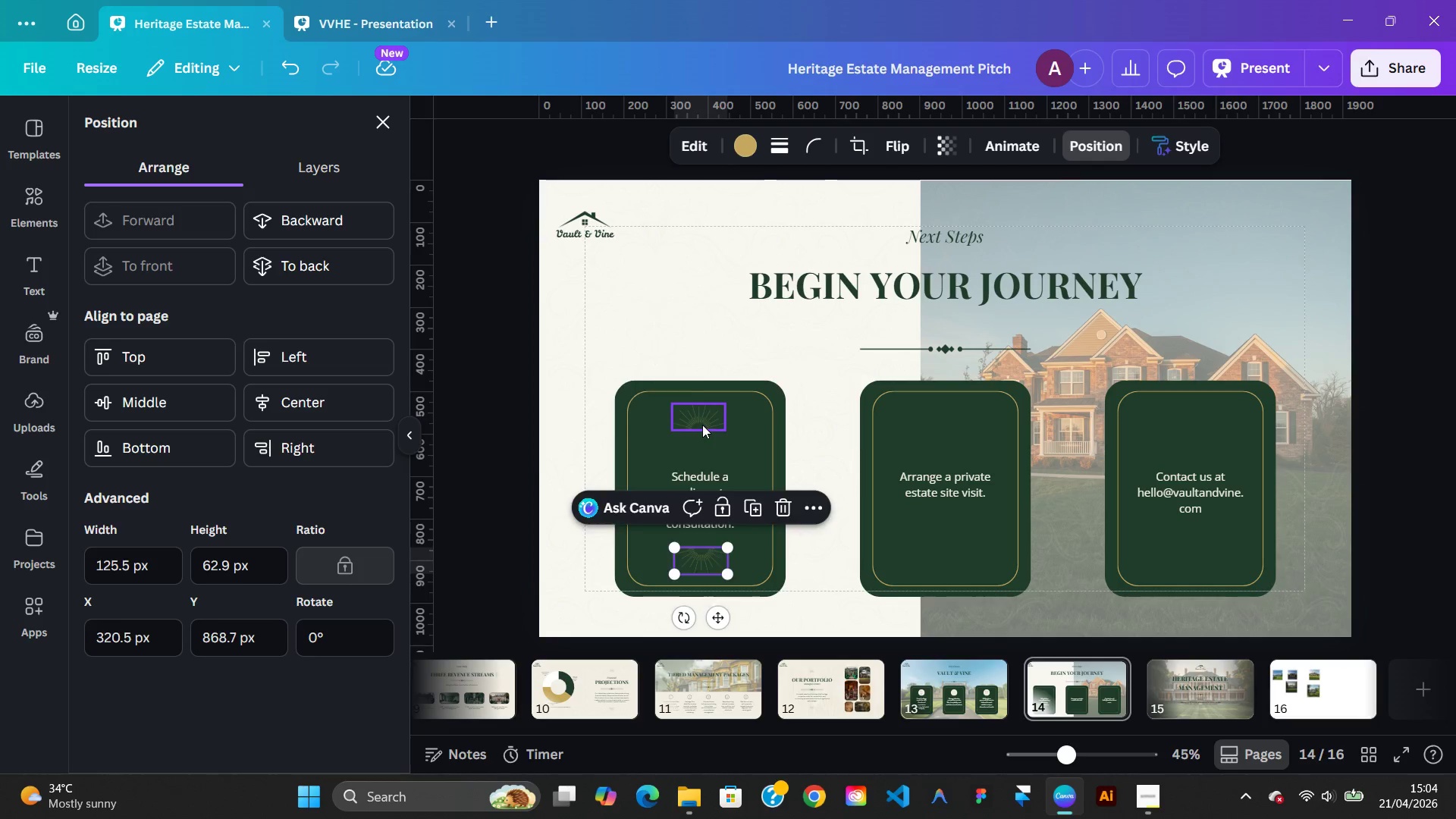 
left_click([702, 425])
 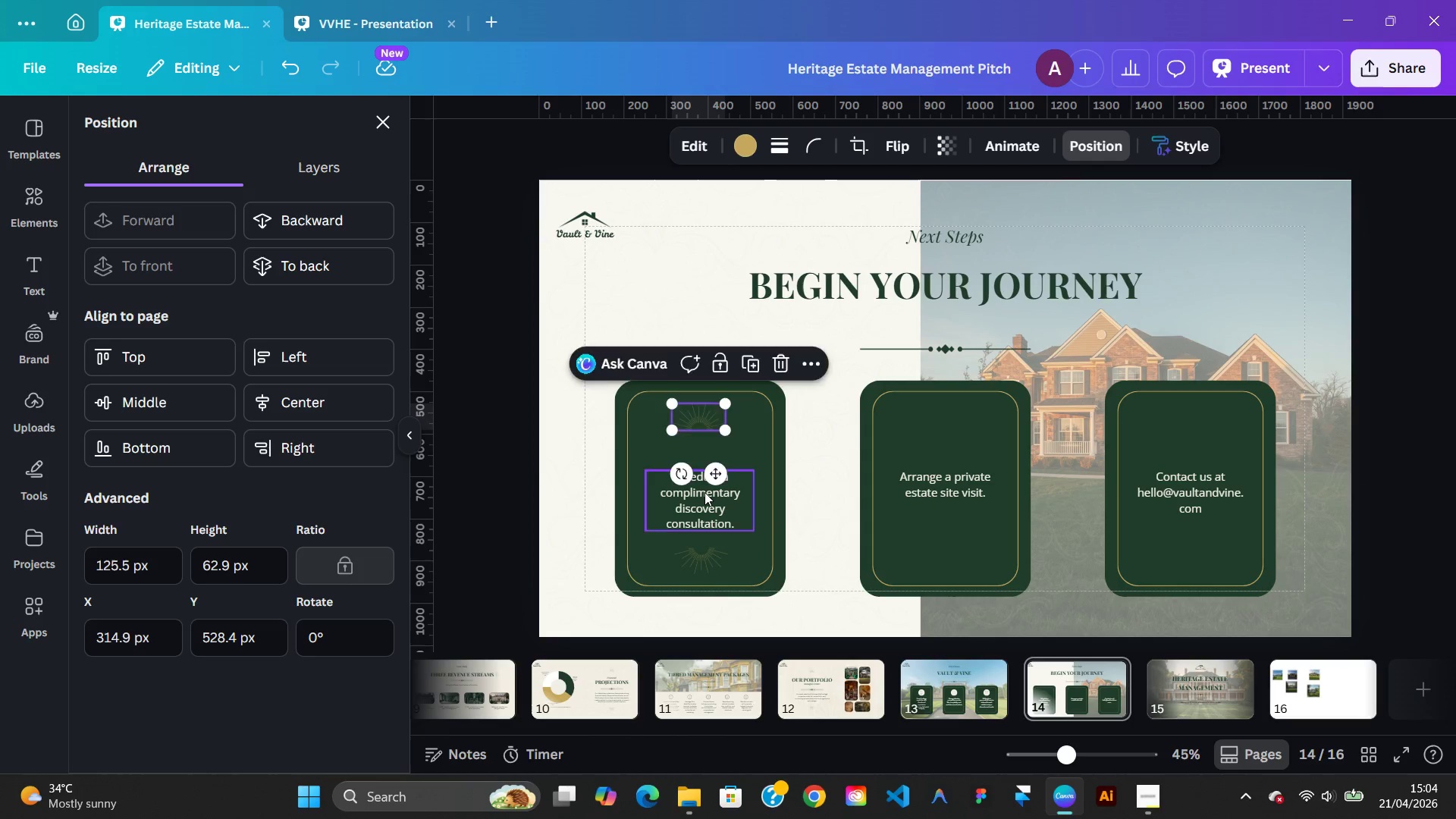 
hold_key(key=AltLeft, duration=0.7)
 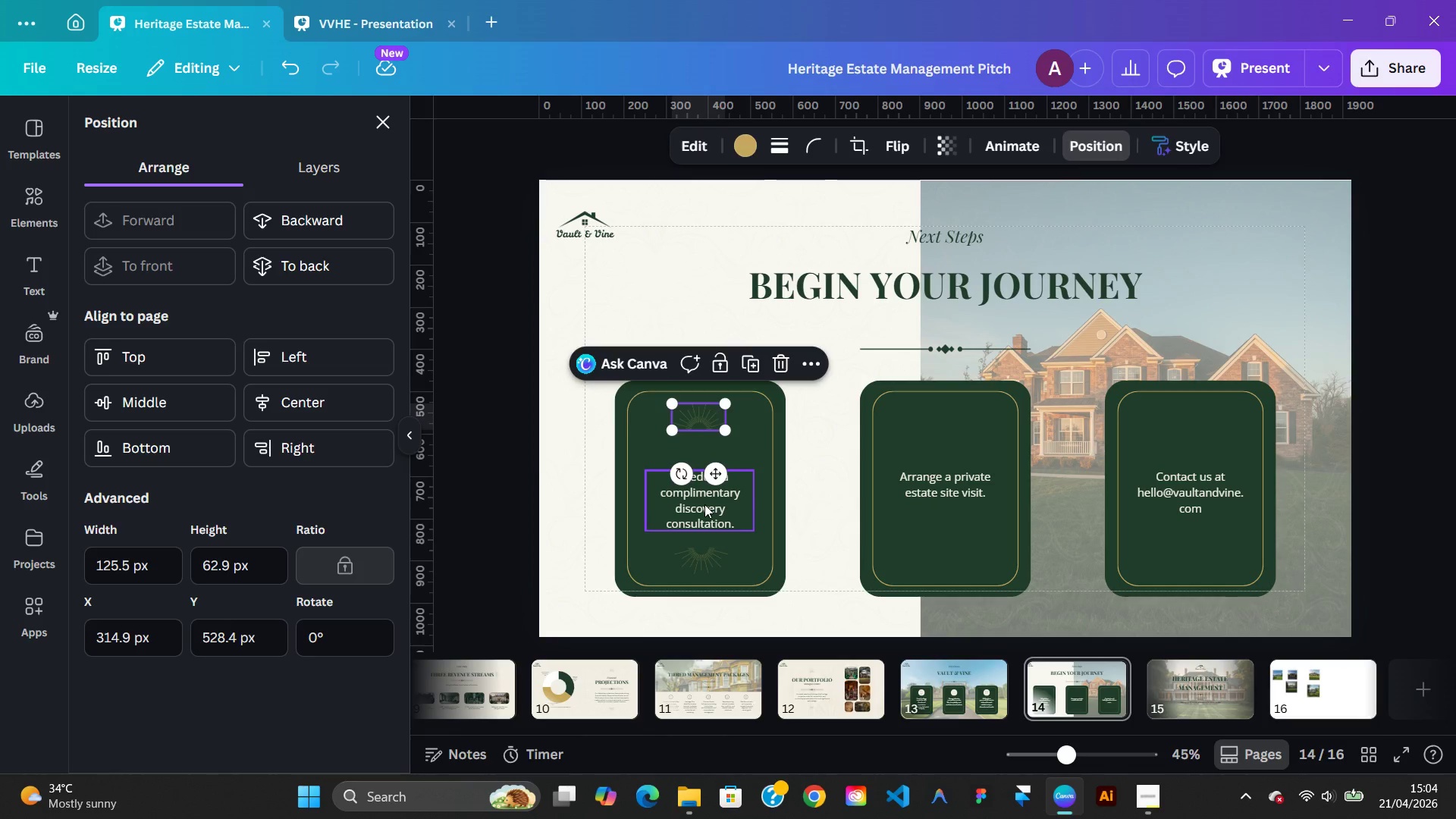 
left_click([704, 504])
 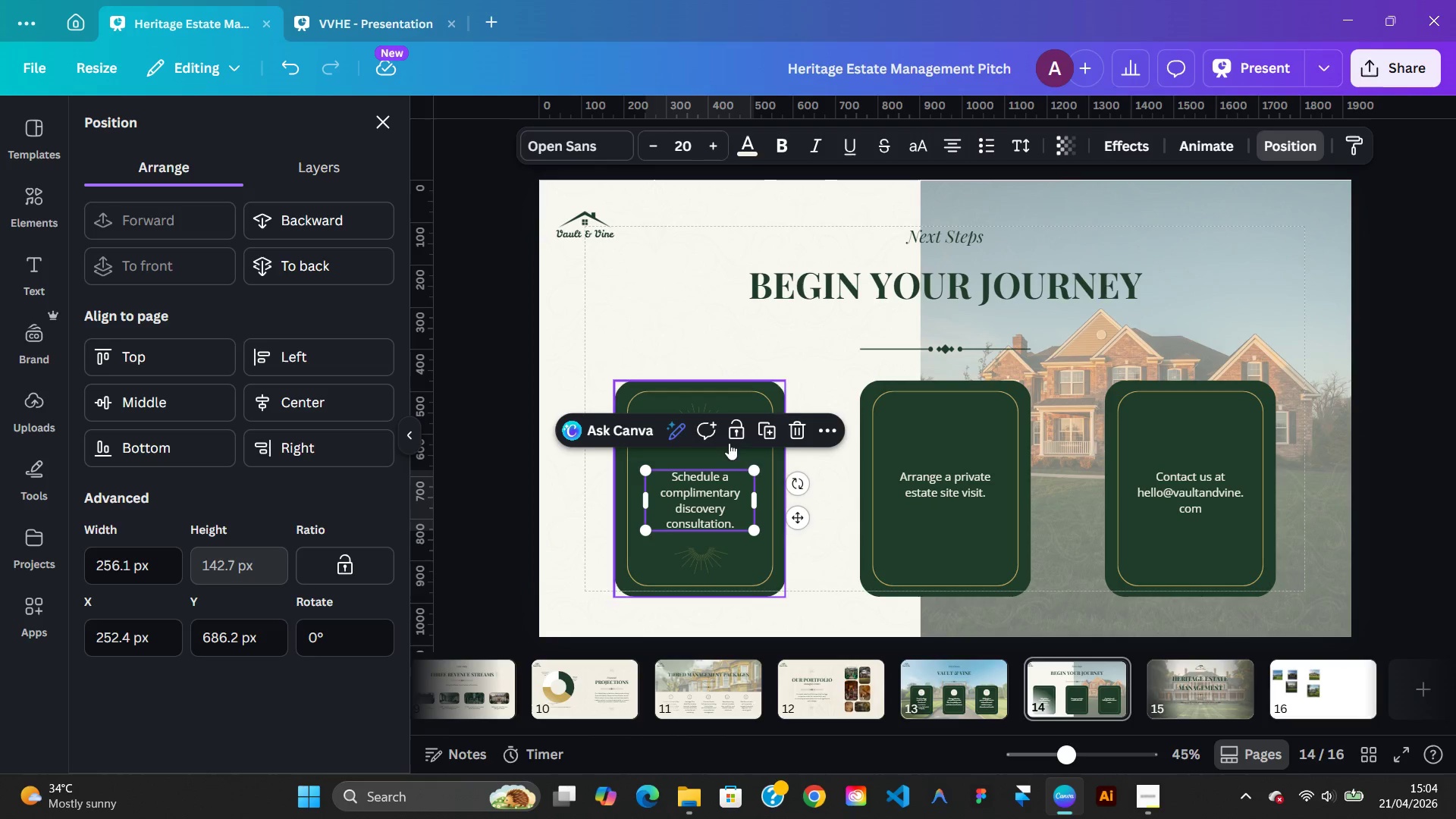 
left_click([705, 410])
 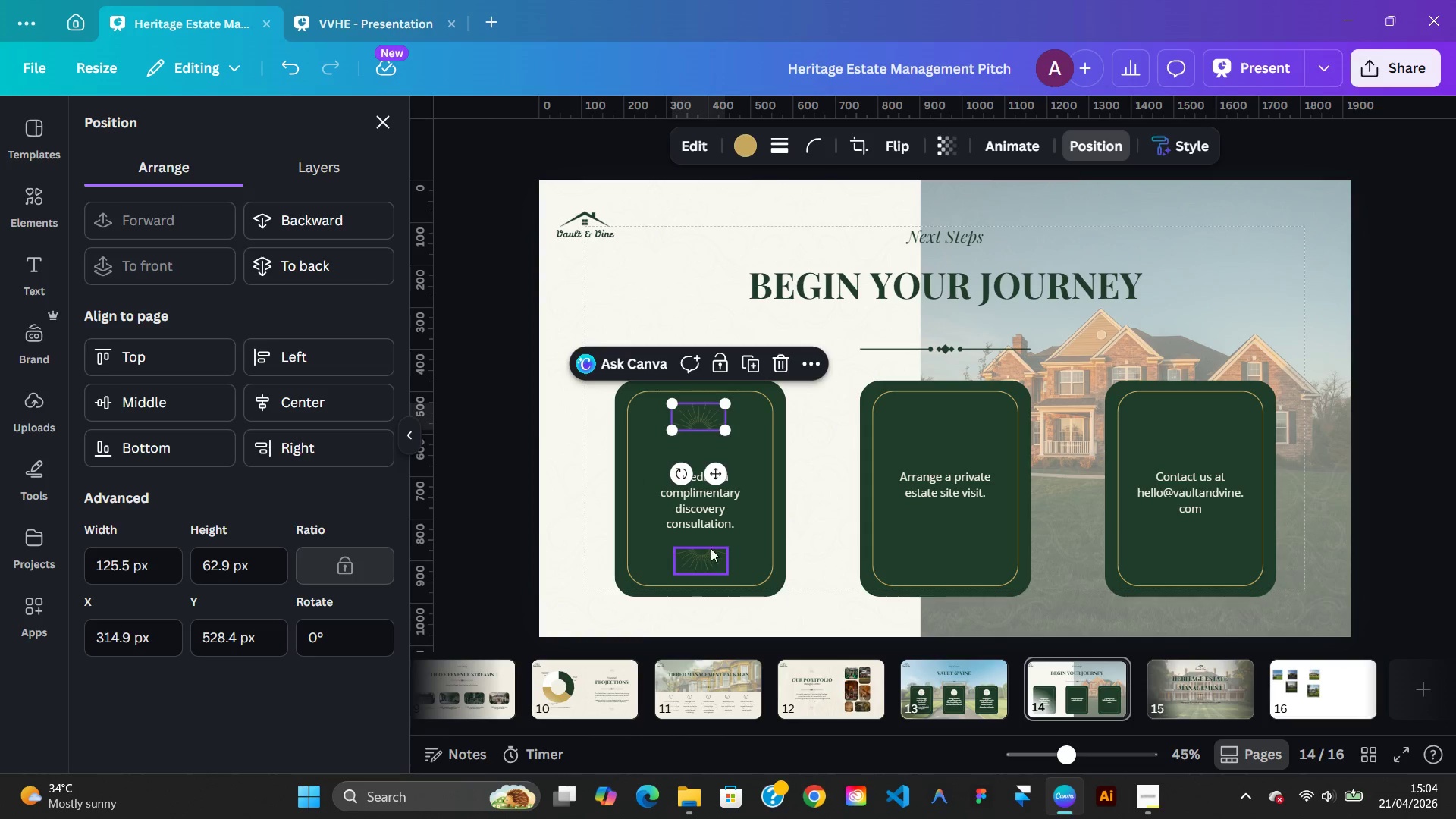 
hold_key(key=ShiftLeft, duration=0.52)
left_click([710, 550])
 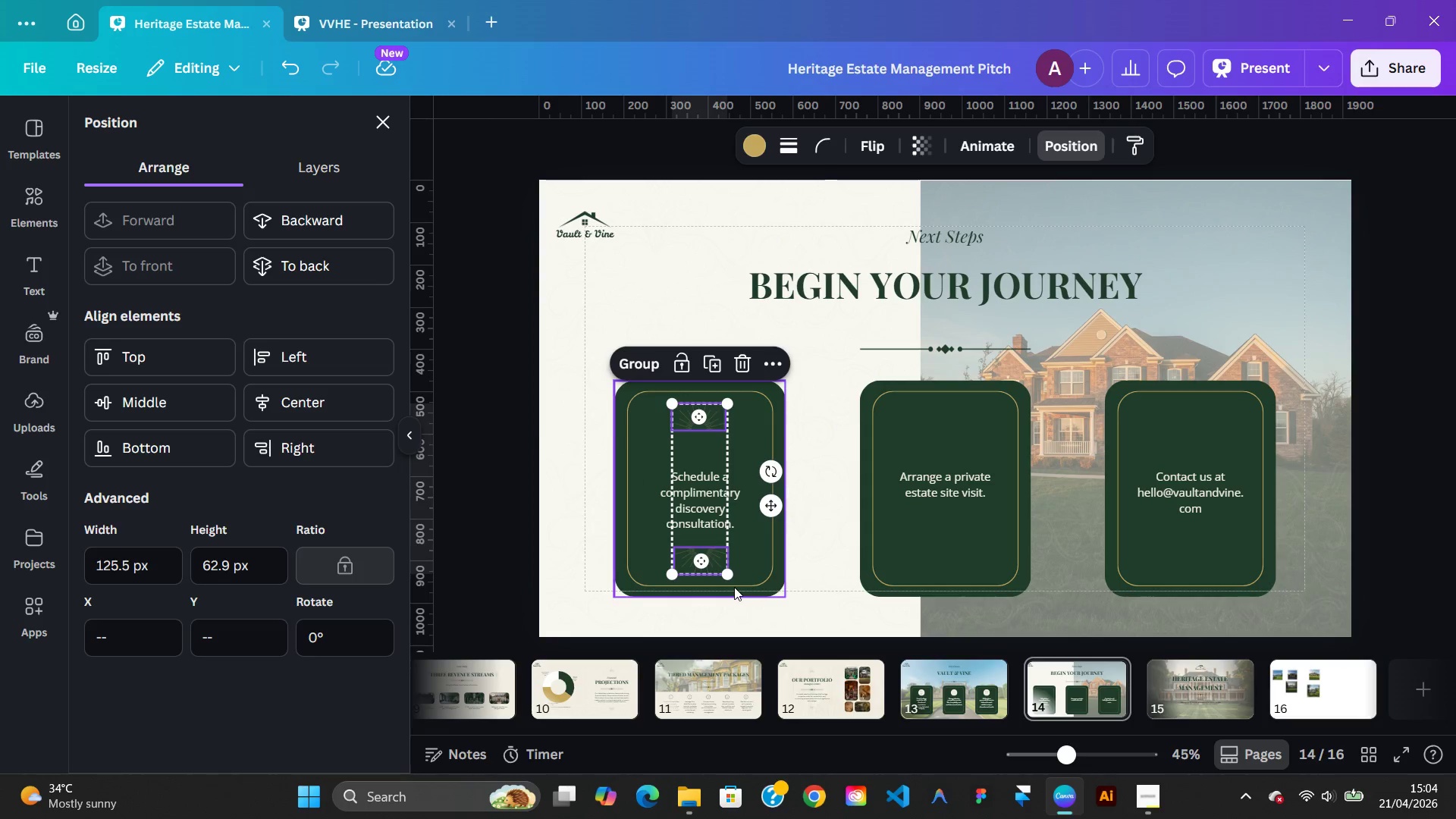 
hold_key(key=AltLeft, duration=1.05)
 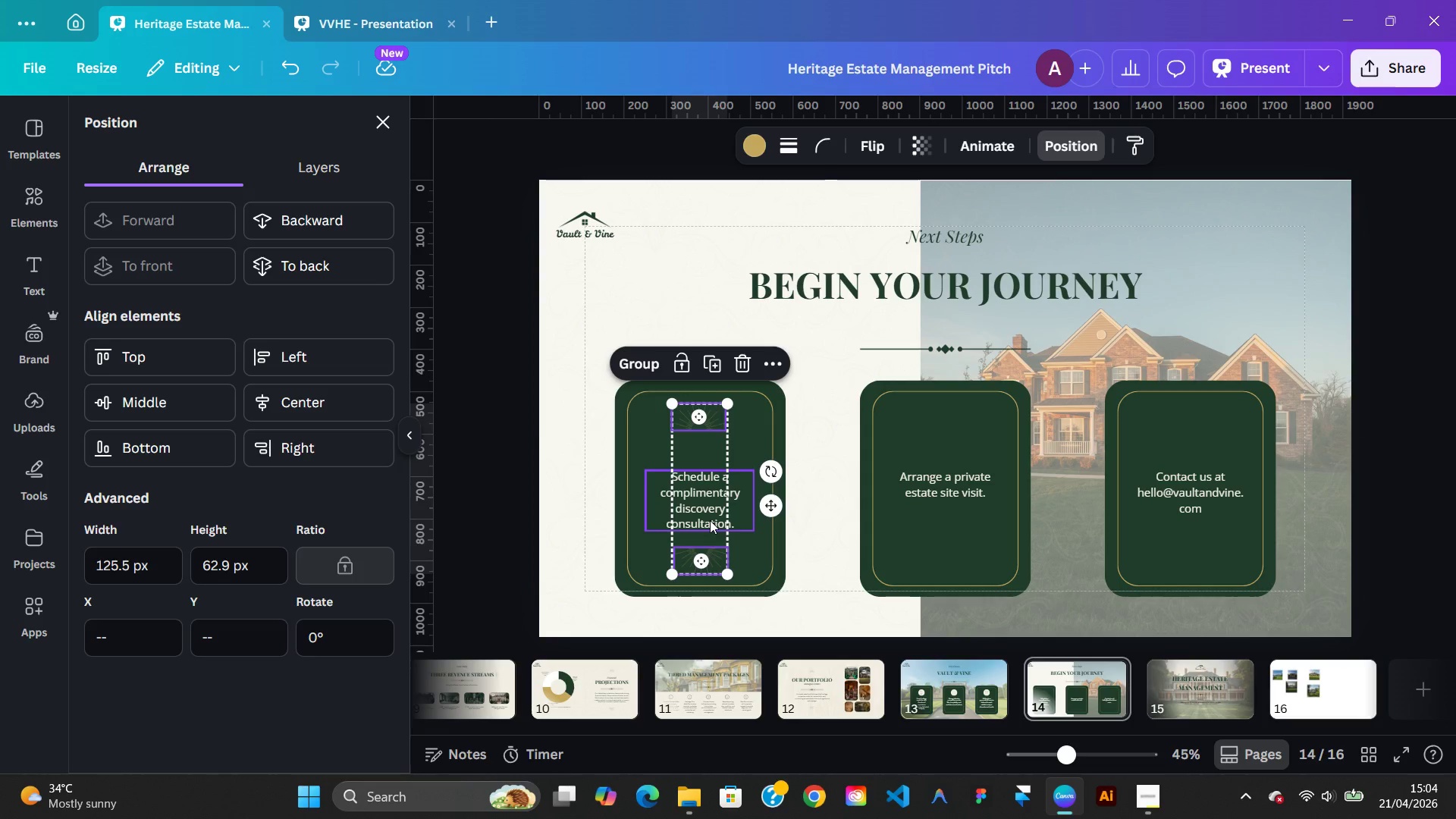 
left_click([710, 520])
 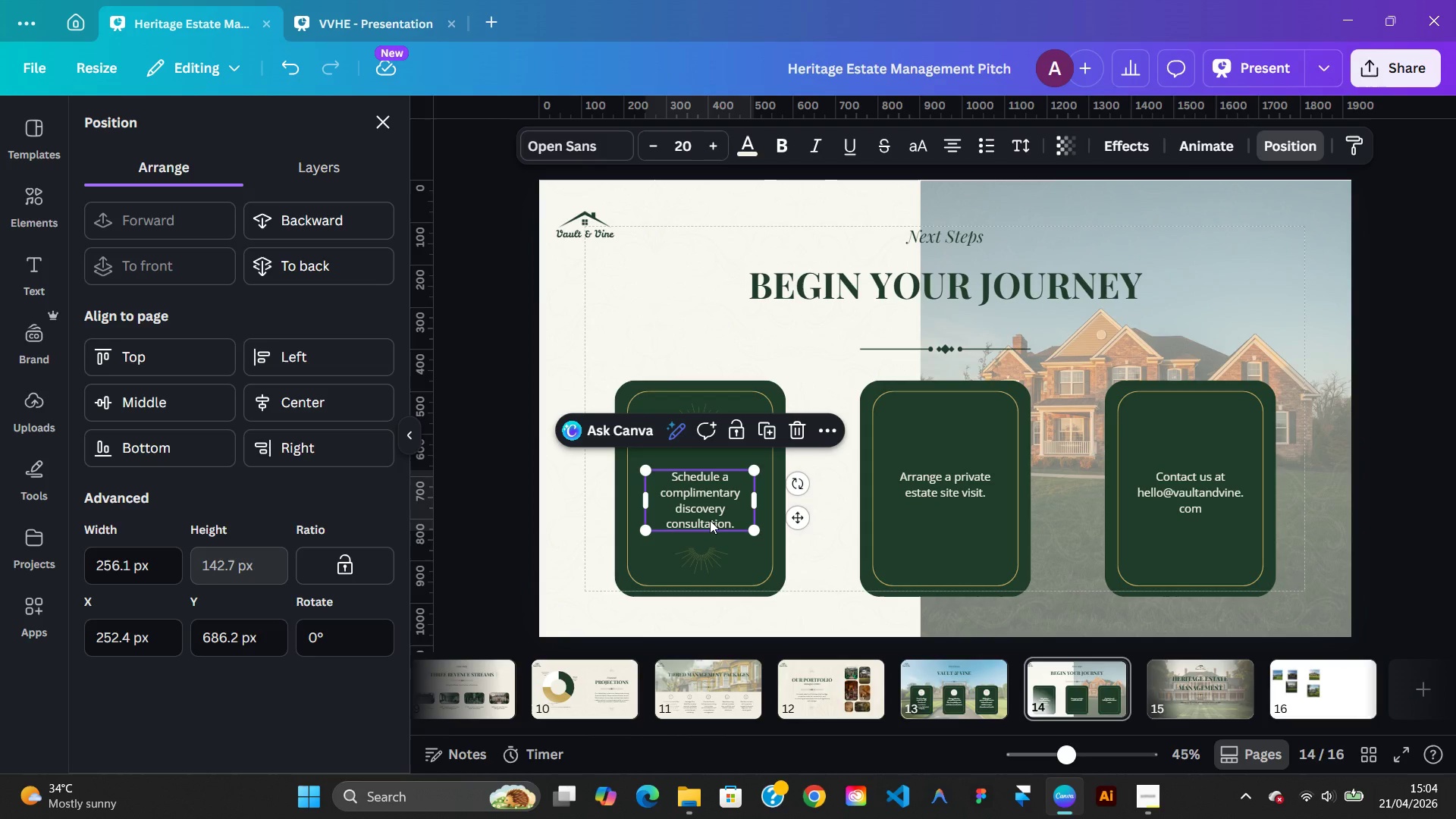 
hold_key(key=ArrowUp, duration=1.19)
 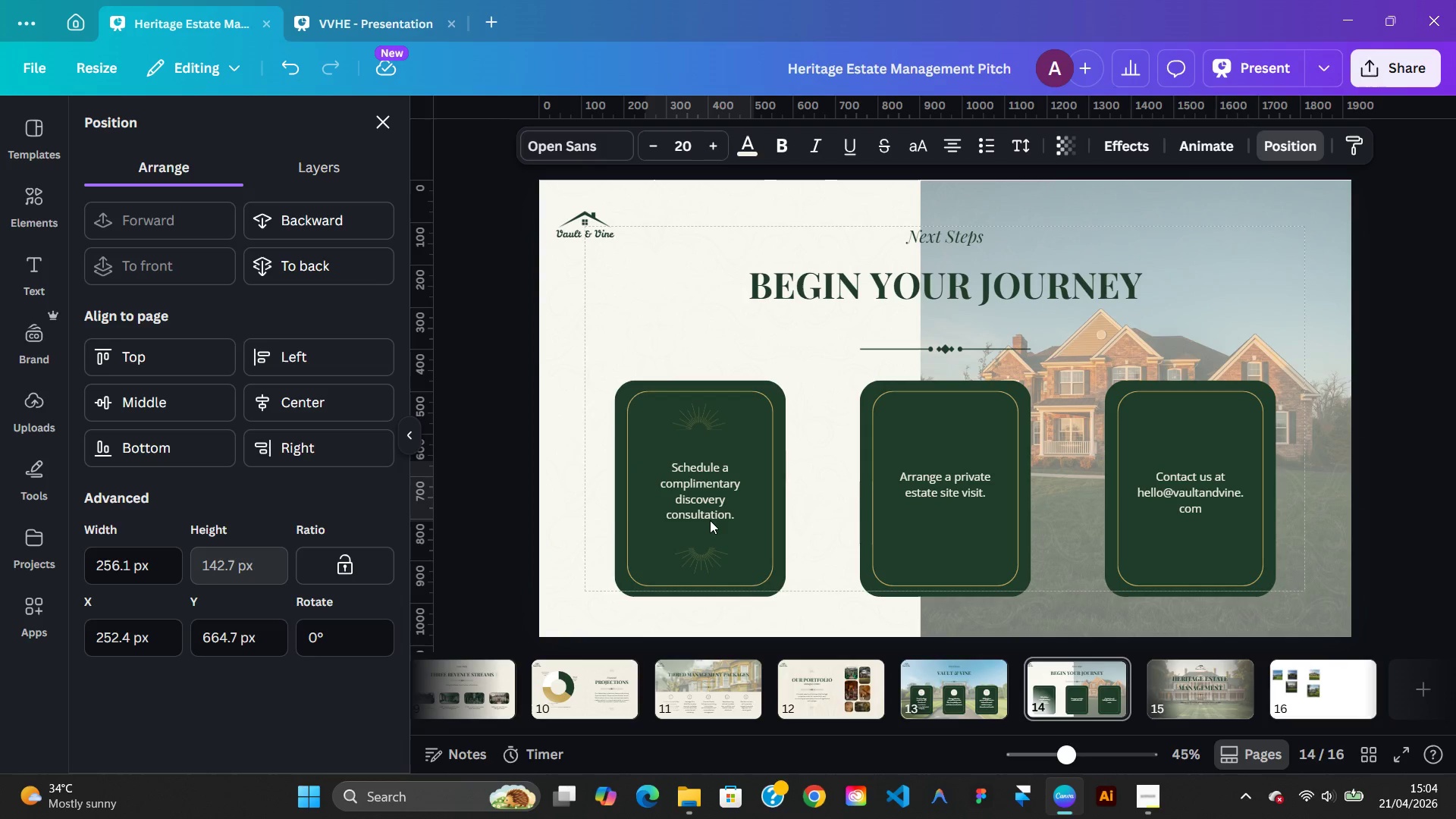 
key(ArrowUp)
 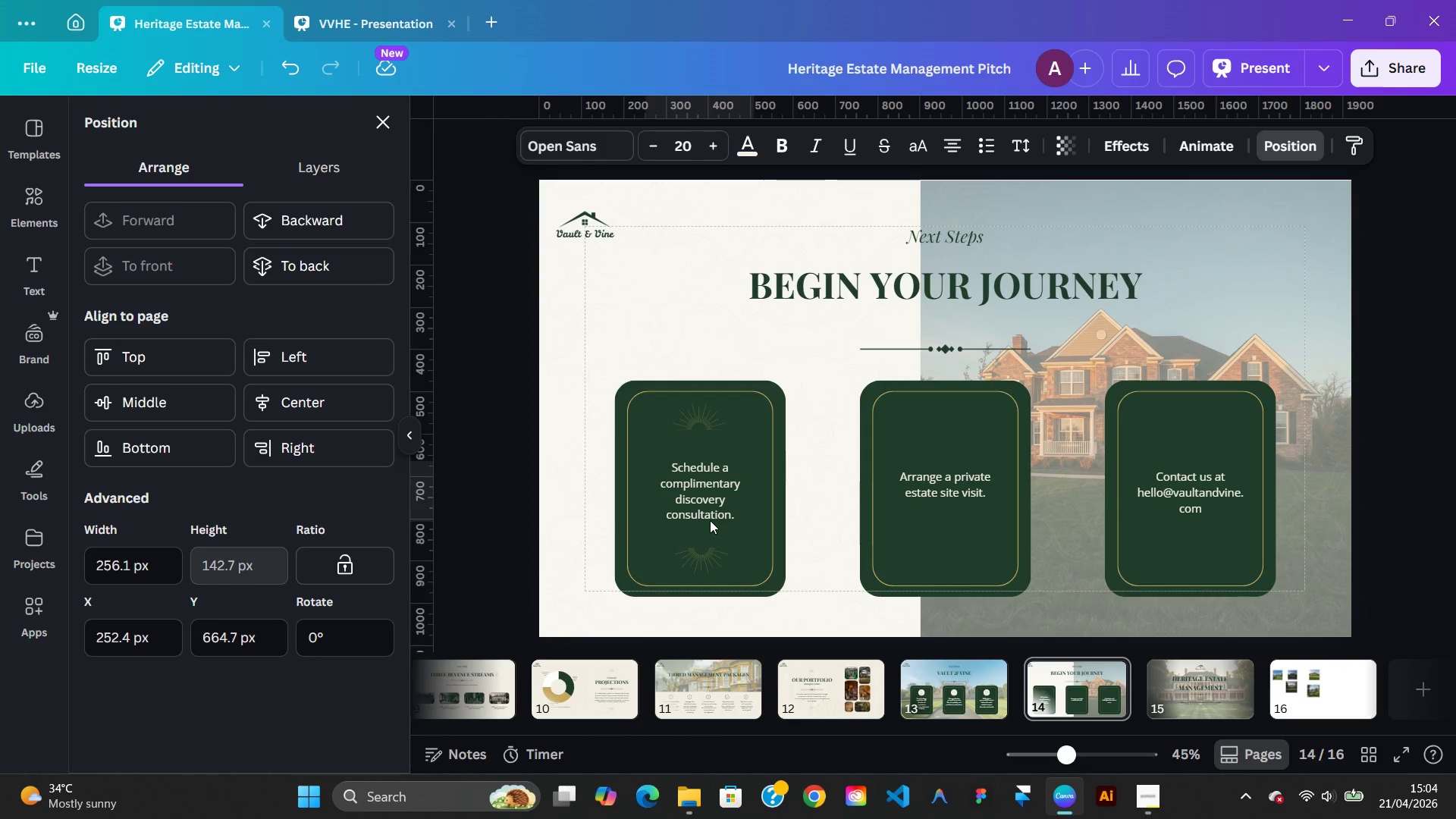 
key(ArrowUp)
 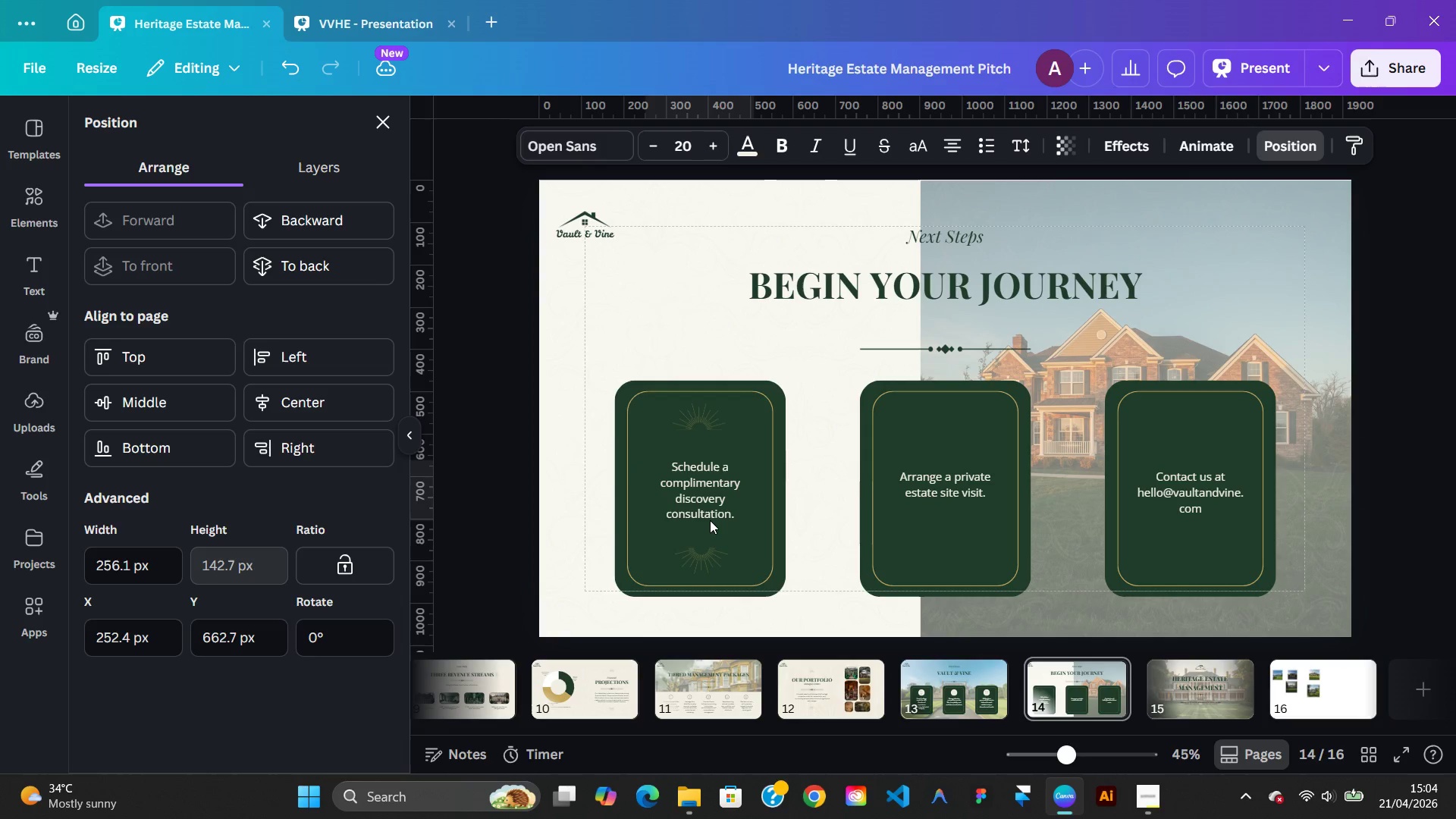 
key(ArrowUp)
 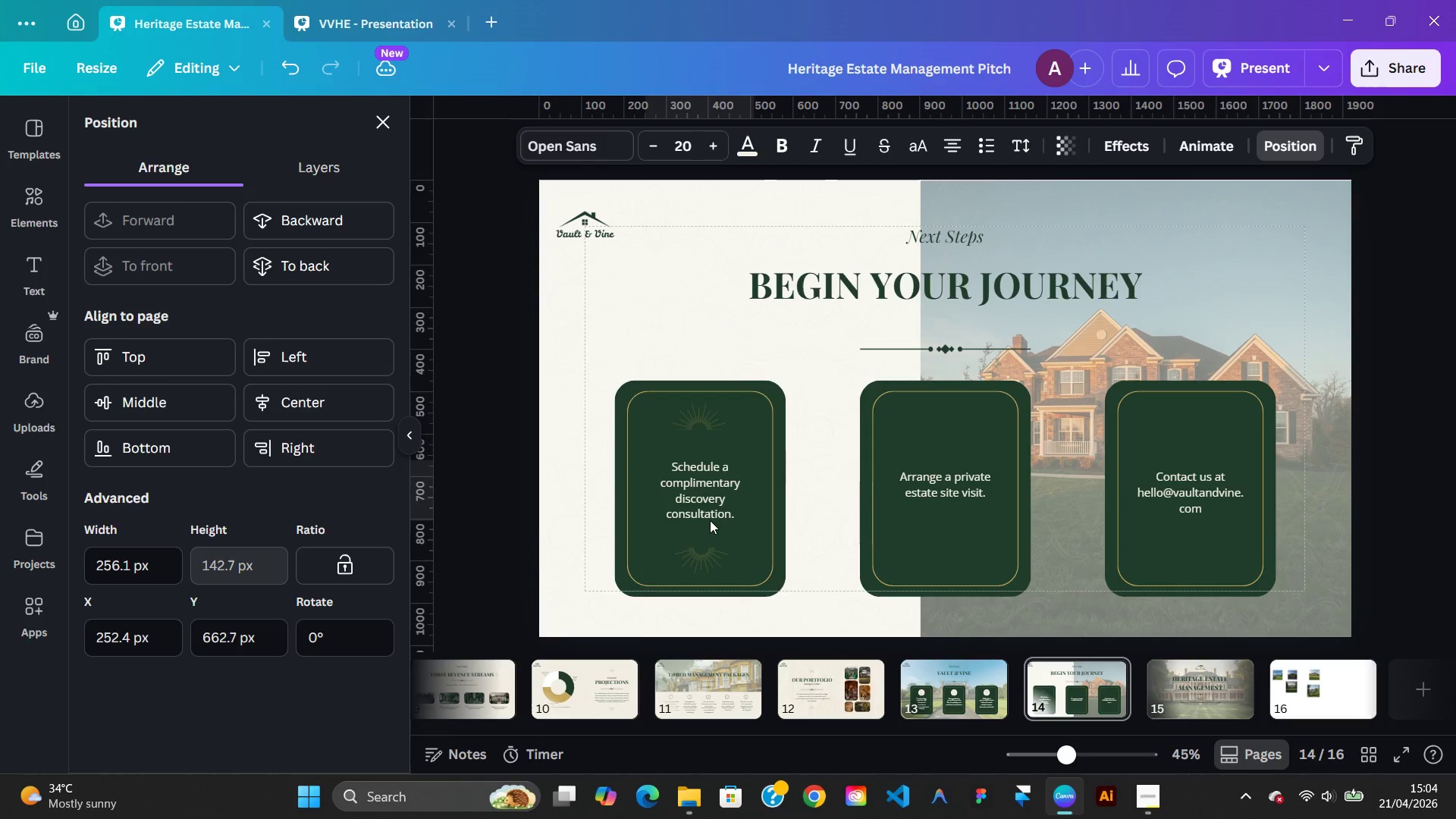 
key(ArrowUp)
 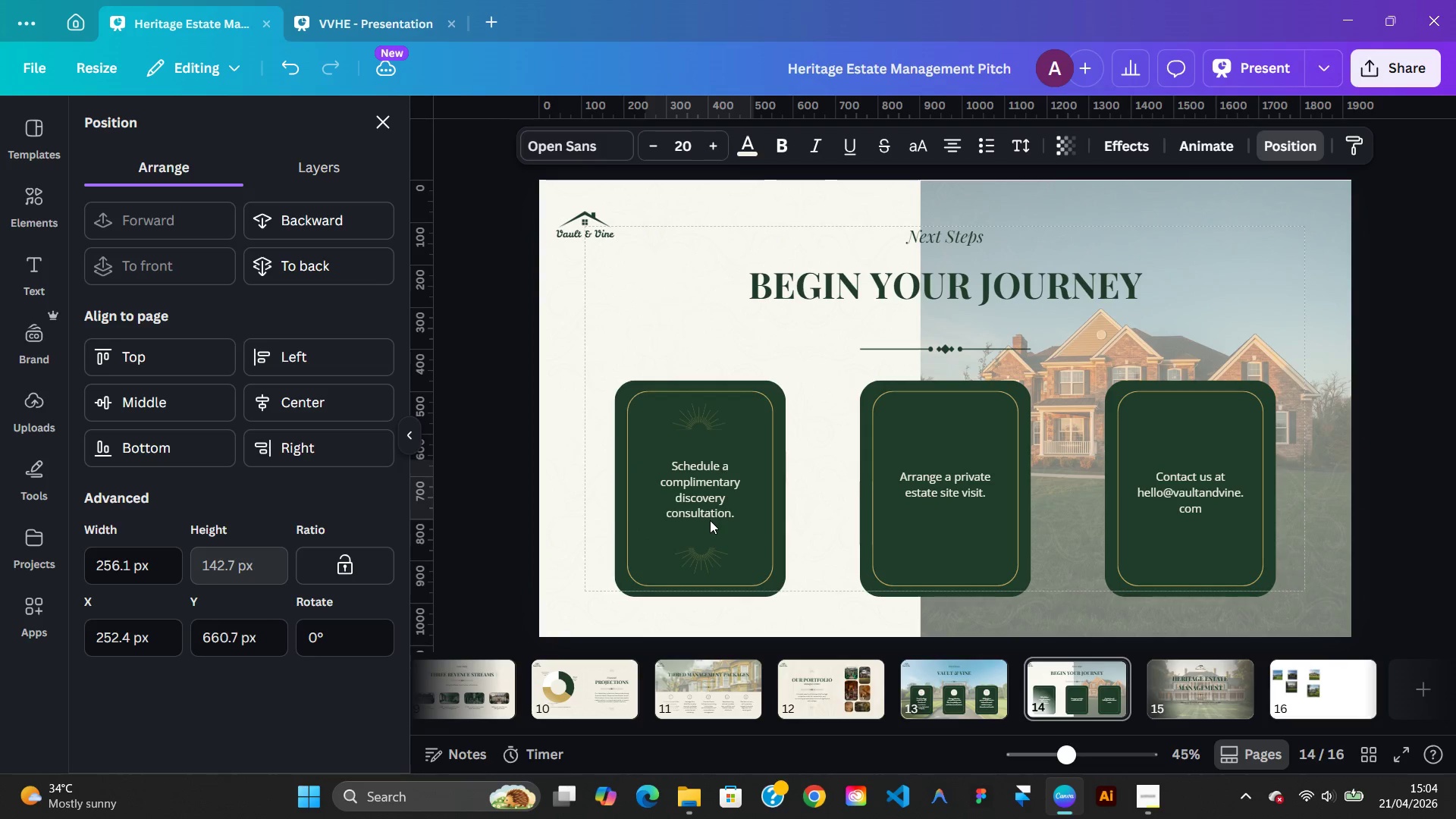 
key(ArrowUp)
 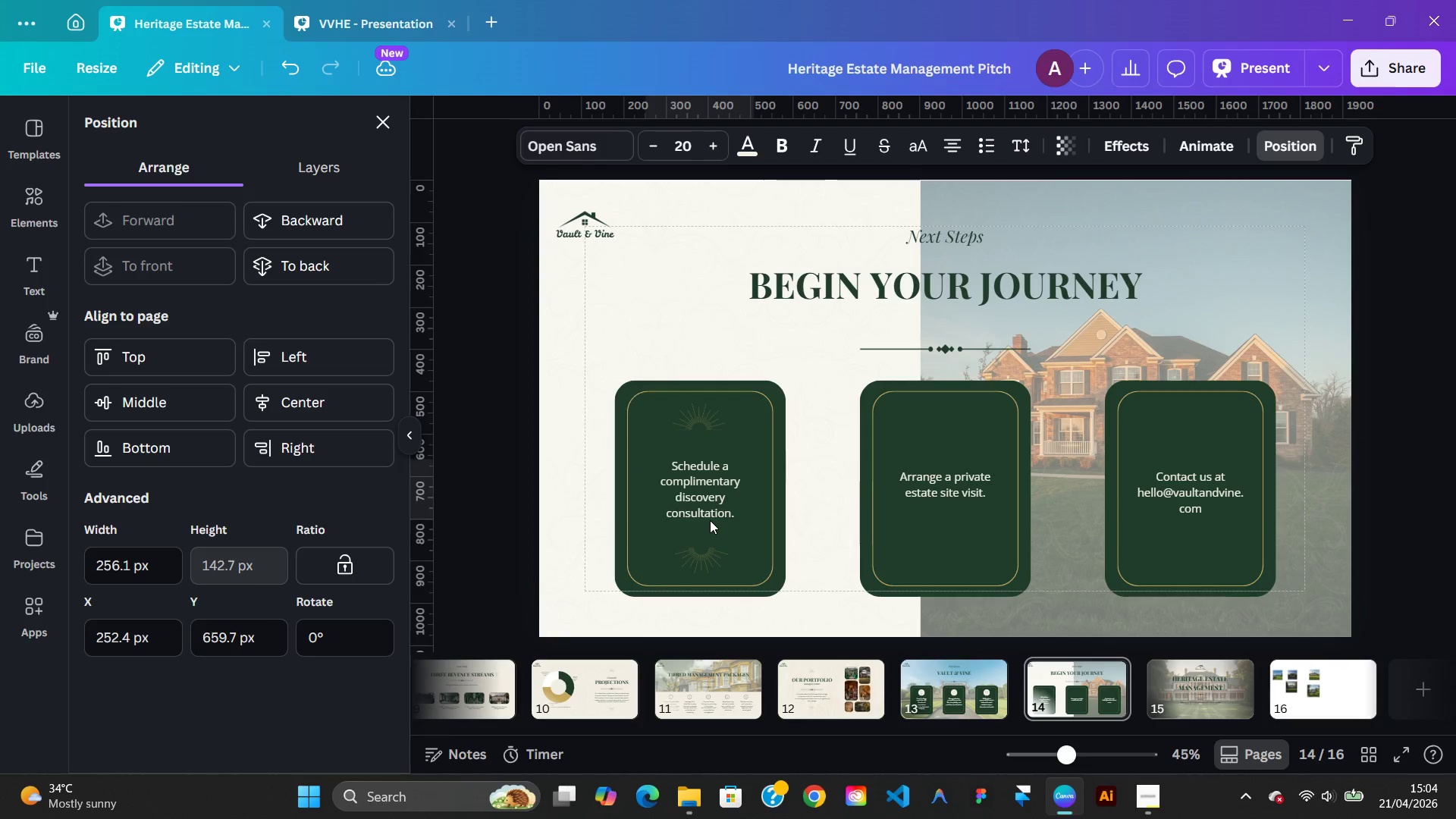 
key(ArrowUp)
 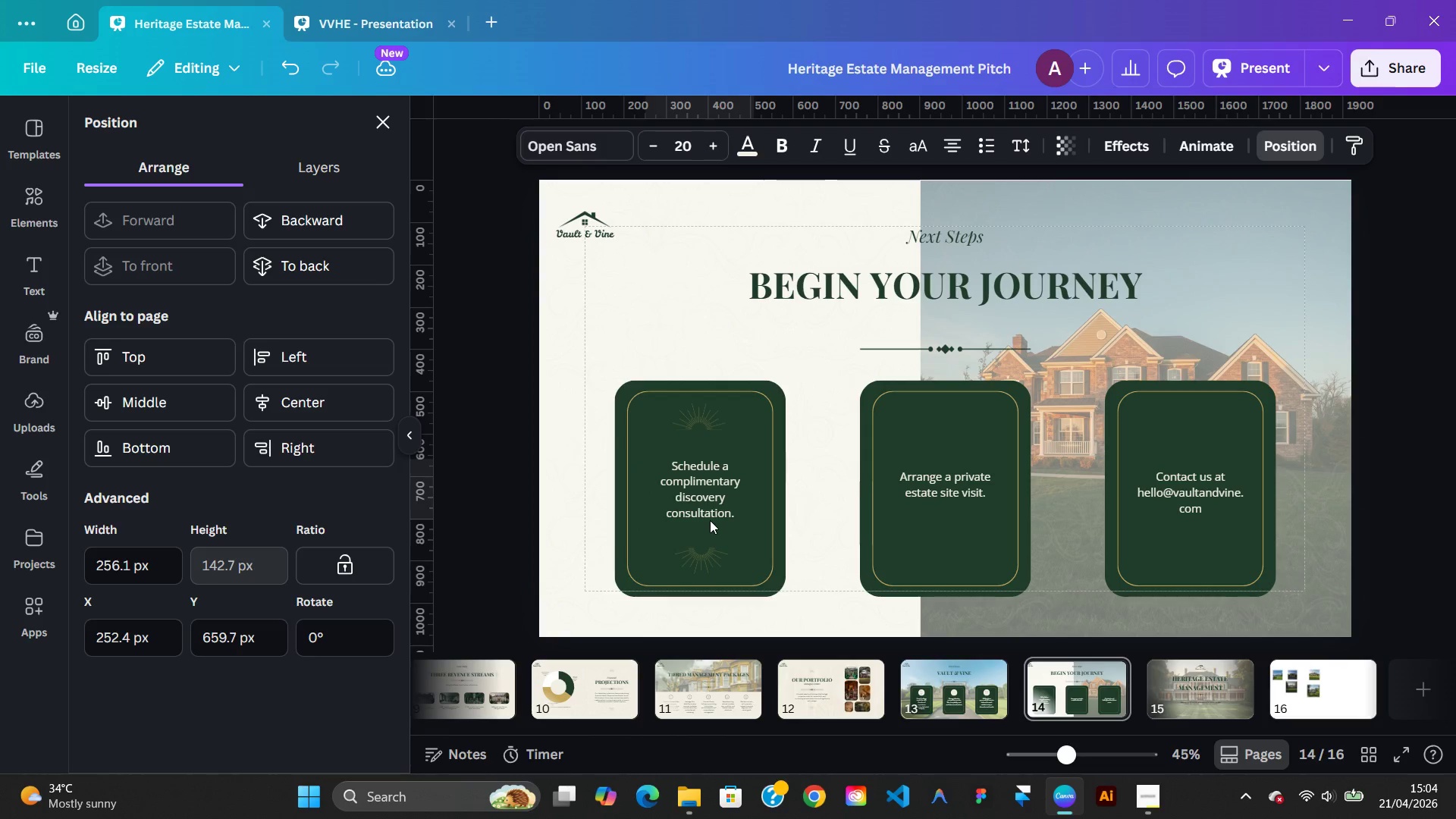 
hold_key(key=ArrowUp, duration=0.41)
 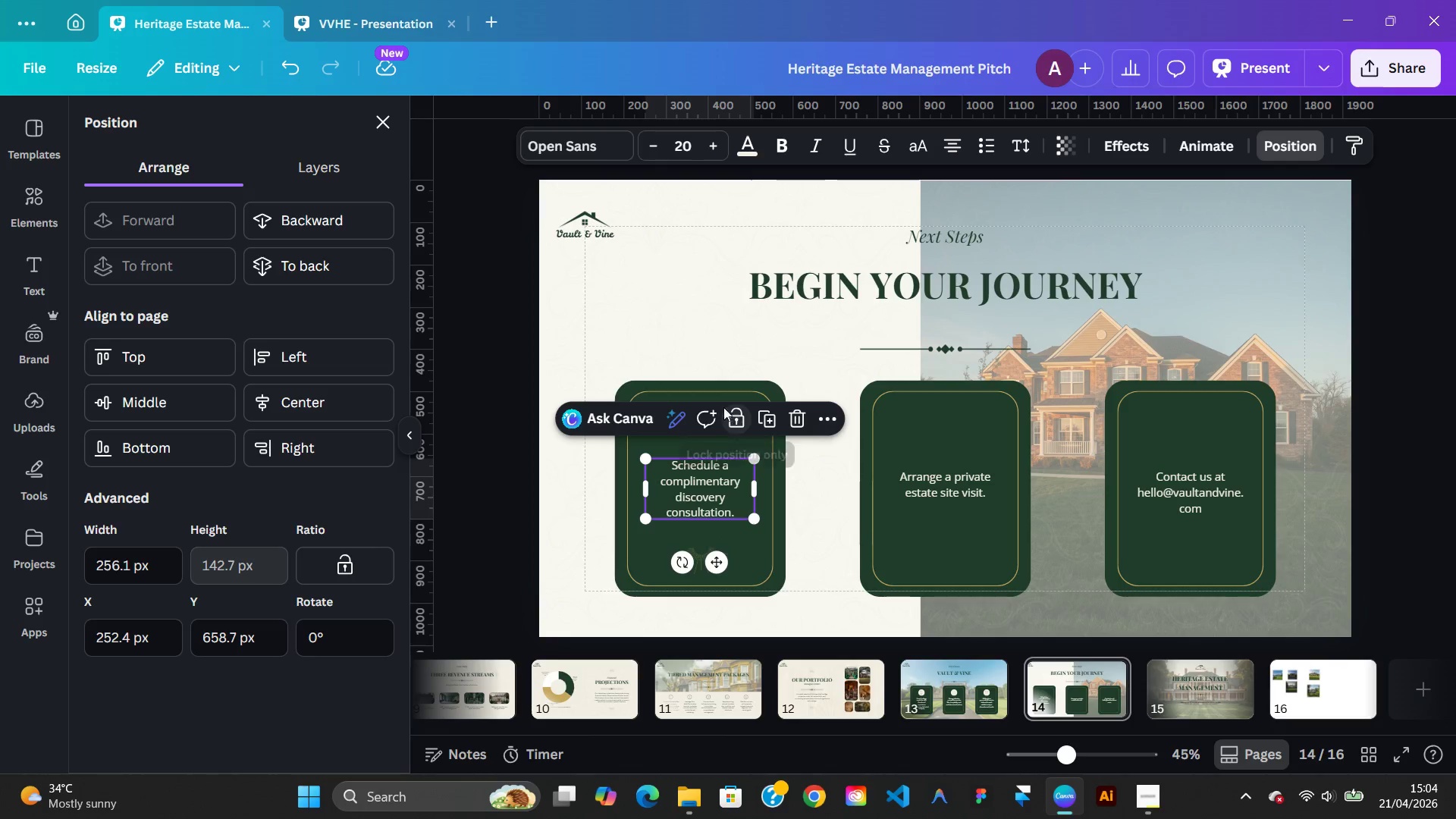 
left_click([724, 388])
 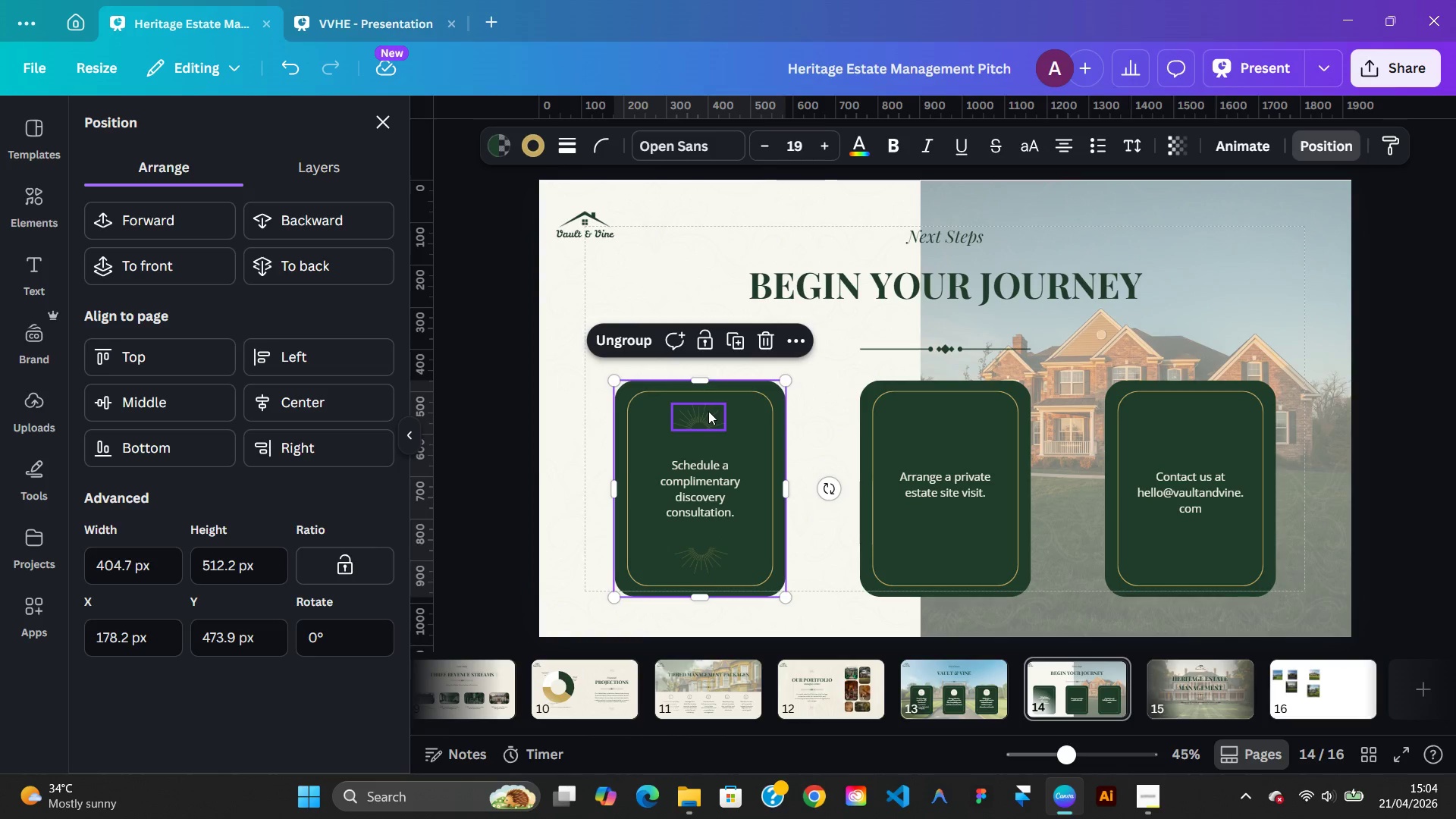 
left_click([708, 411])
 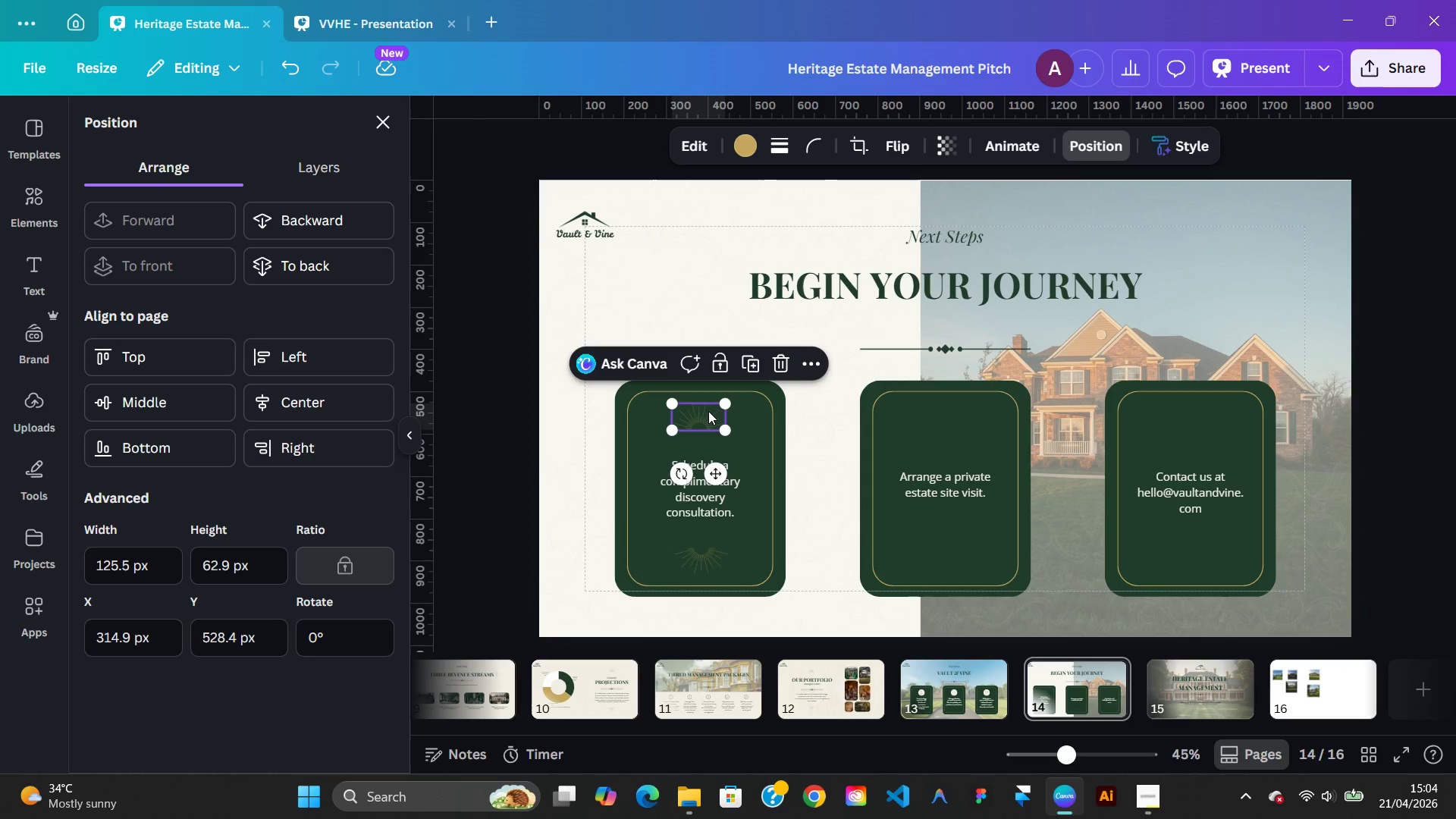 
hold_key(key=ShiftLeft, duration=2.08)
left_click([704, 567])
 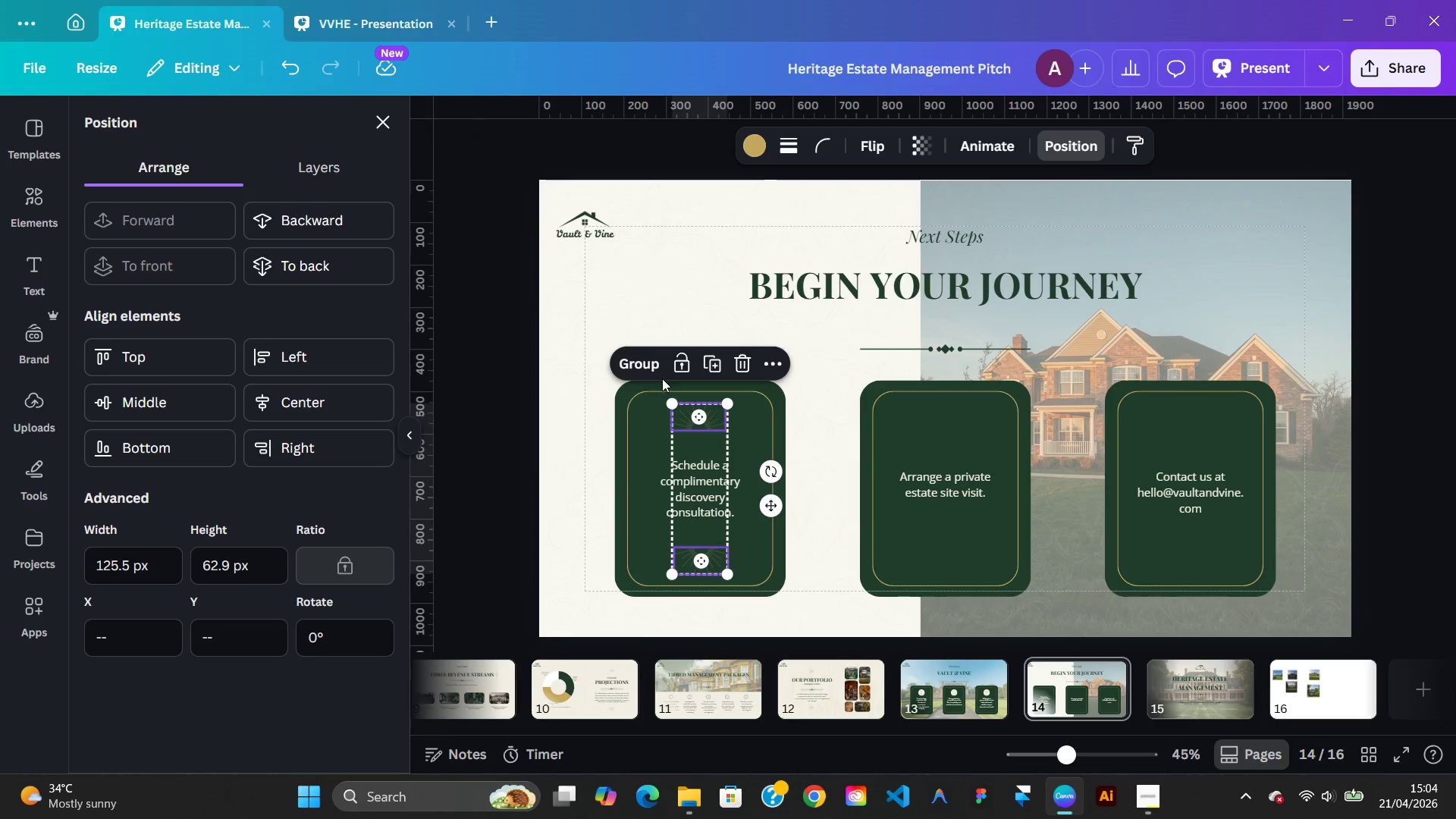 
left_click([653, 370])
 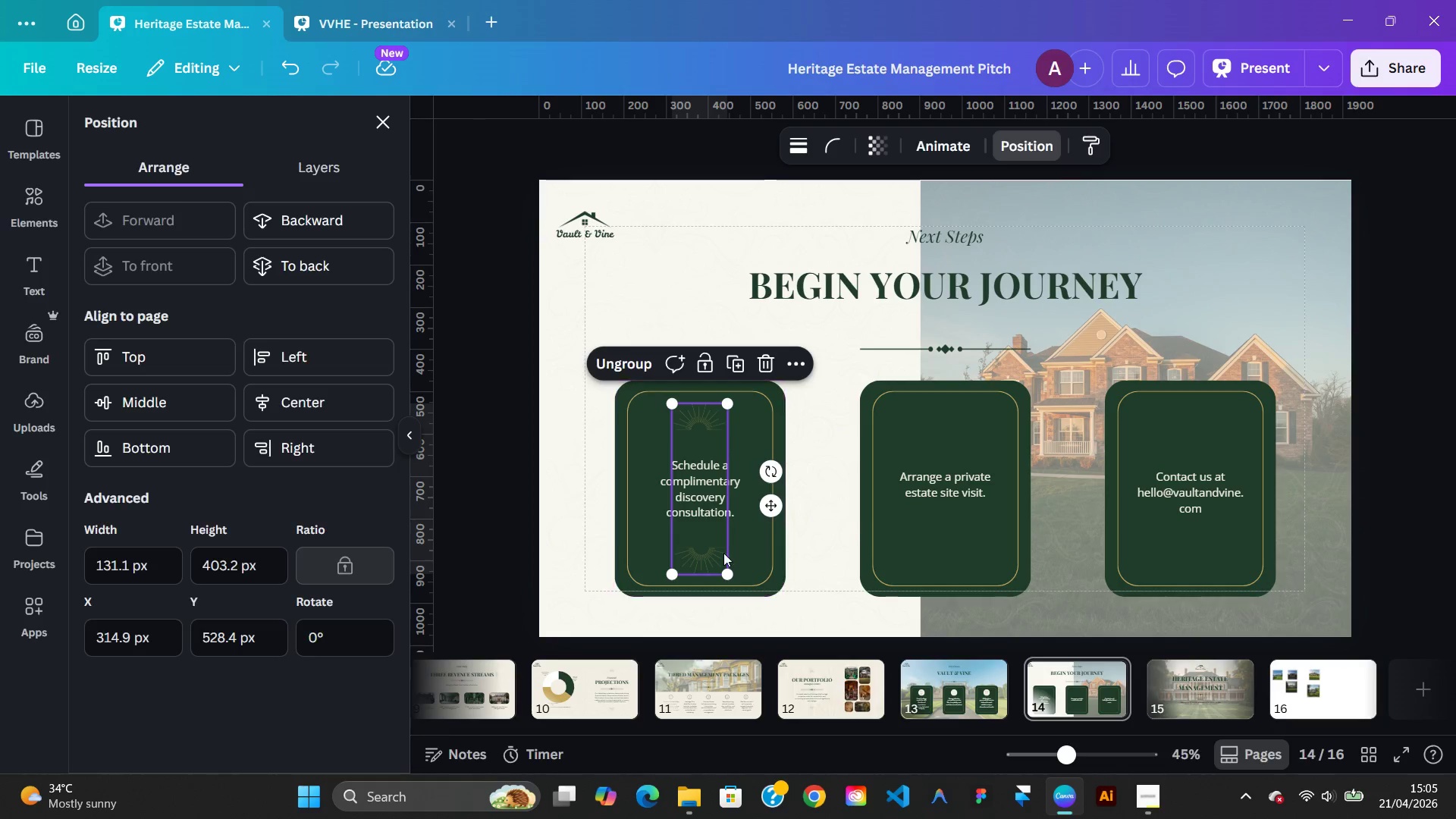 
hold_key(key=AltLeft, duration=0.52)
 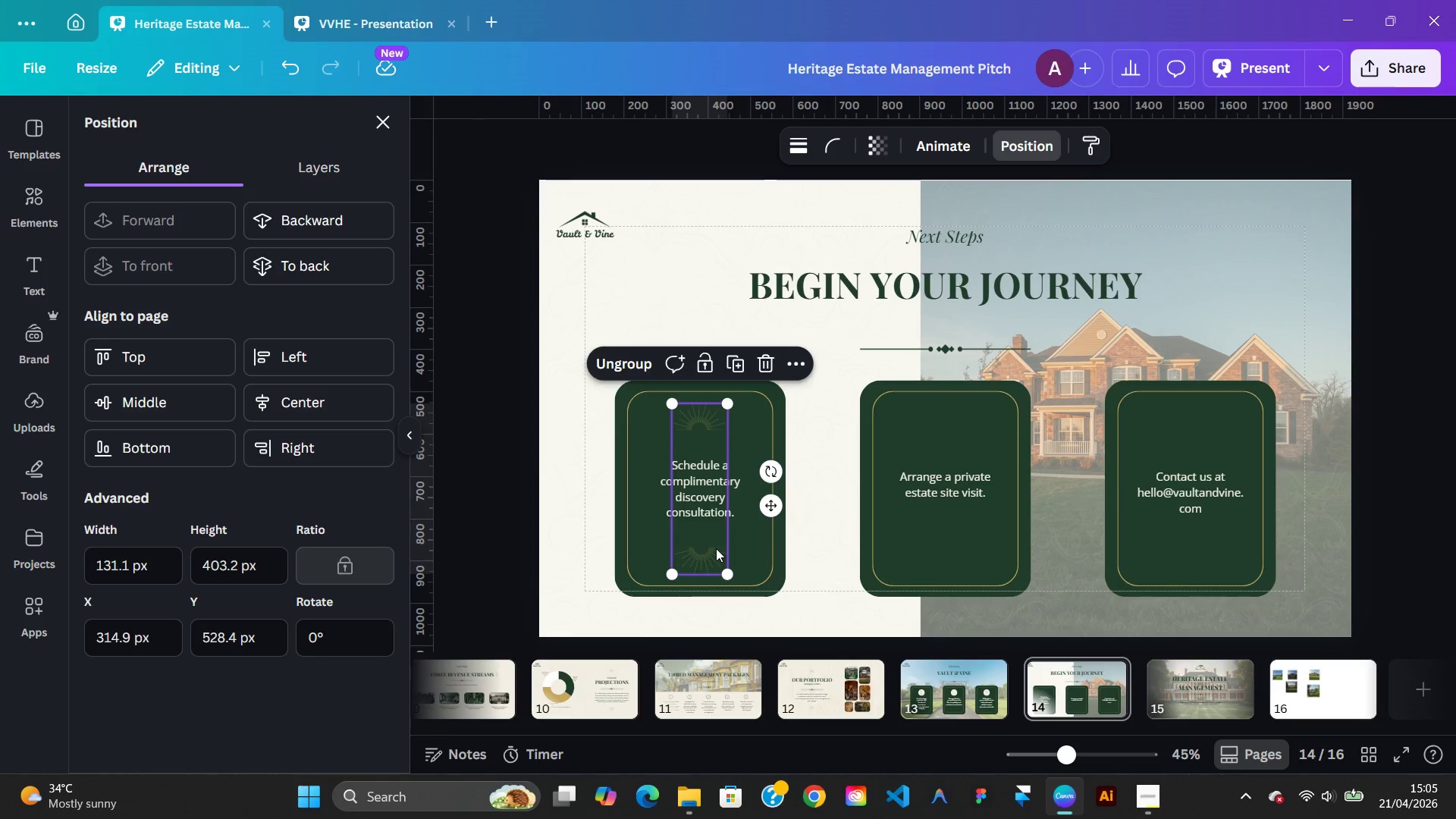 
key(Control+D)
 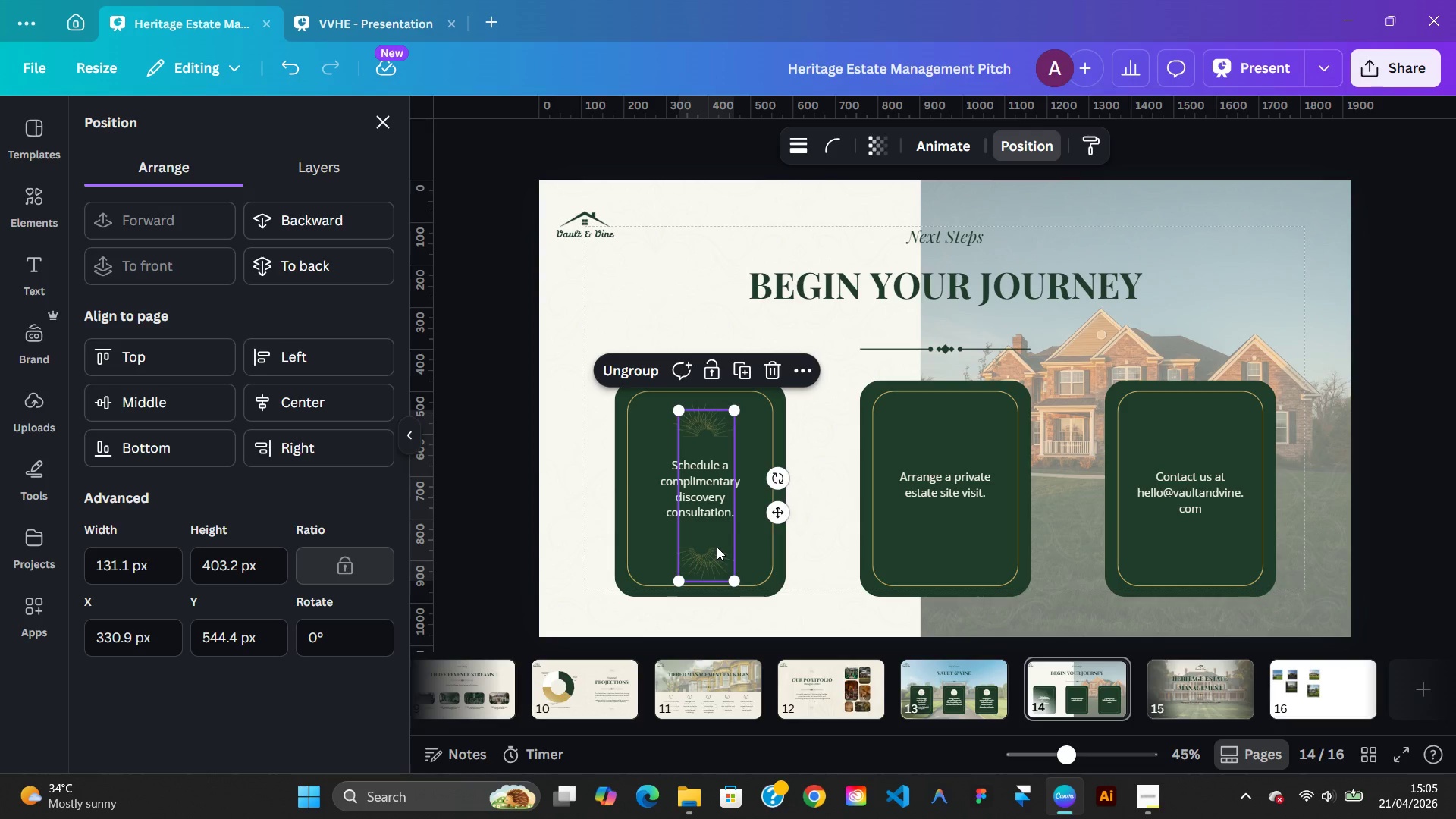 
left_click_drag(start_coordinate=[717, 547], to_coordinate=[964, 541])
 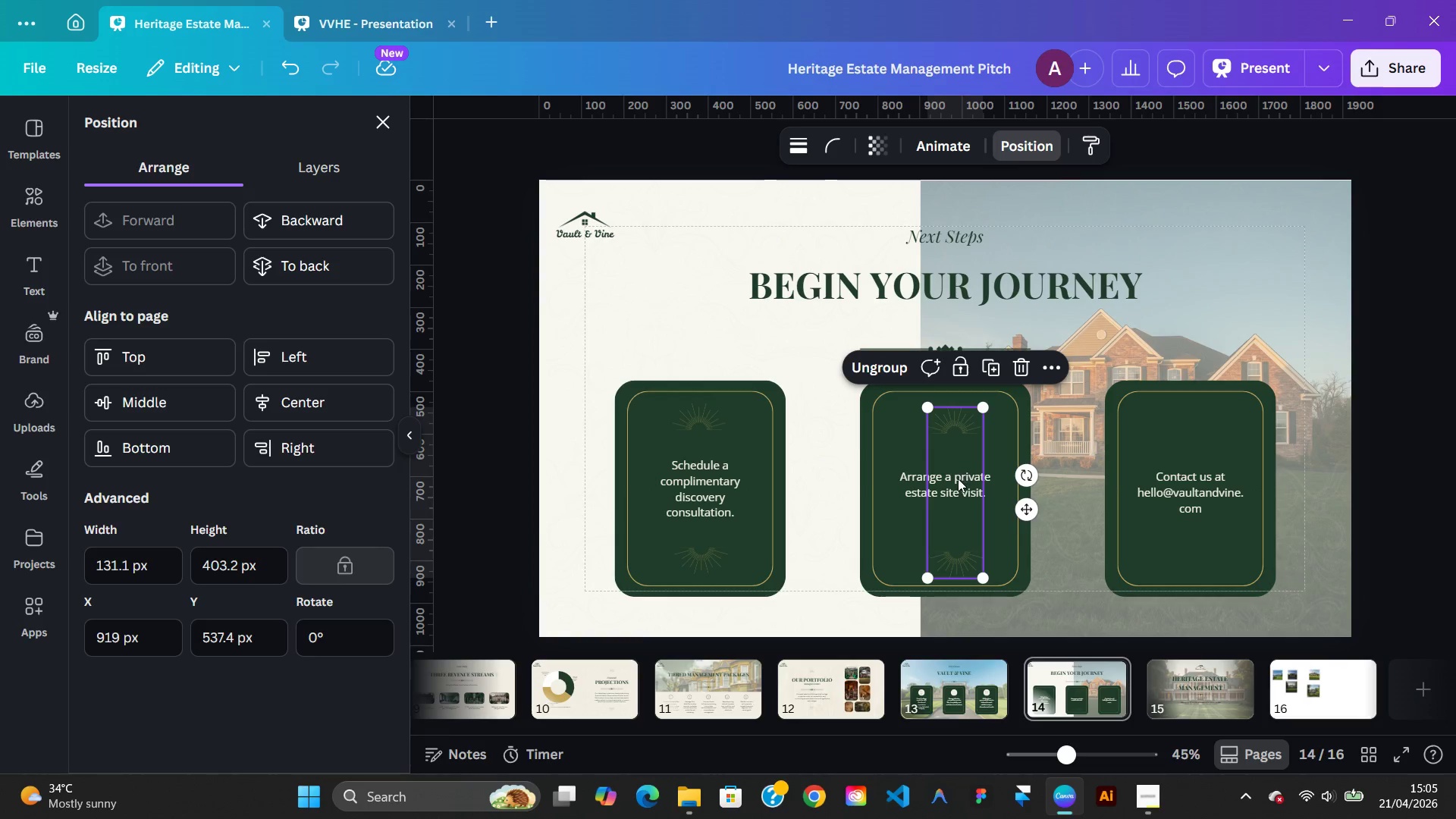 
left_click([959, 493])
 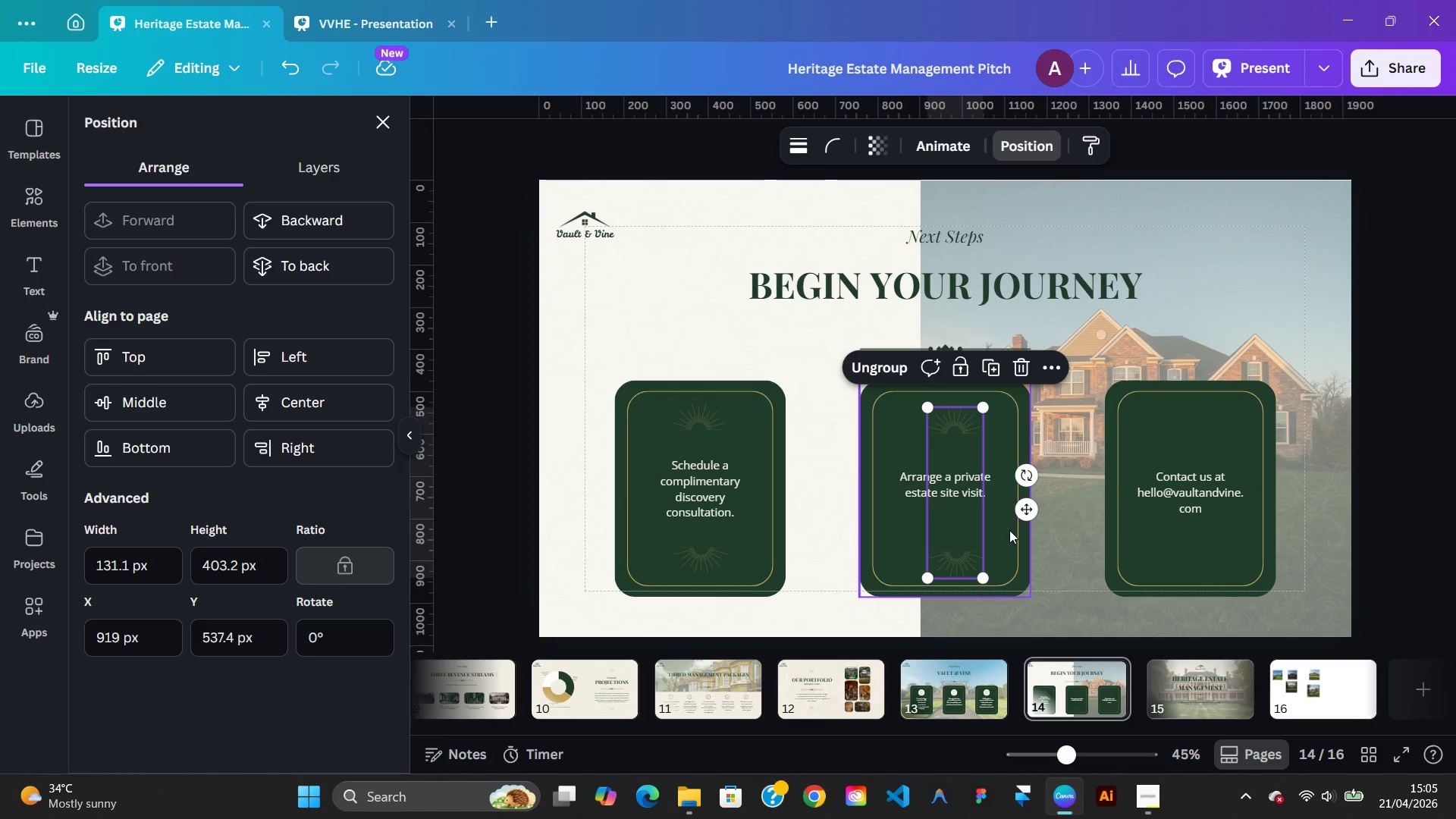 
left_click([1009, 530])
 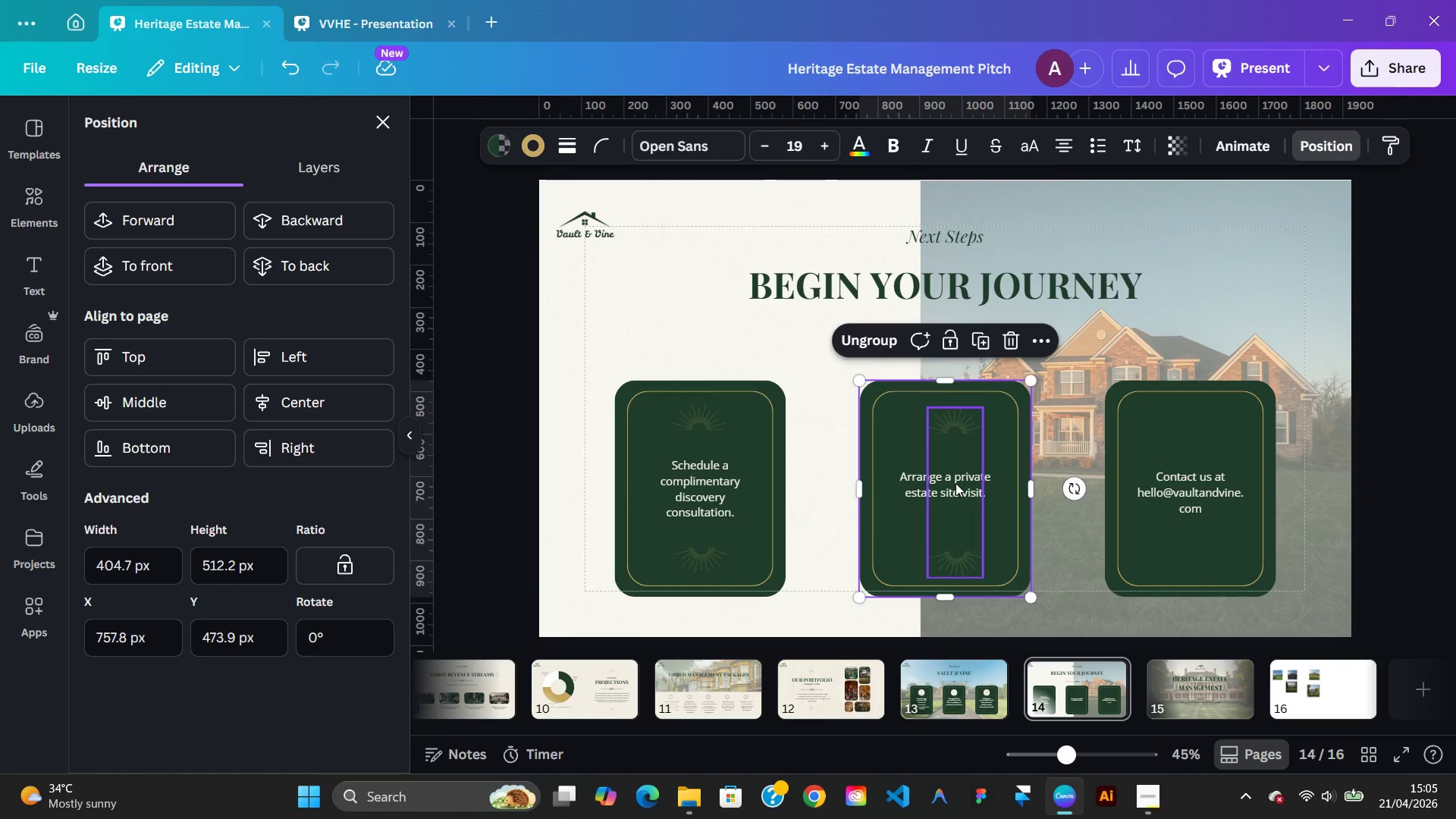 
left_click([956, 483])
 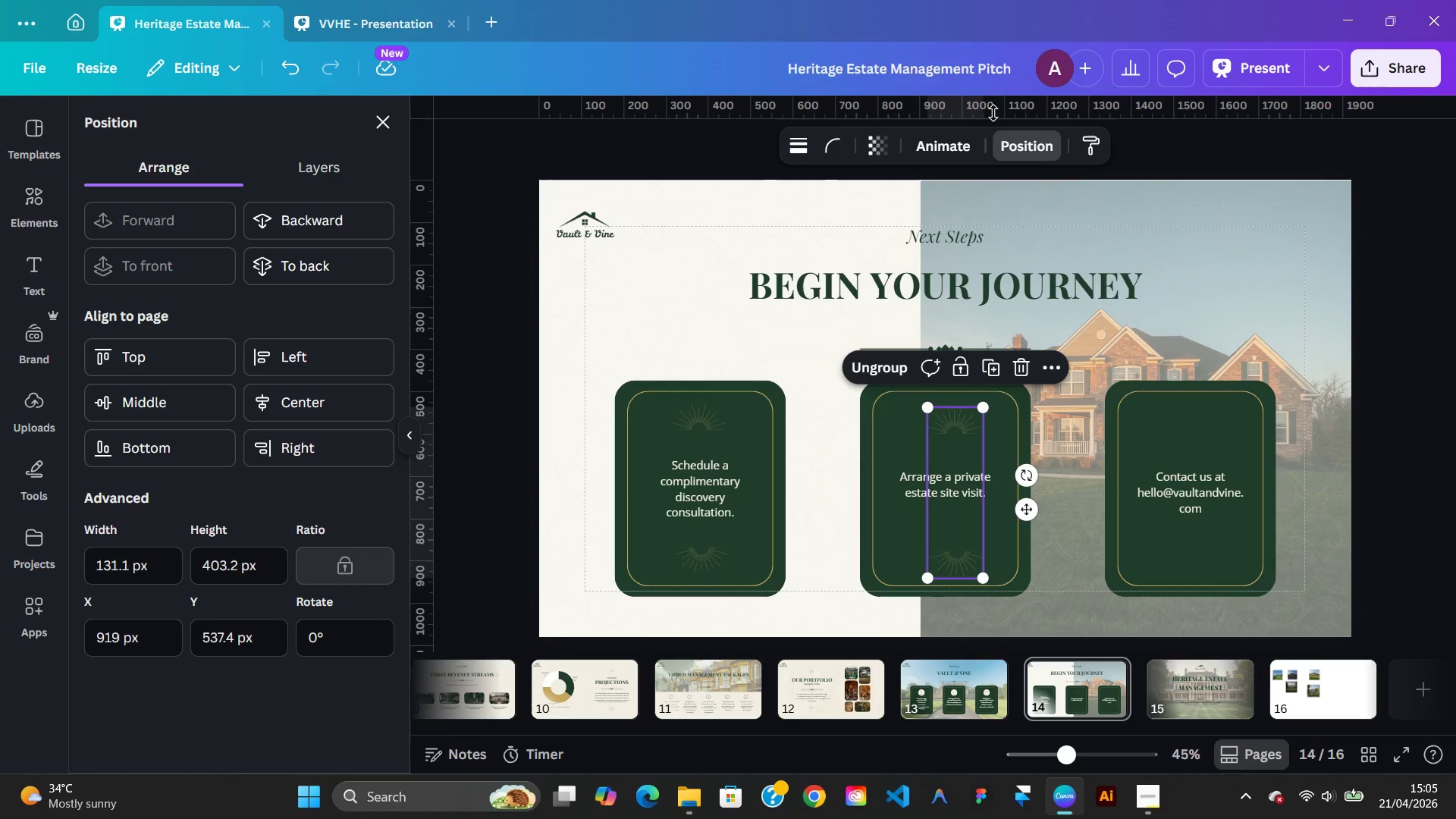 
left_click([1028, 161])
 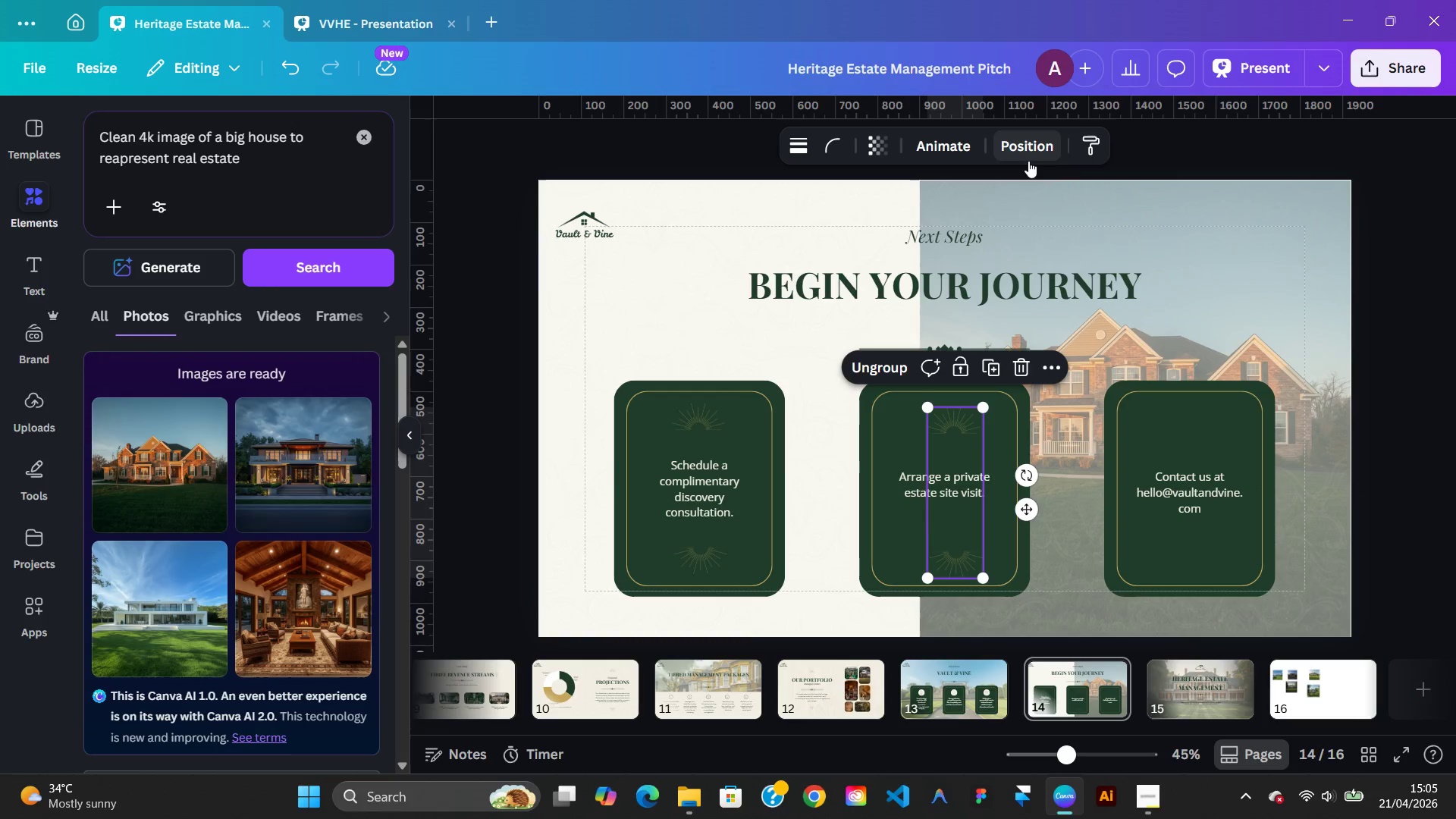 
left_click([1028, 161])
 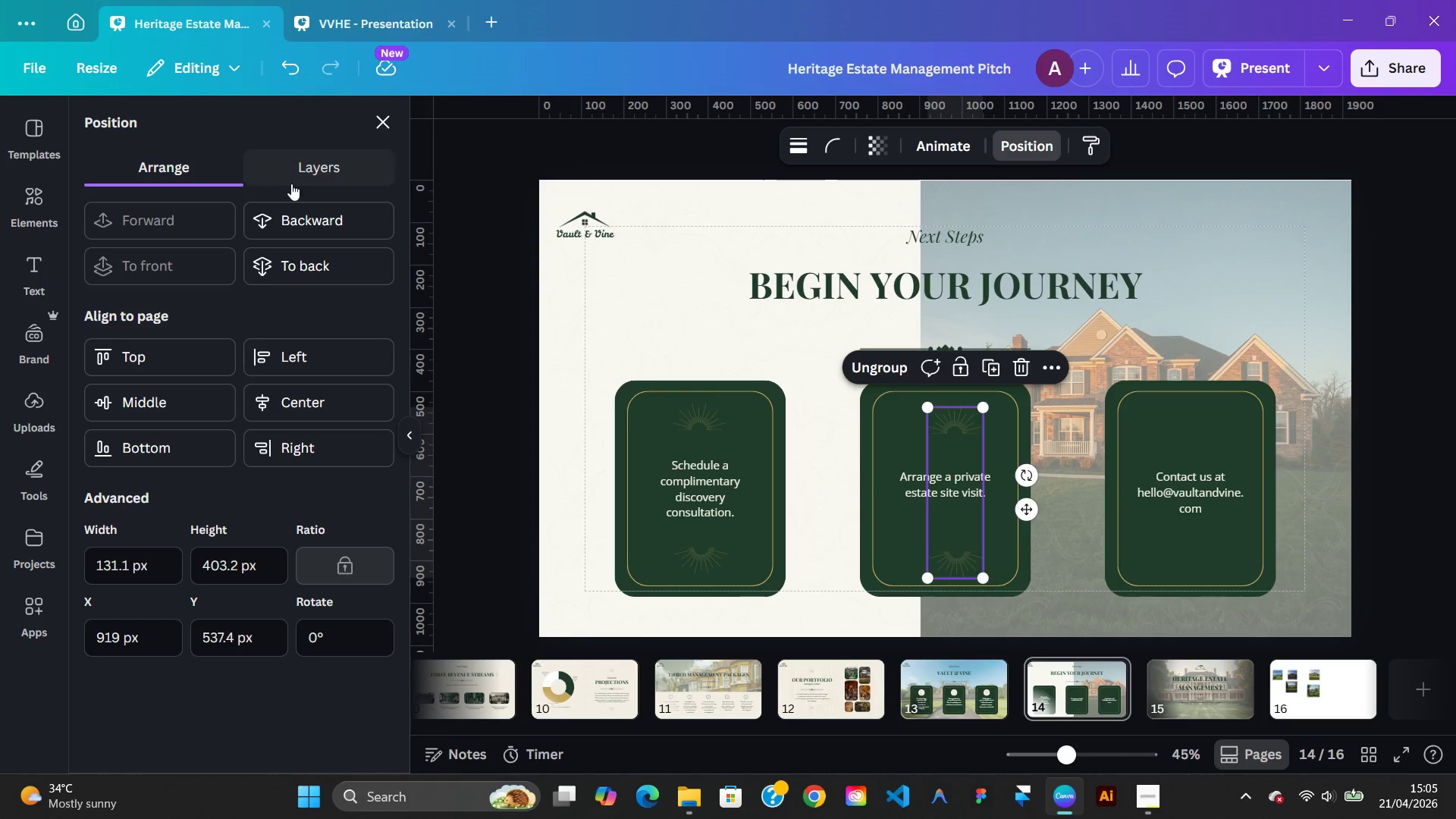 
left_click([283, 183])
 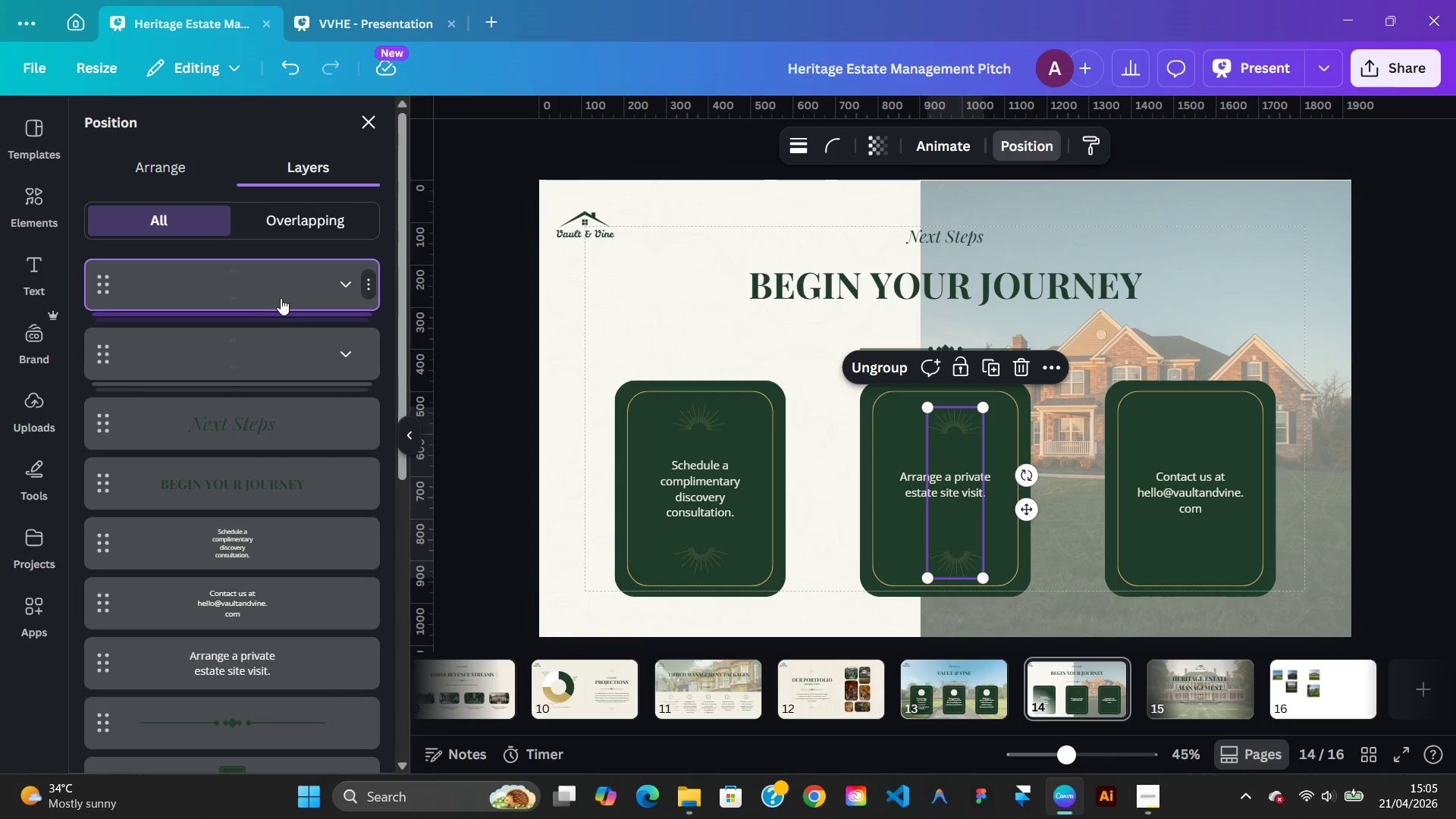 
left_click_drag(start_coordinate=[272, 294], to_coordinate=[283, 279])
 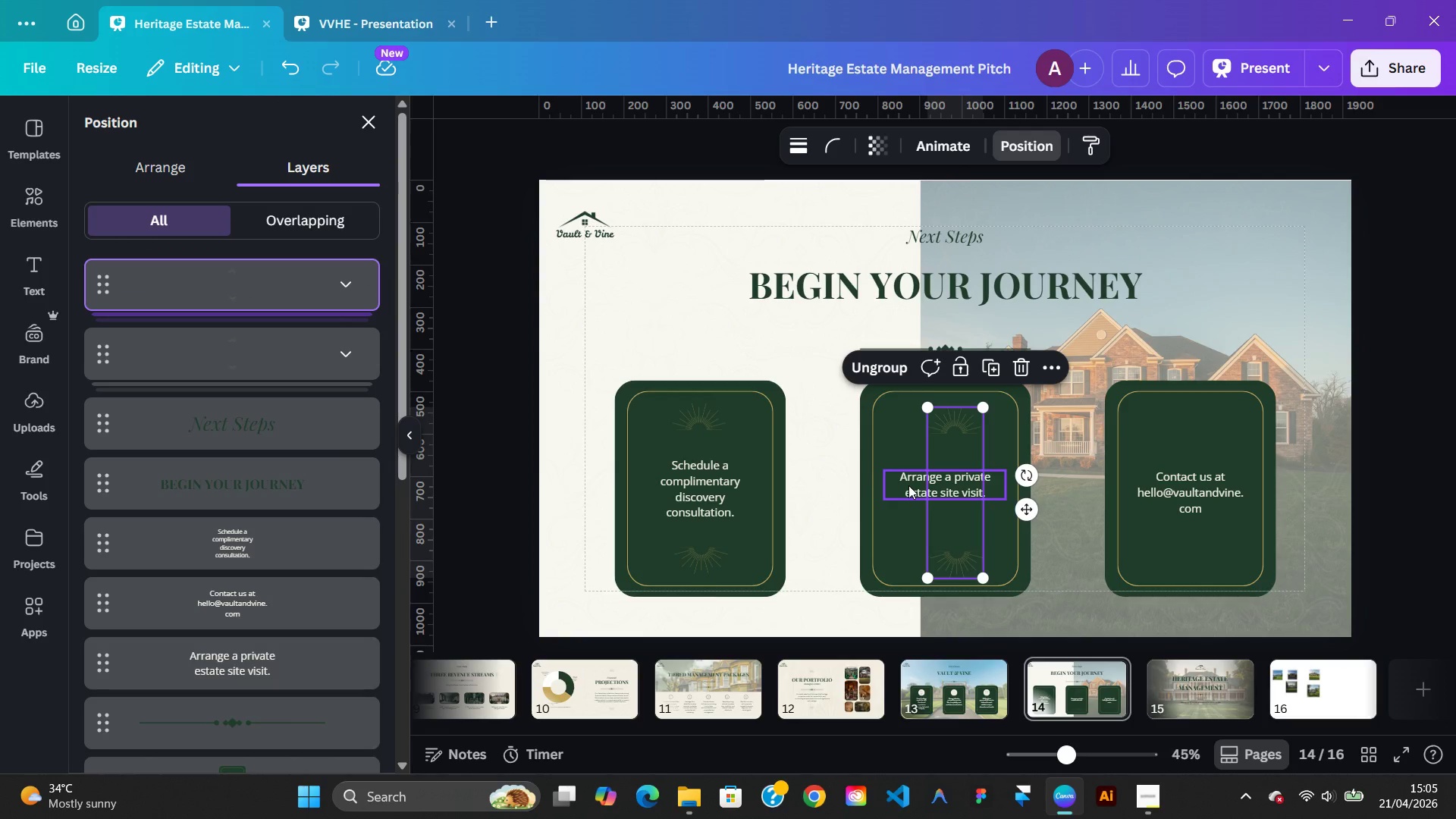 
left_click([908, 485])
 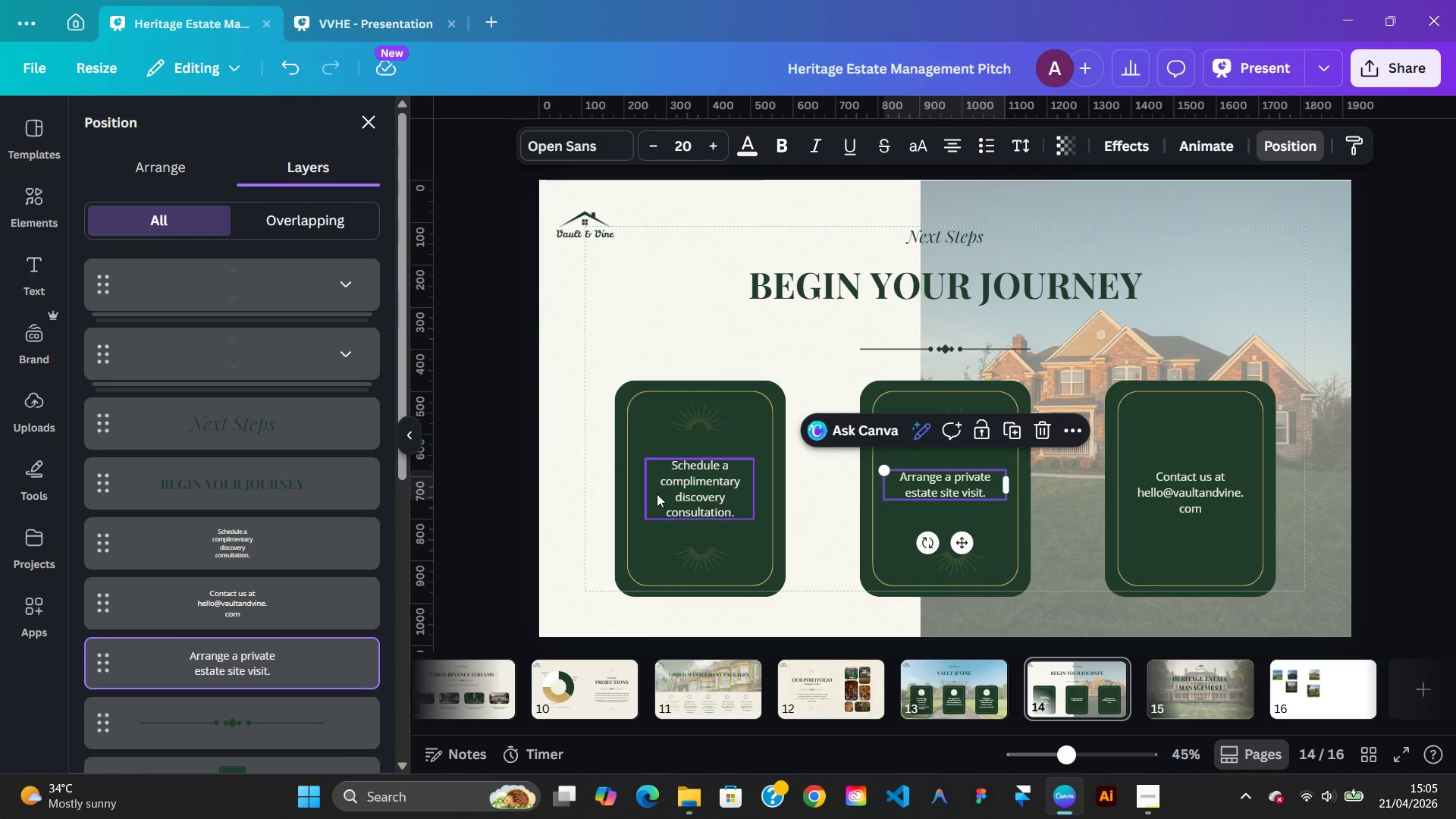 
left_click([651, 494])
 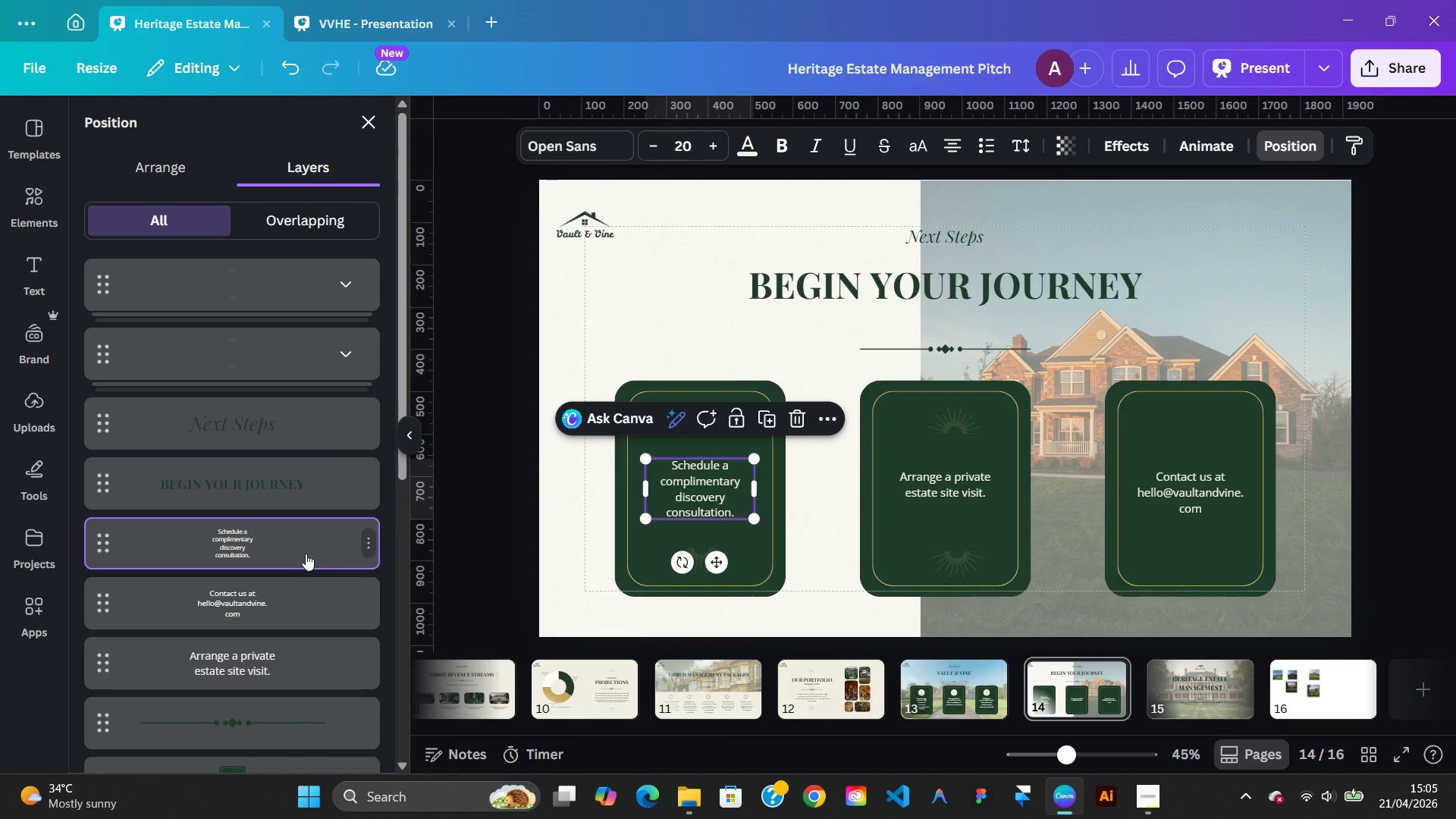 
left_click_drag(start_coordinate=[300, 546], to_coordinate=[281, 263])
 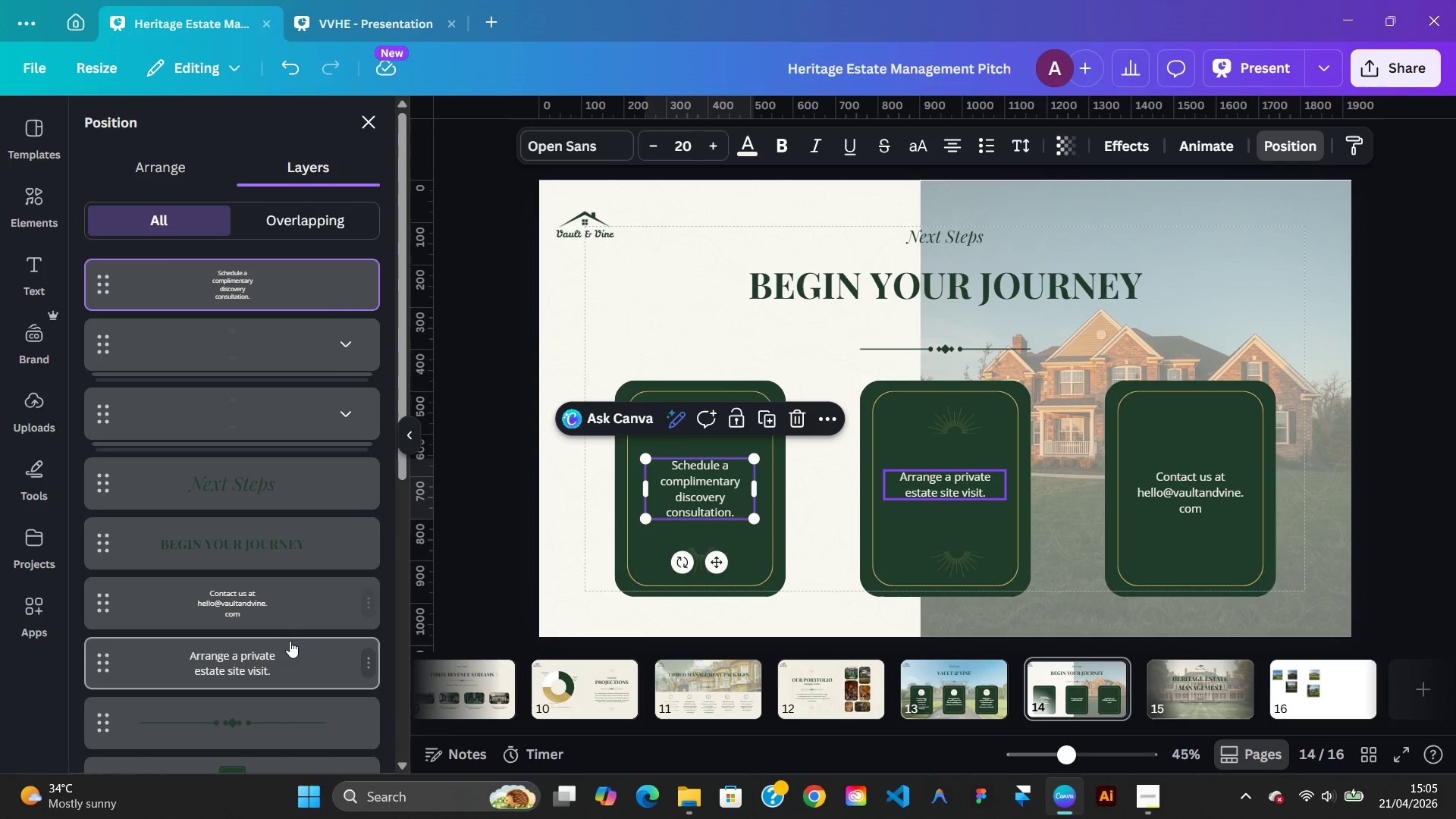 
left_click_drag(start_coordinate=[290, 641], to_coordinate=[281, 298])
 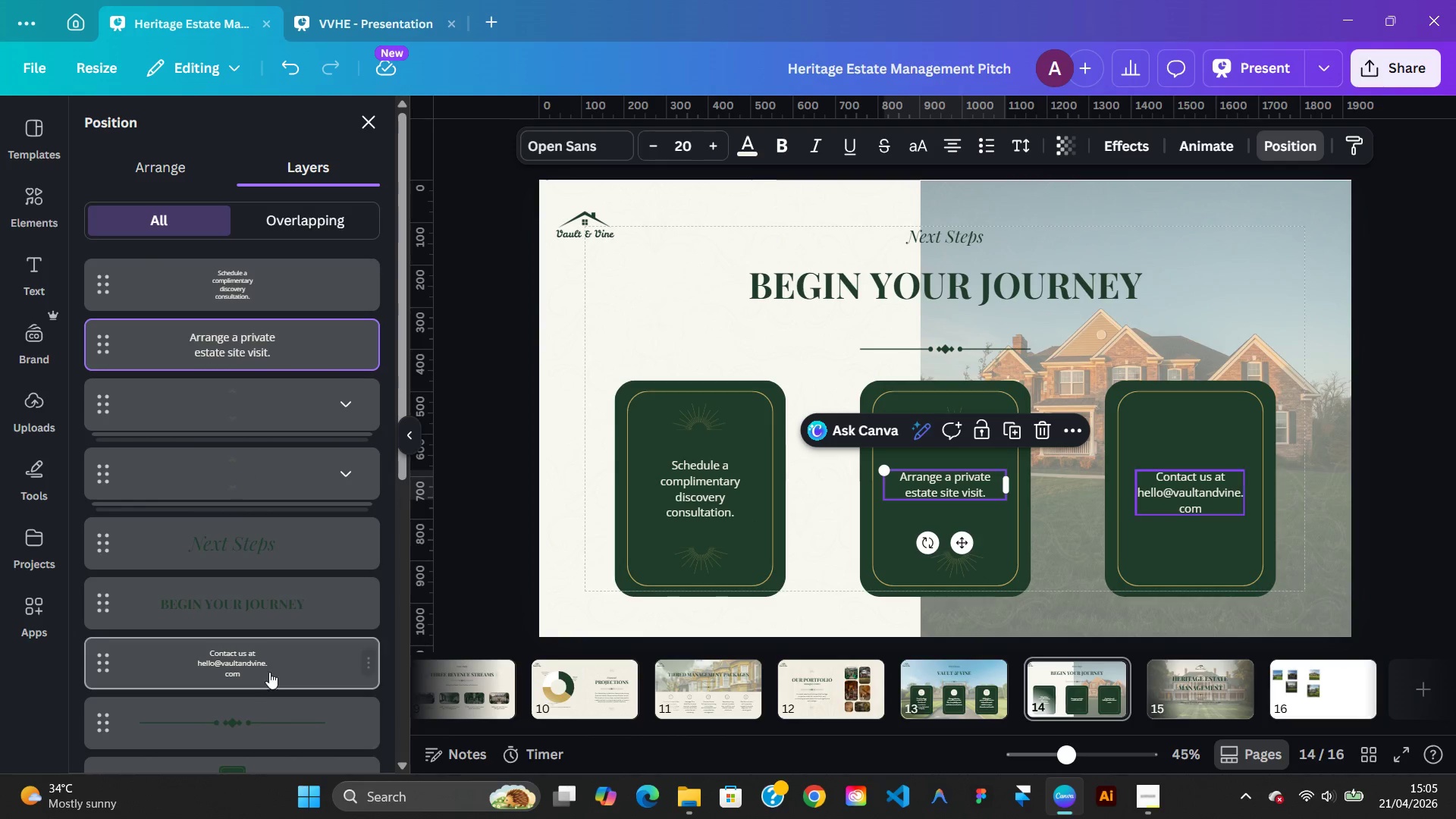 
left_click_drag(start_coordinate=[269, 670], to_coordinate=[274, 378])
 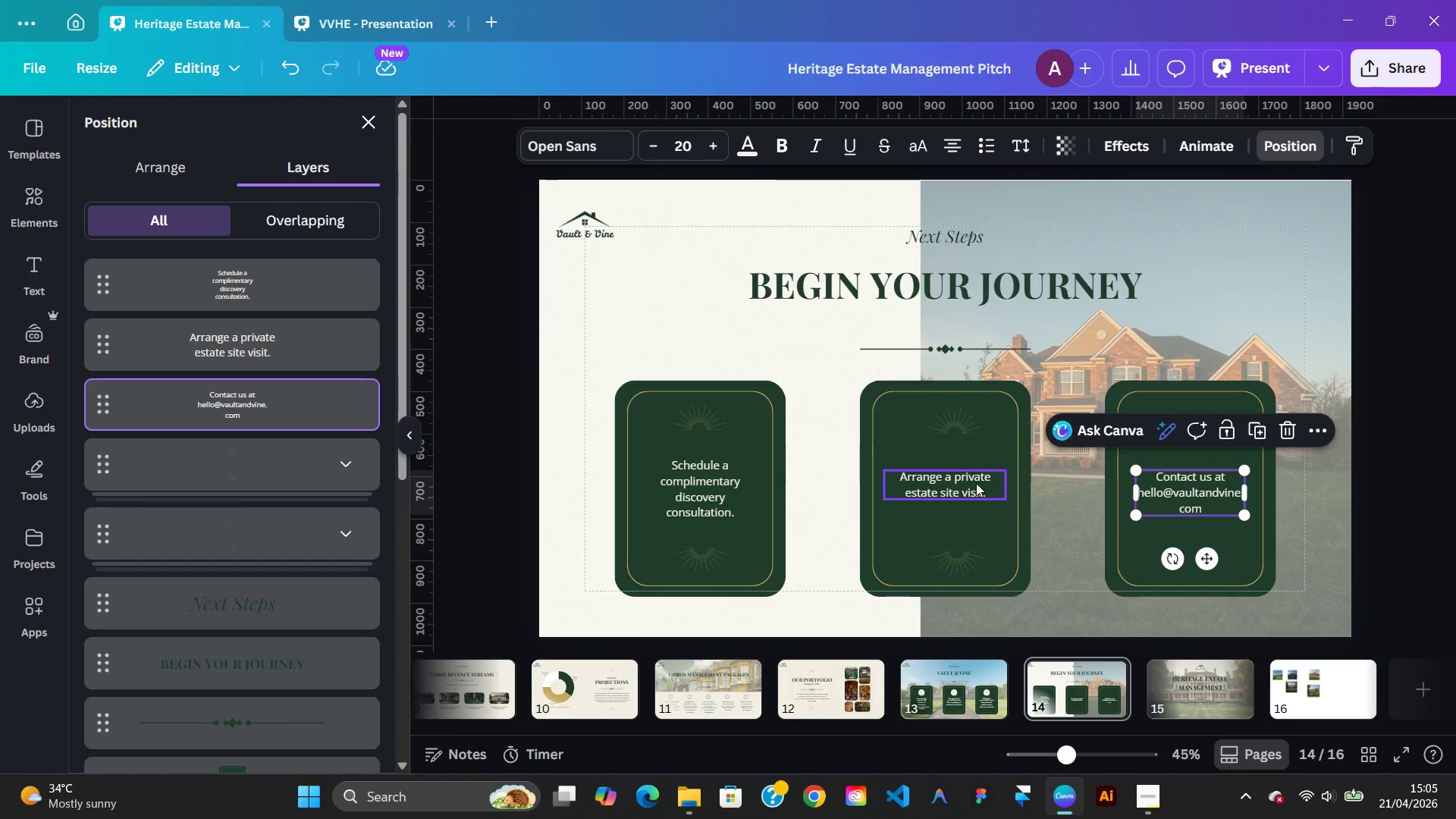 
left_click([968, 483])
 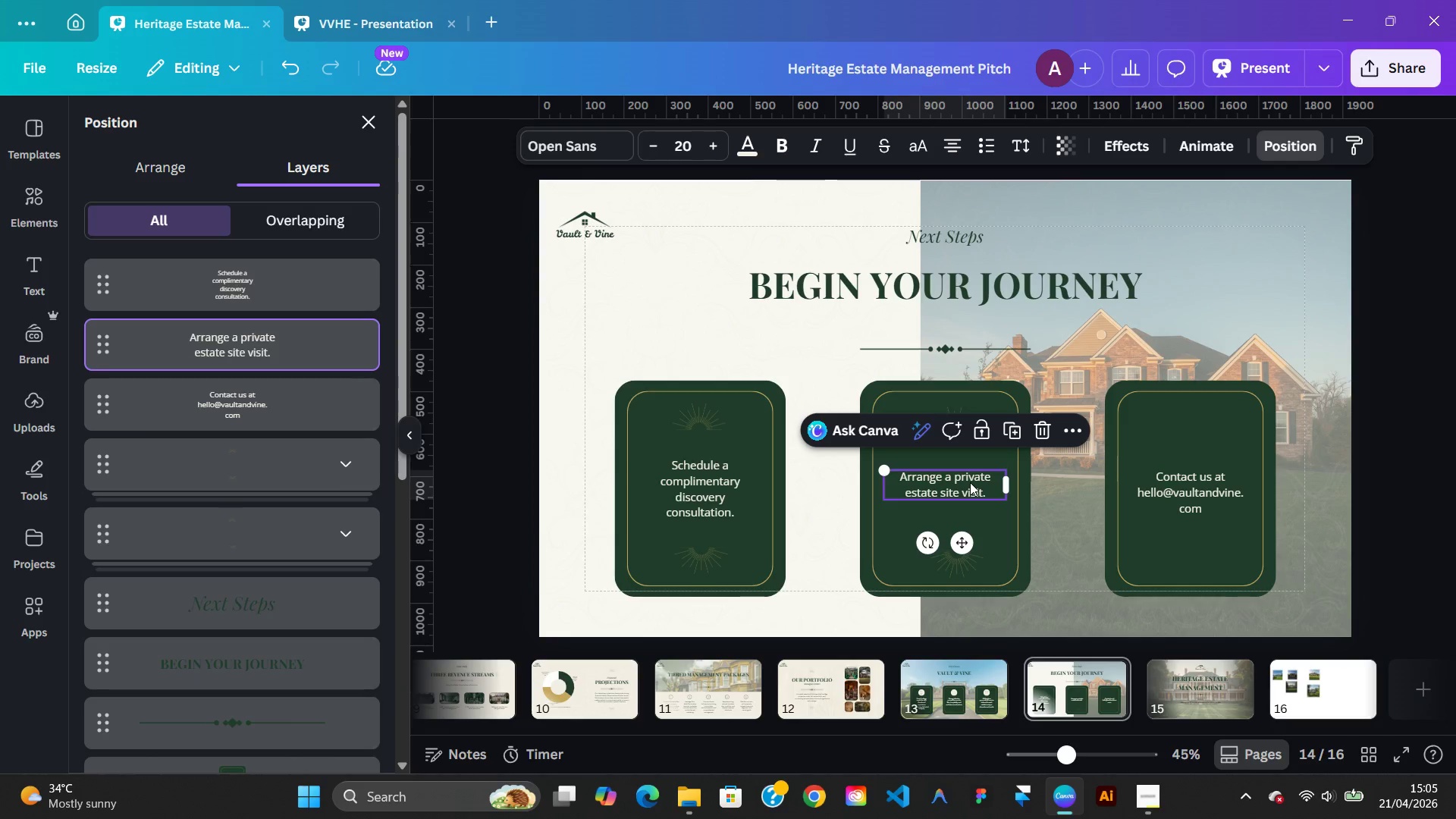 
left_click_drag(start_coordinate=[970, 482], to_coordinate=[972, 471])
 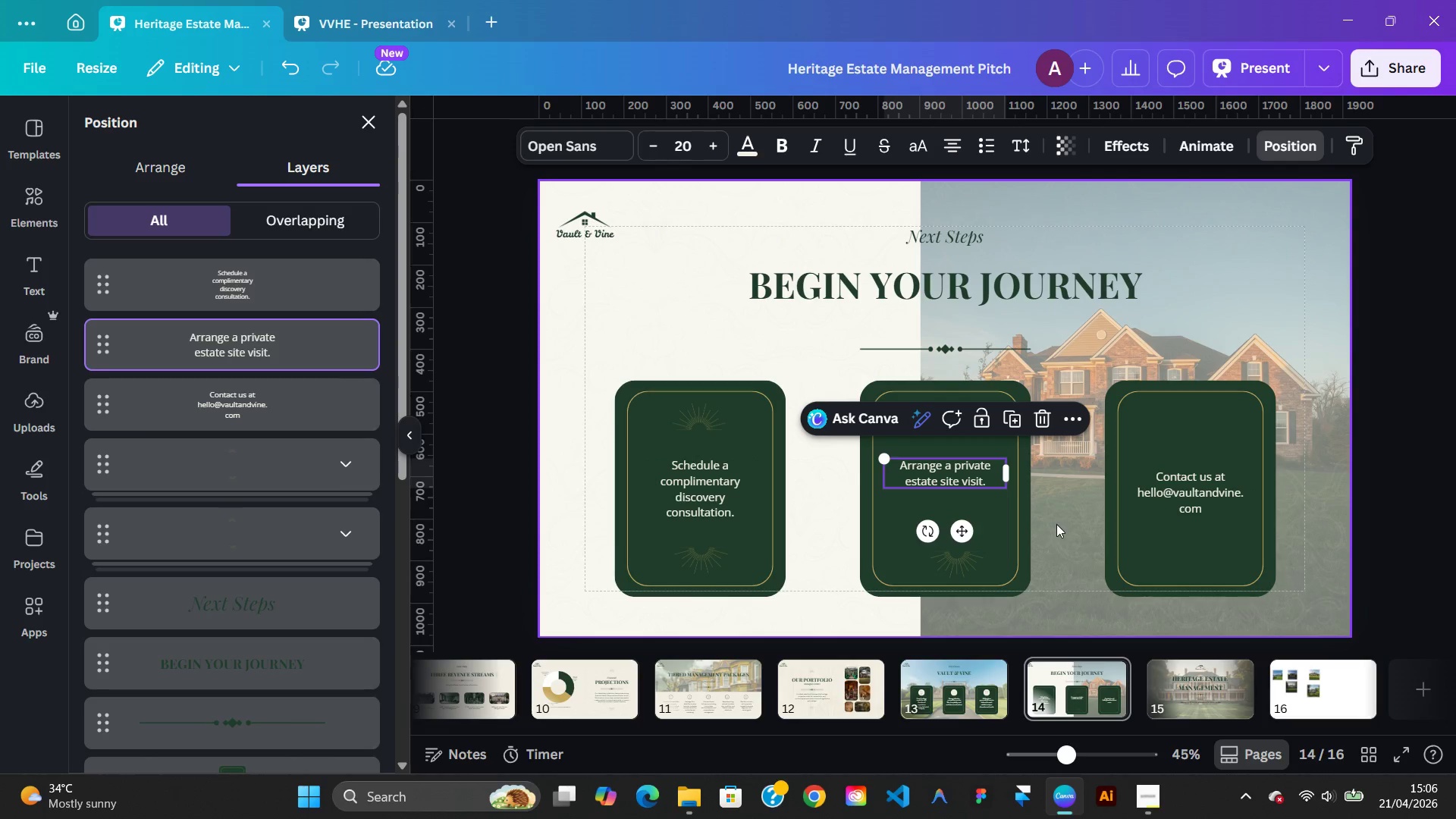 
left_click([1056, 524])
 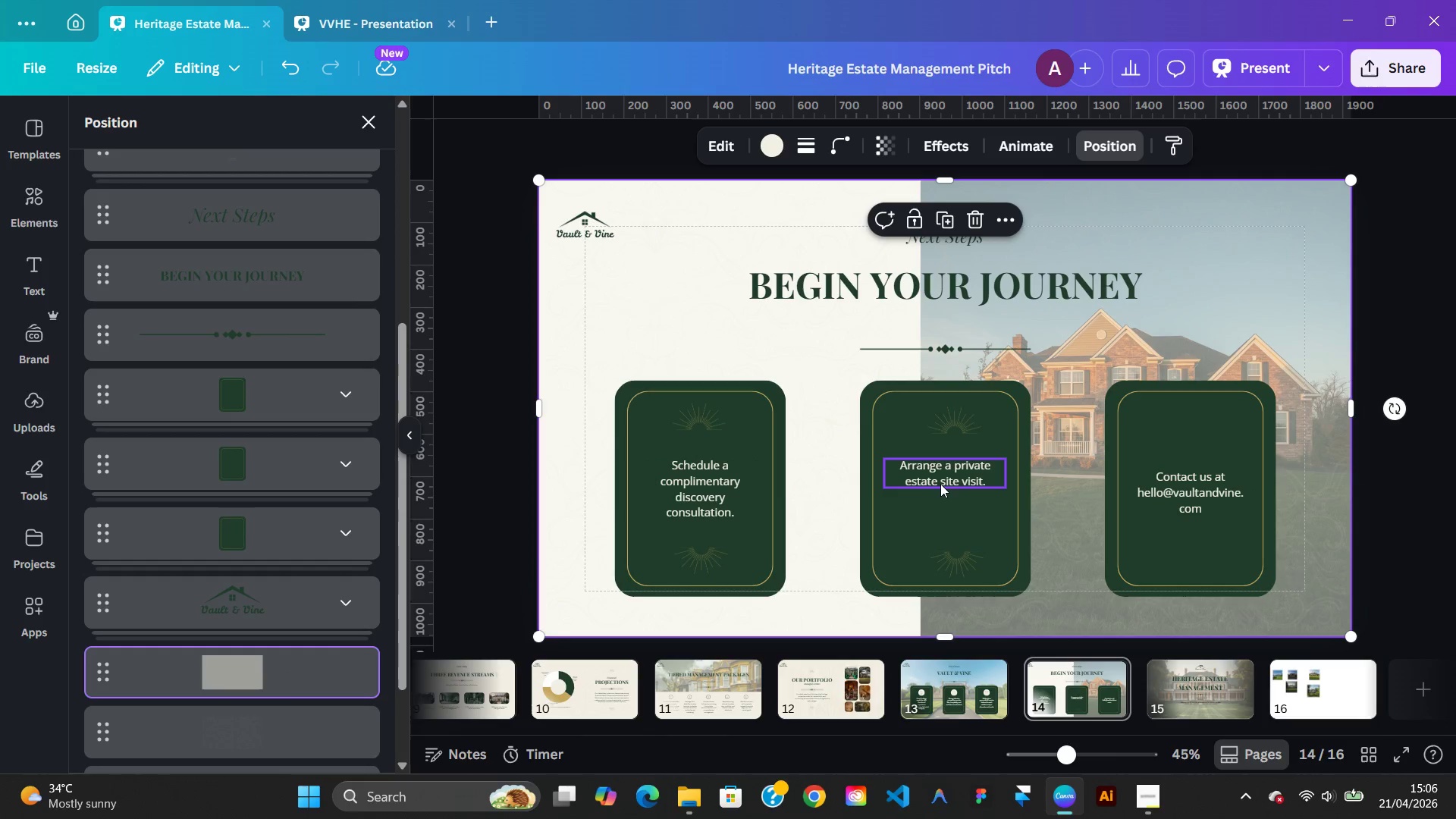 
left_click([937, 484])
 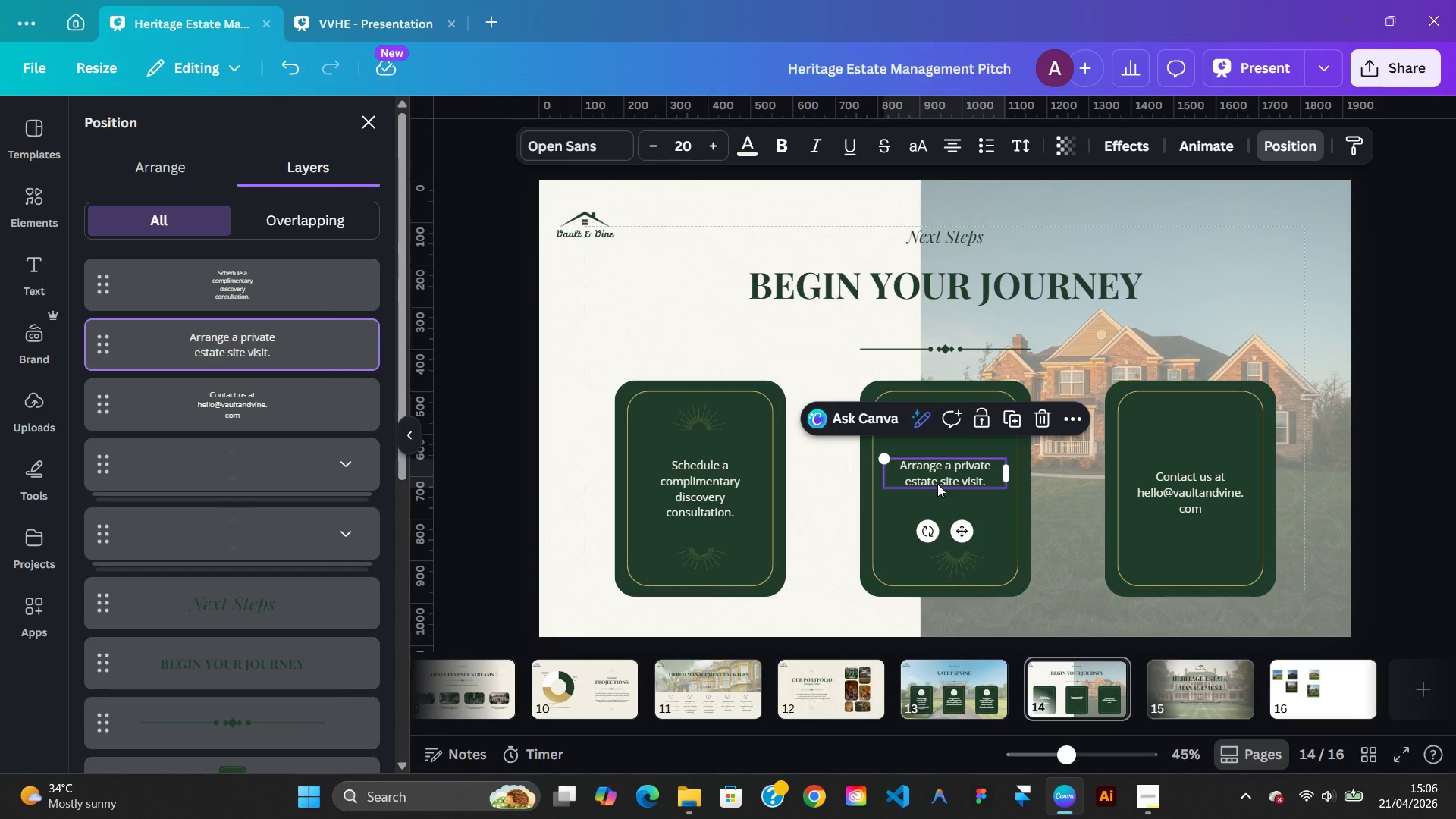 
key(ArrowRight)
 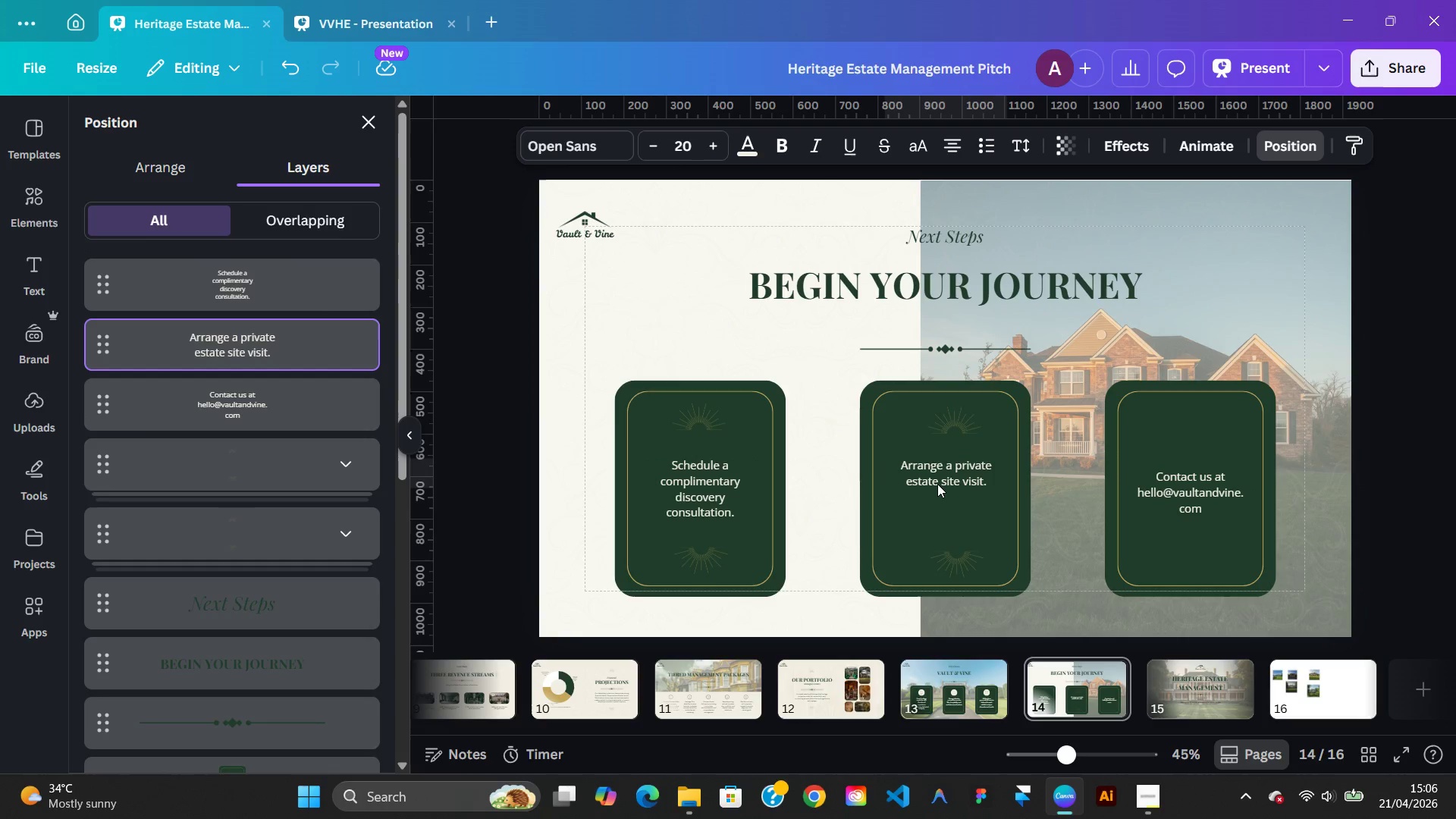 
key(ArrowRight)
 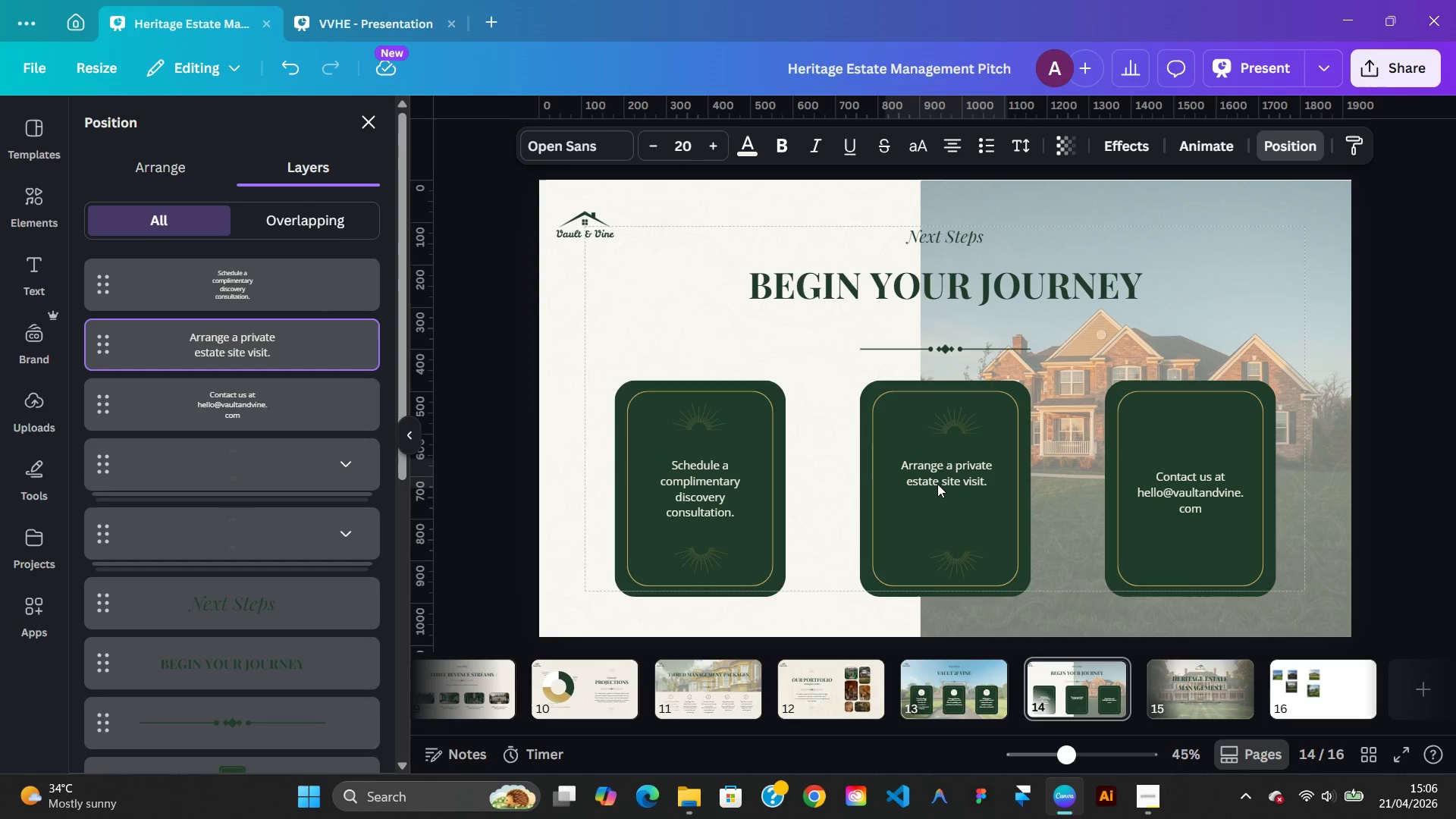 
hold_key(key=ArrowRight, duration=0.92)
 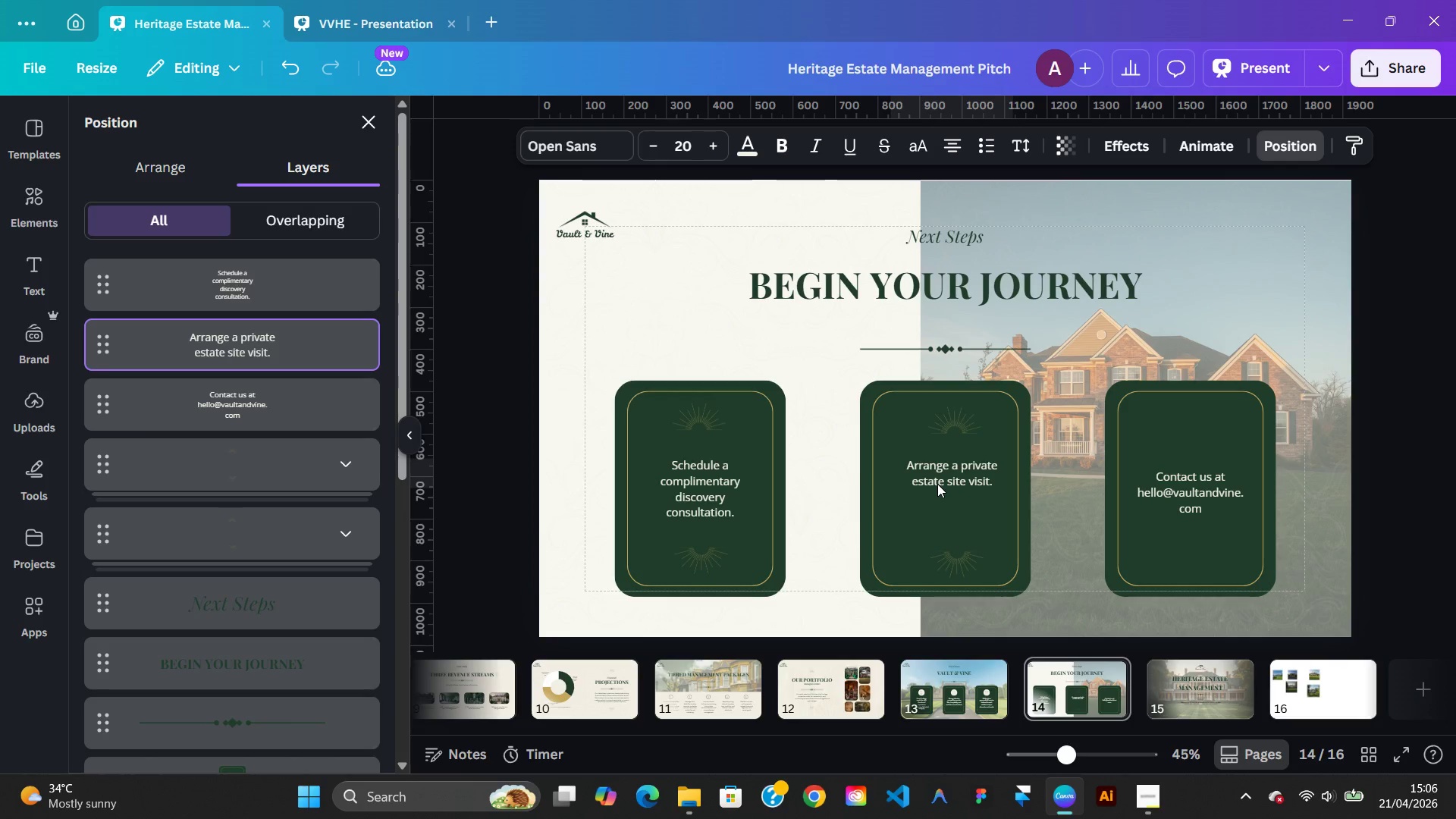 
hold_key(key=ArrowRight, duration=0.97)
 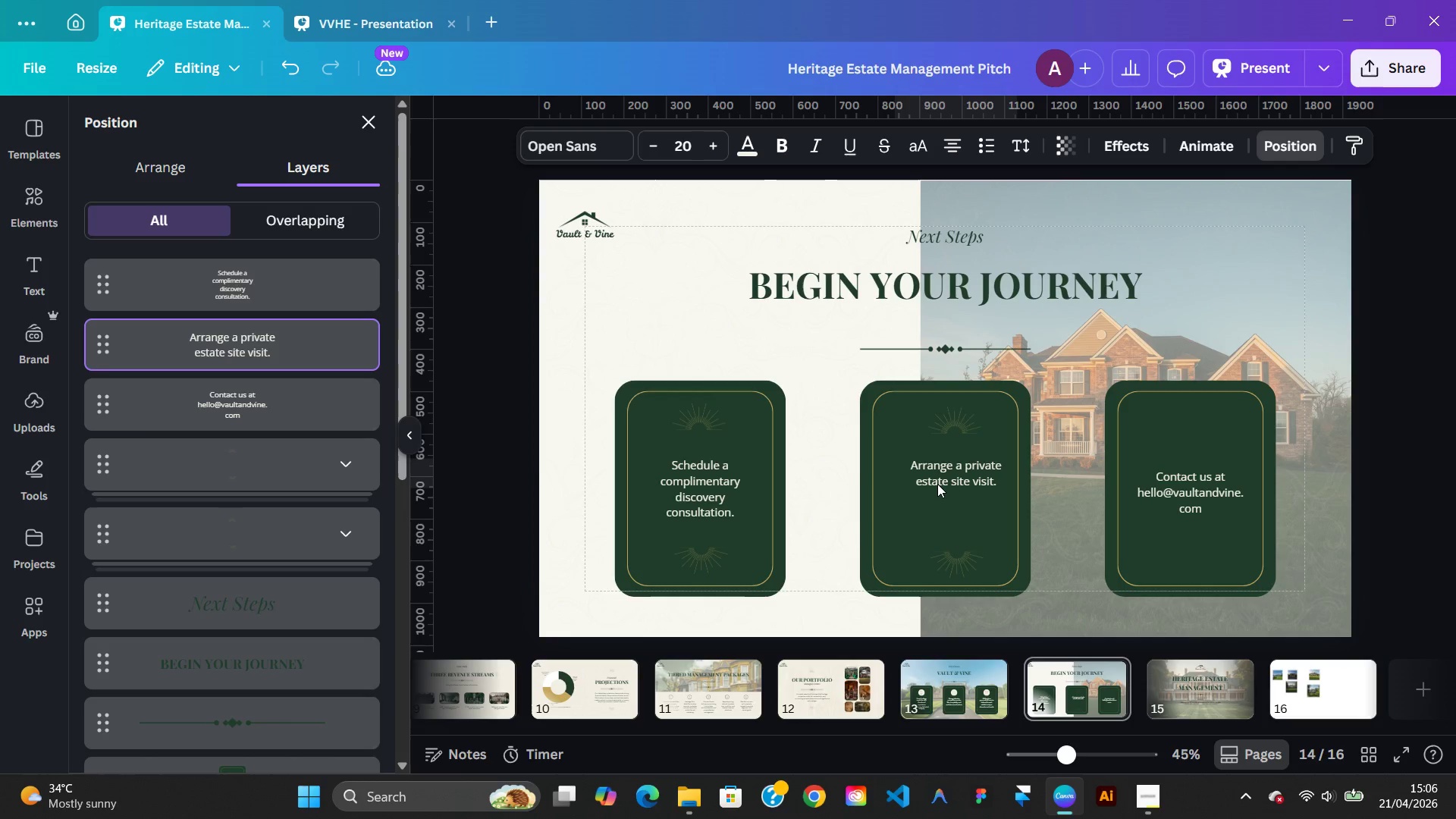 
key(ArrowRight)
 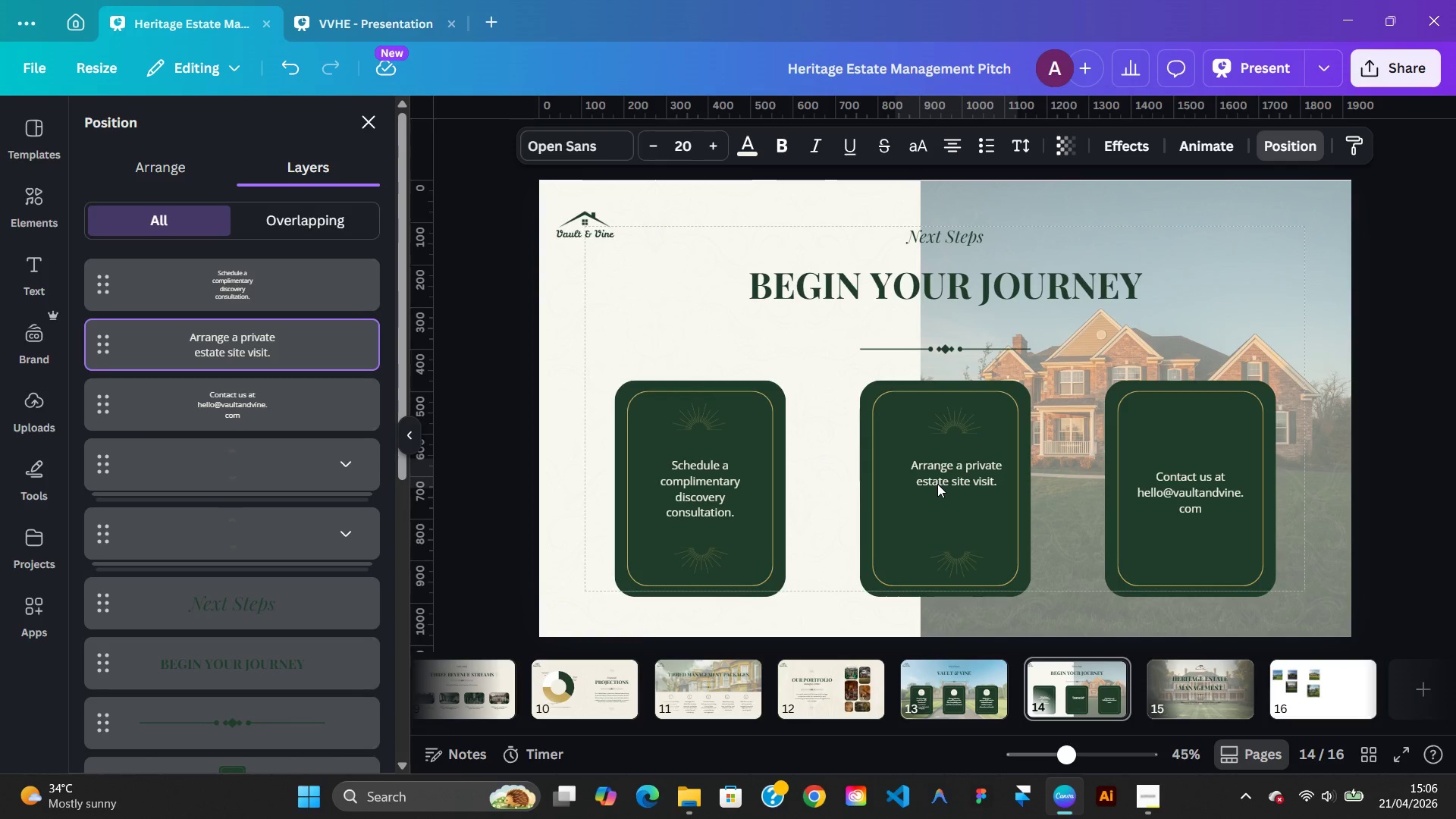 
key(ArrowLeft)
 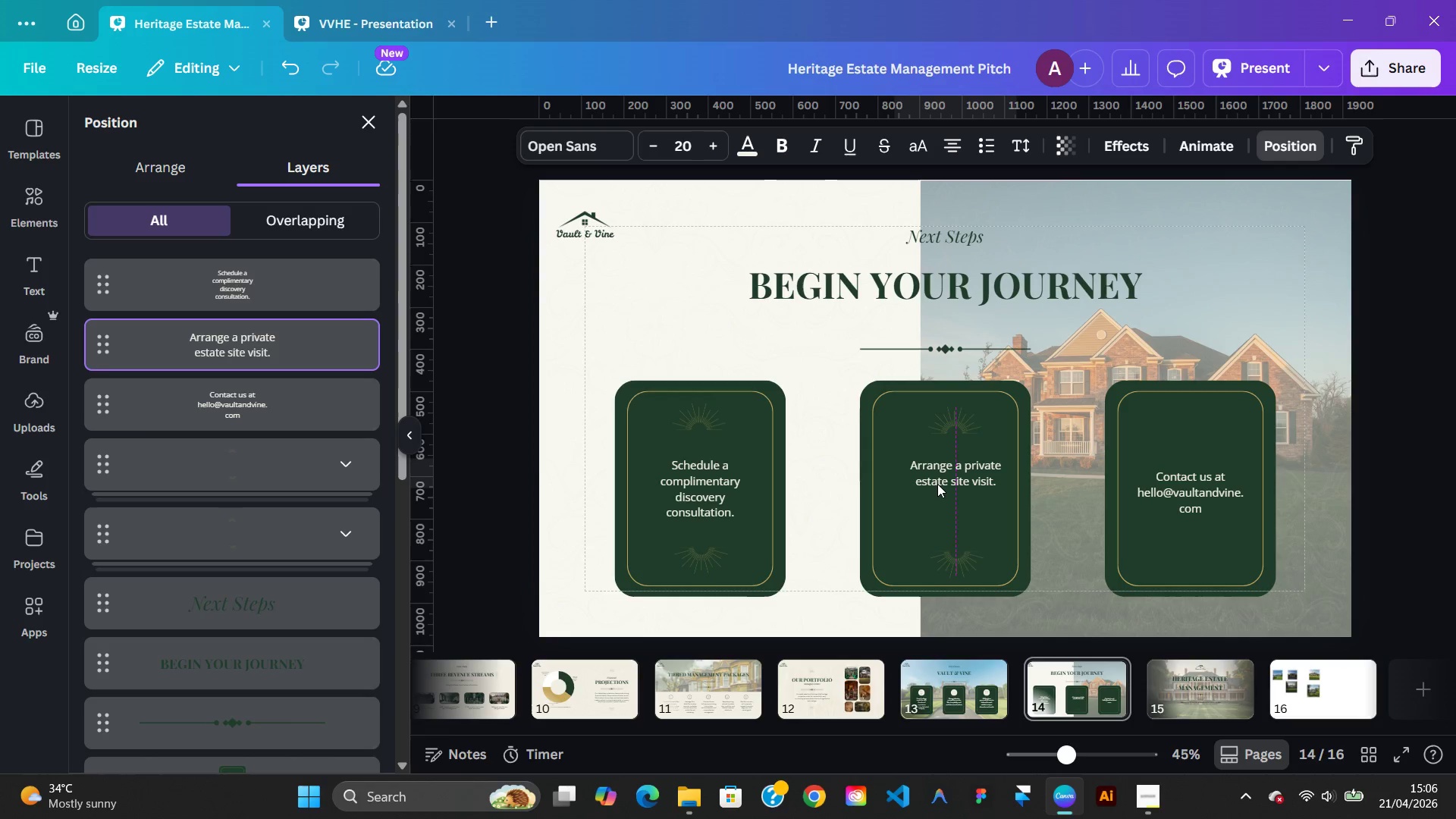 
key(ArrowLeft)
 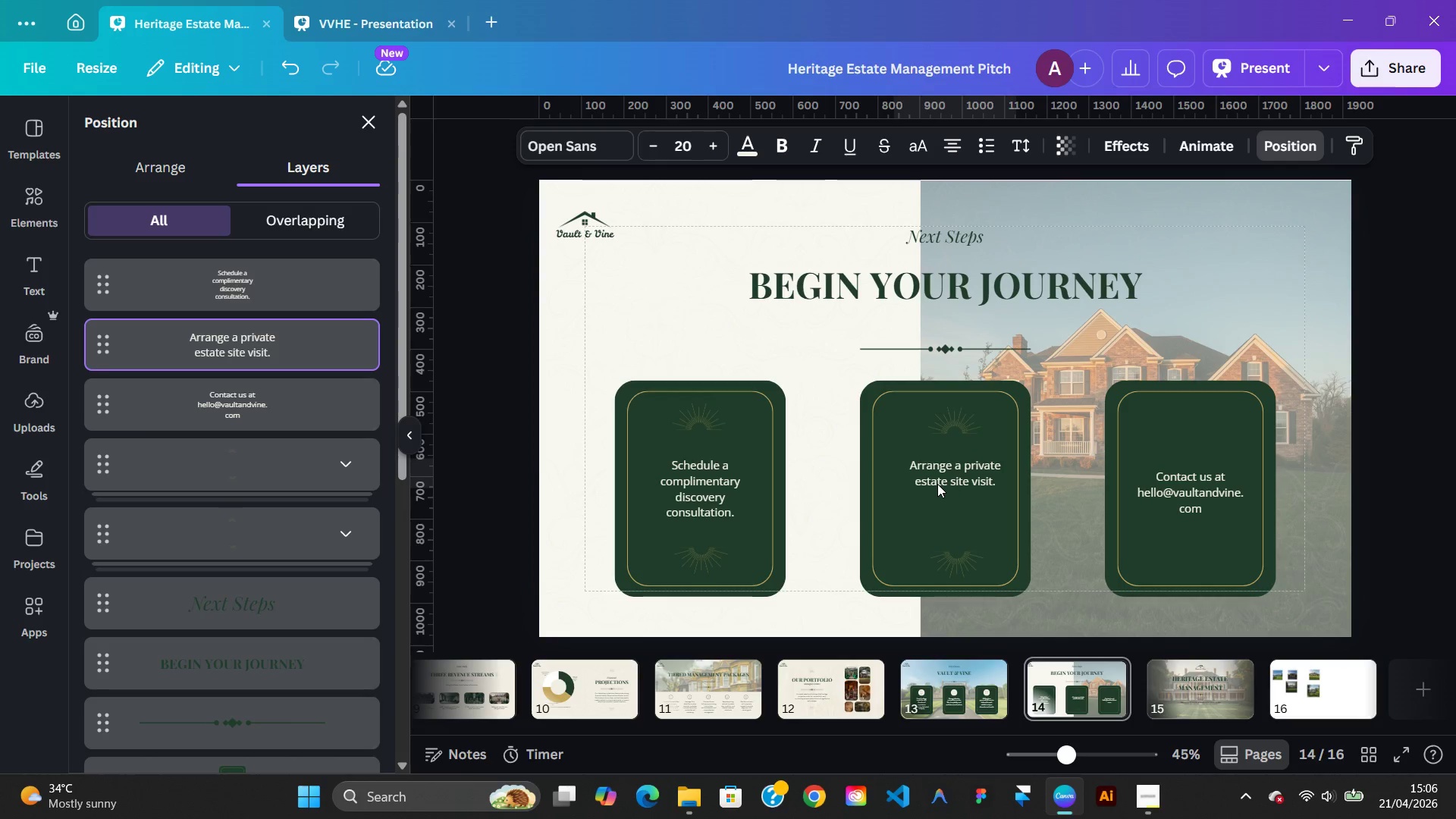 
key(ArrowLeft)
 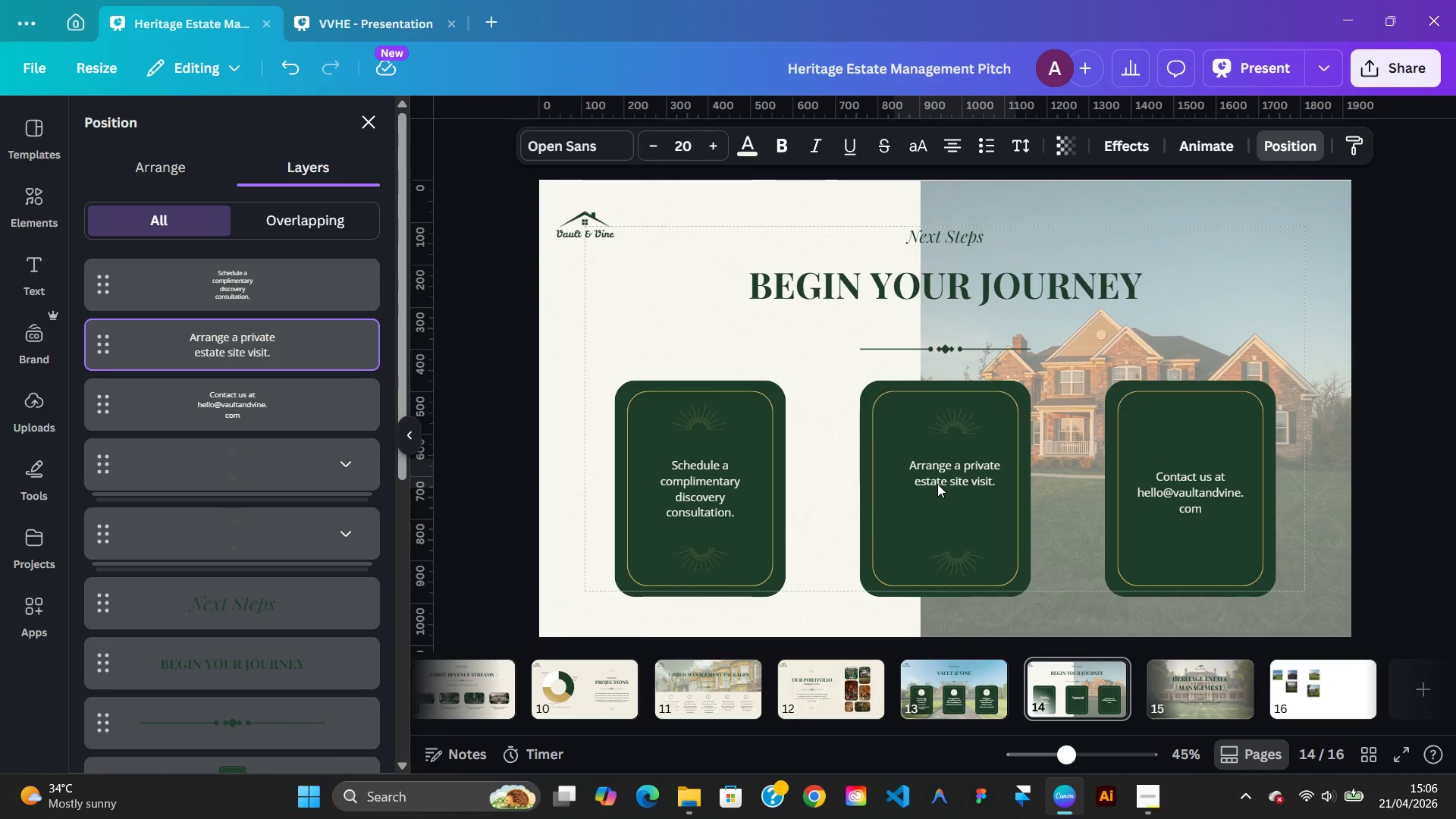 
key(ArrowLeft)
 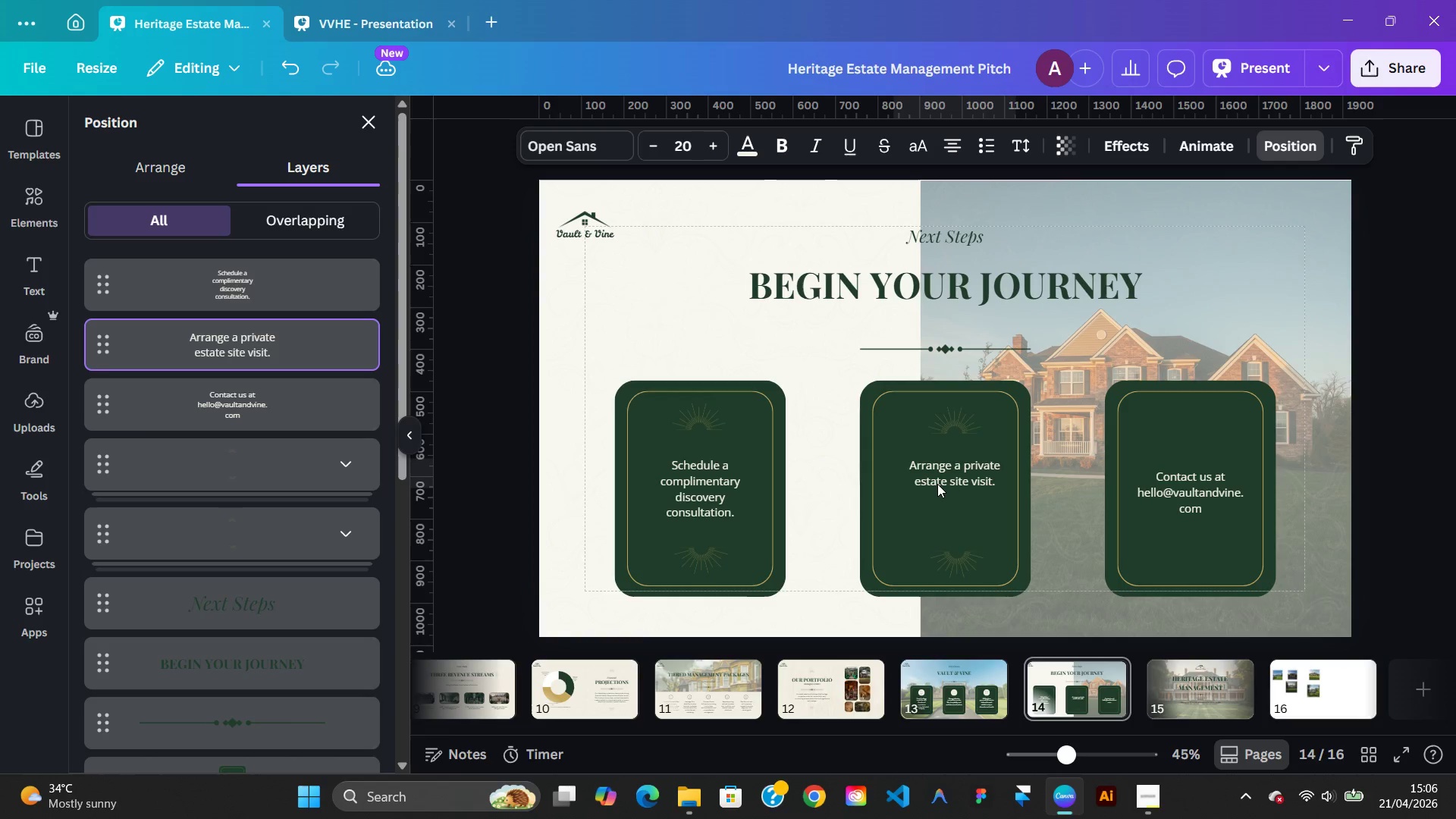 
key(ArrowRight)
 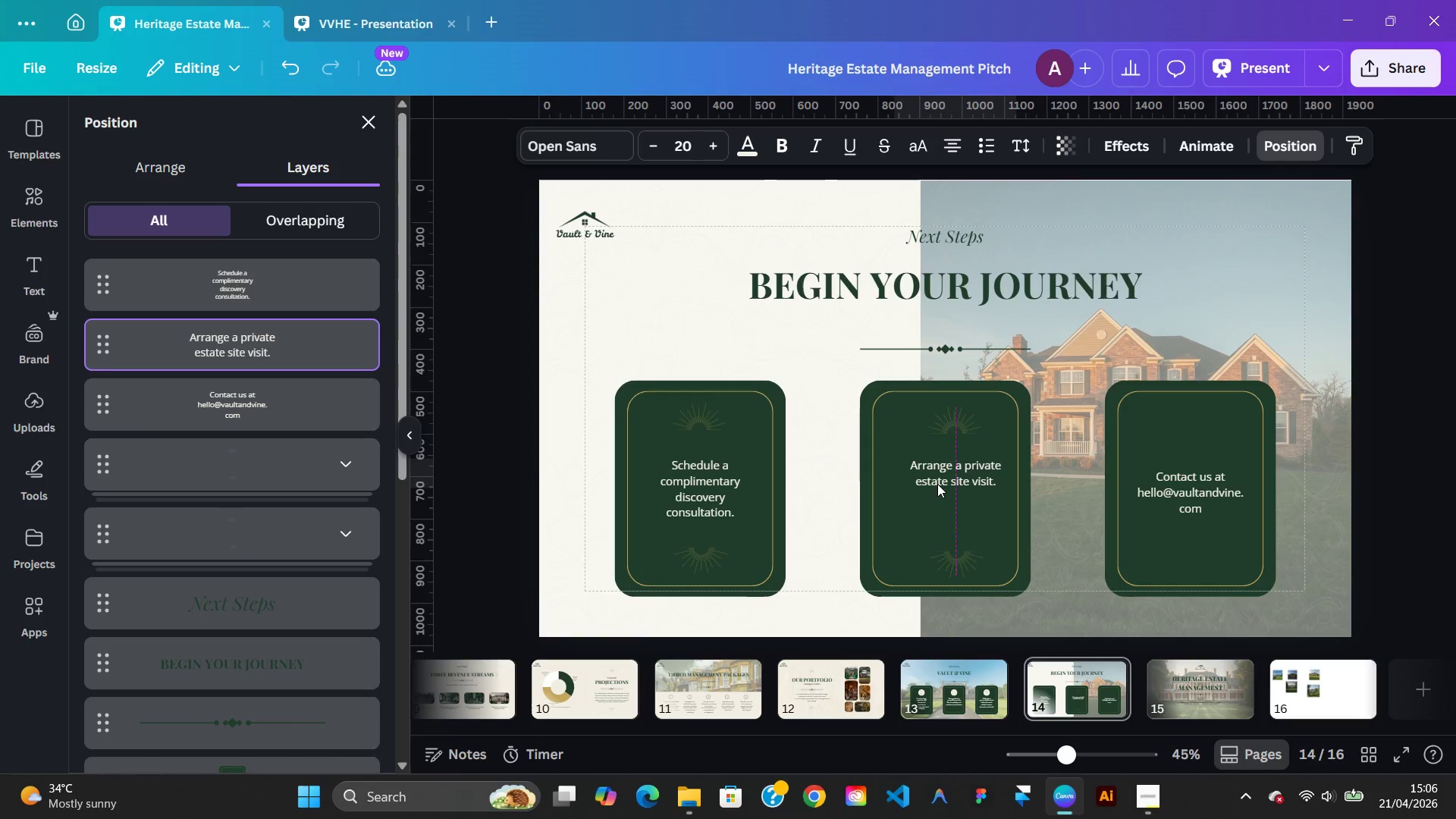 
key(ArrowRight)
 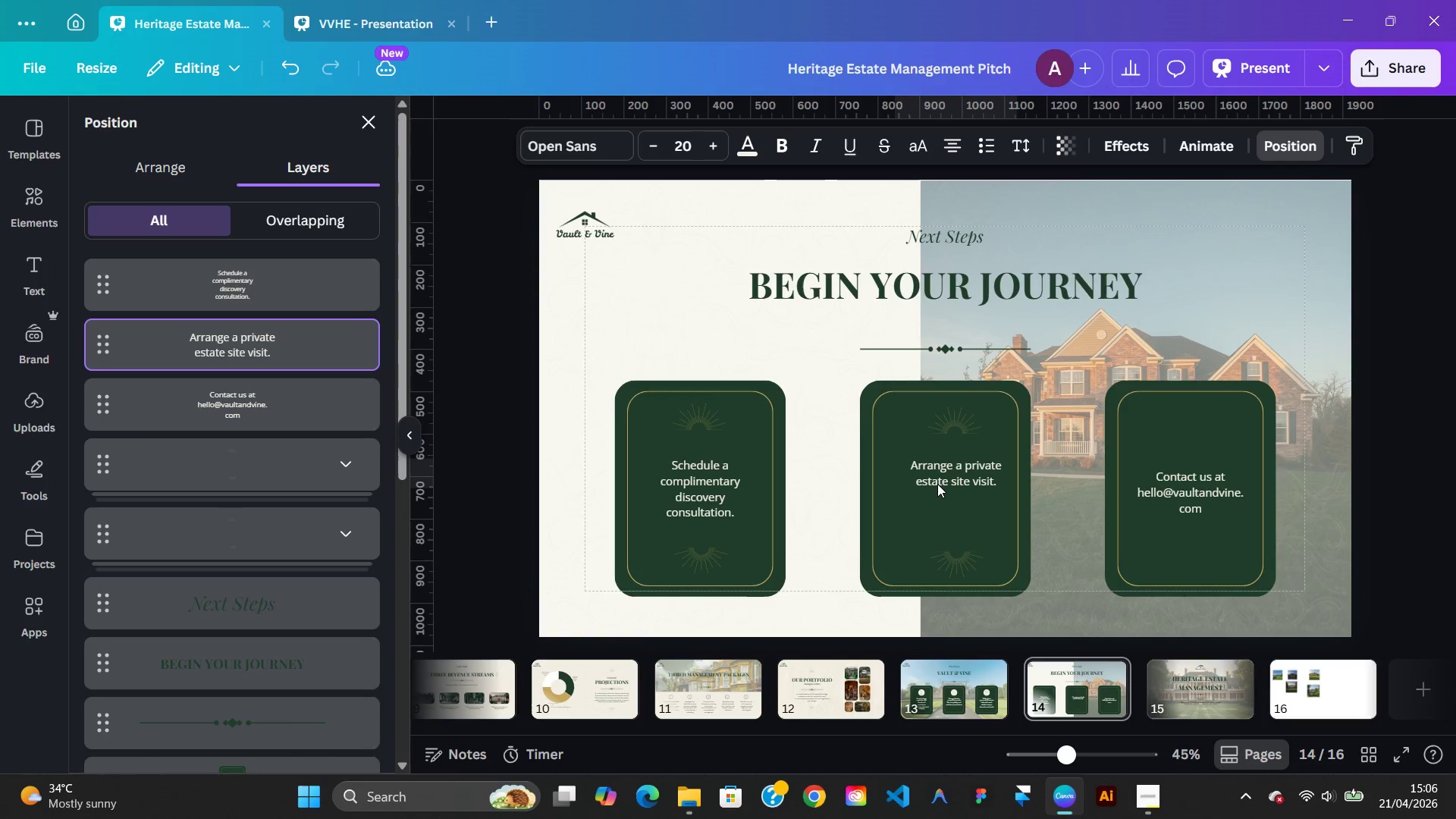 
key(ArrowRight)
 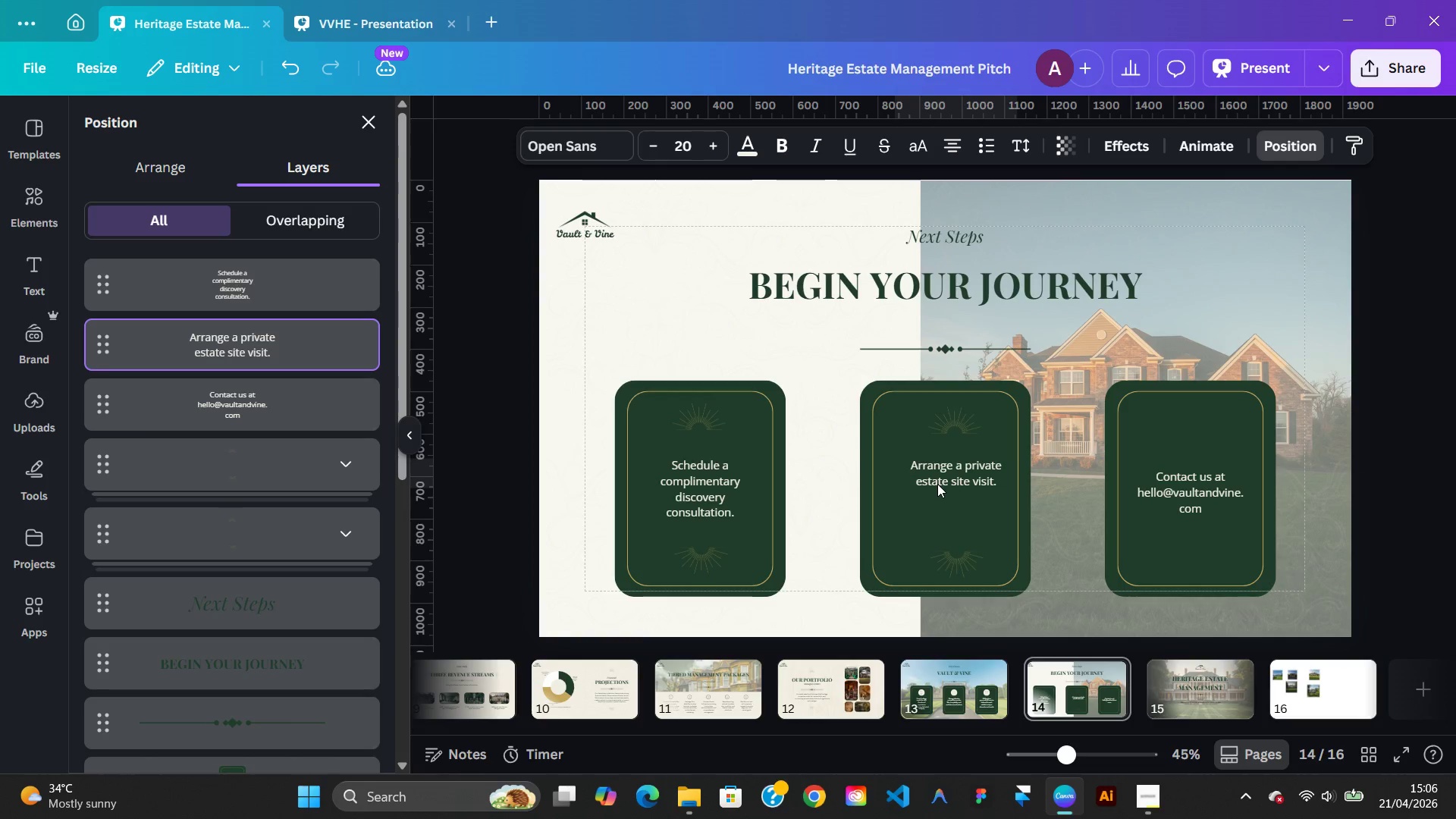 
hold_key(key=ArrowLeft, duration=1.53)
 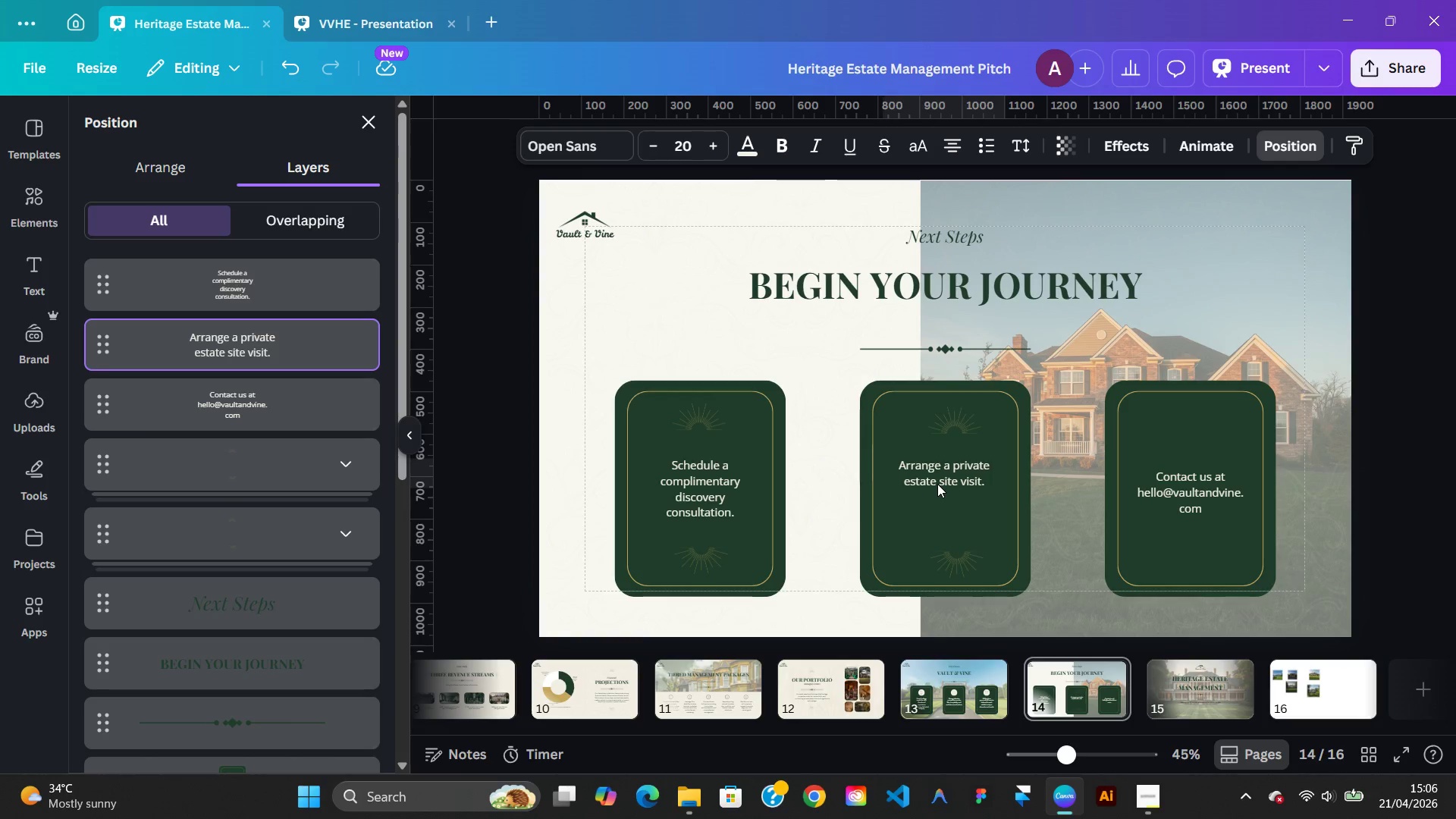 
key(ArrowLeft)
 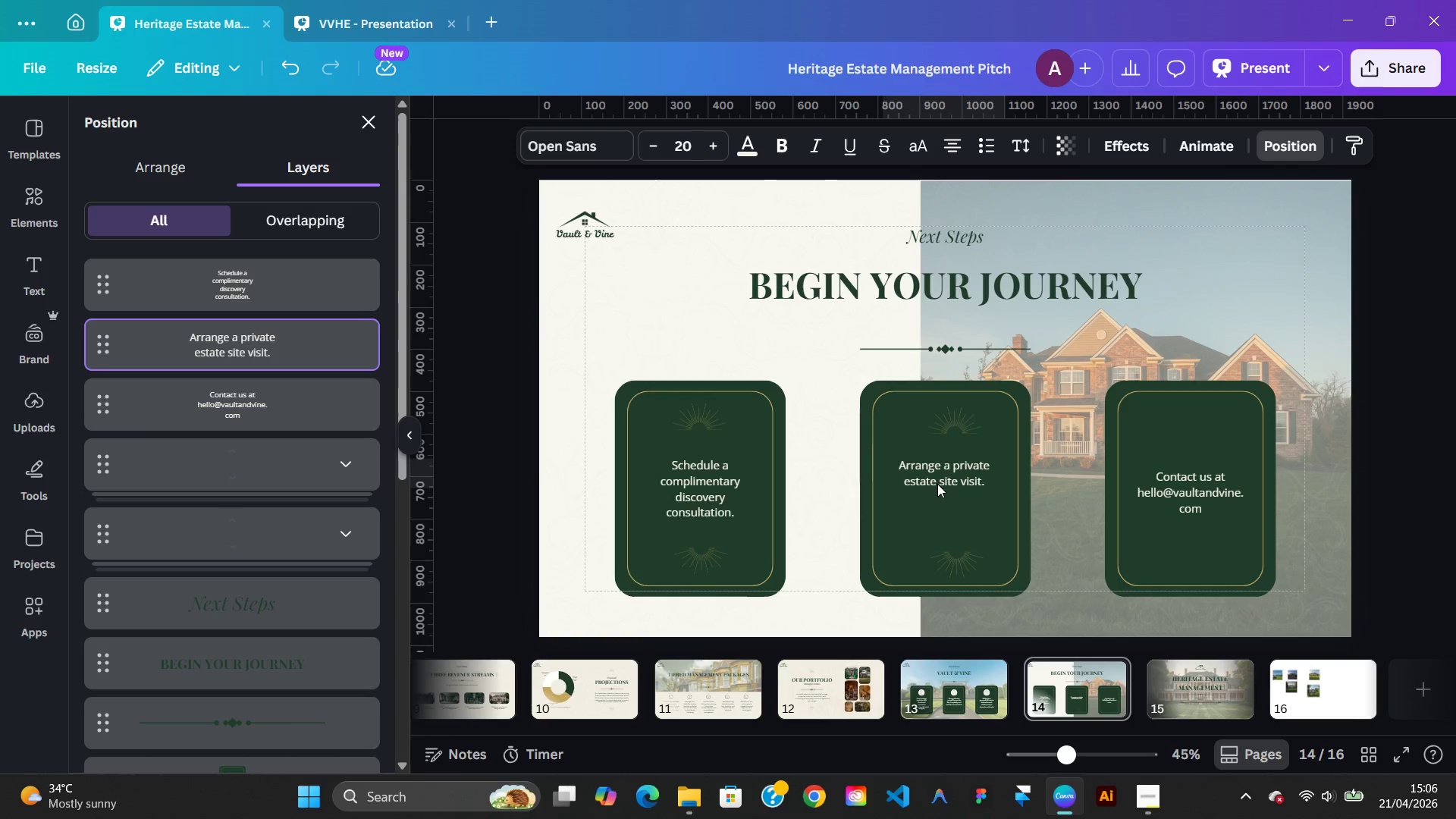 
key(ArrowLeft)
 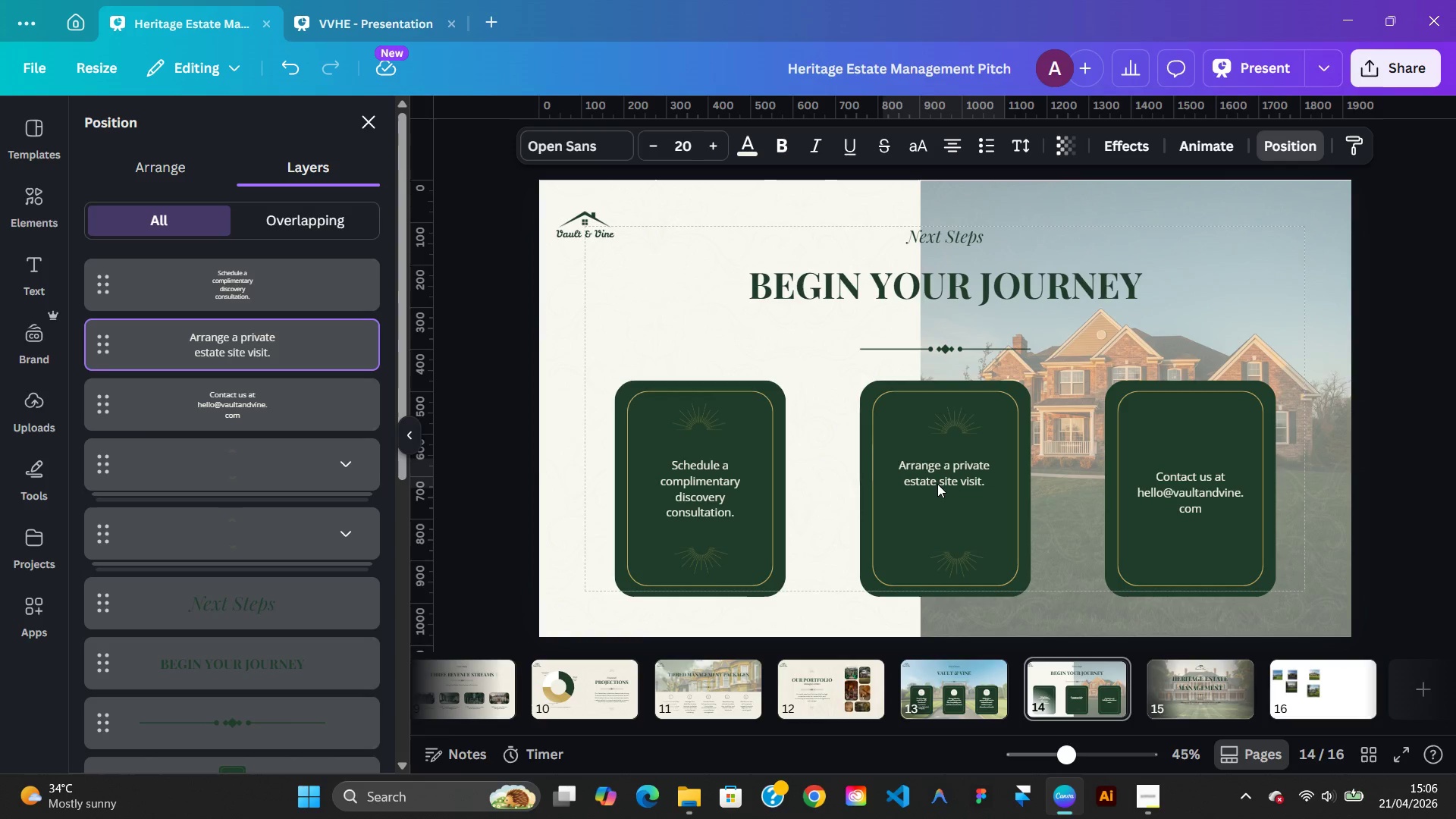 
key(ArrowLeft)
 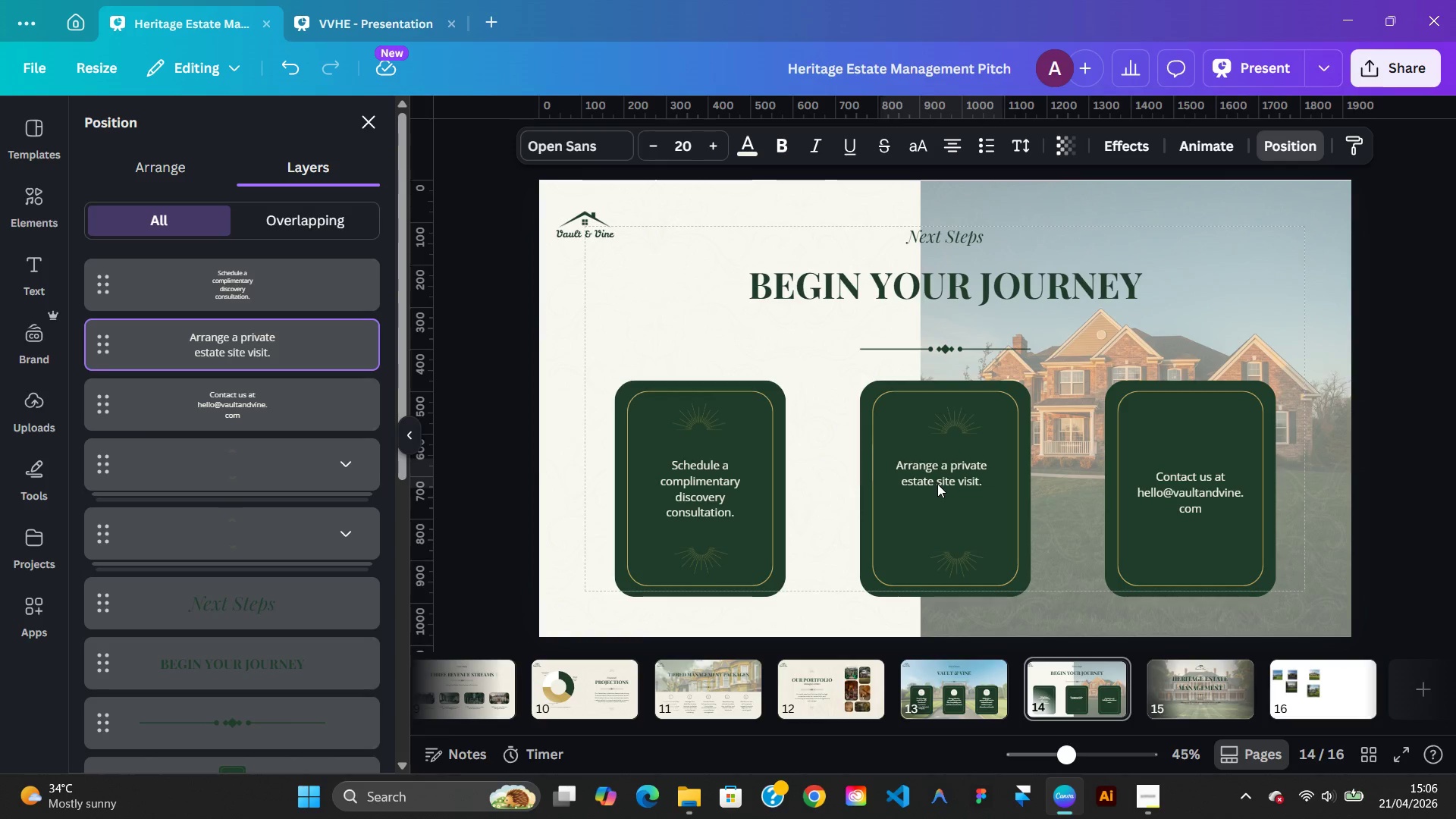 
key(ArrowLeft)
 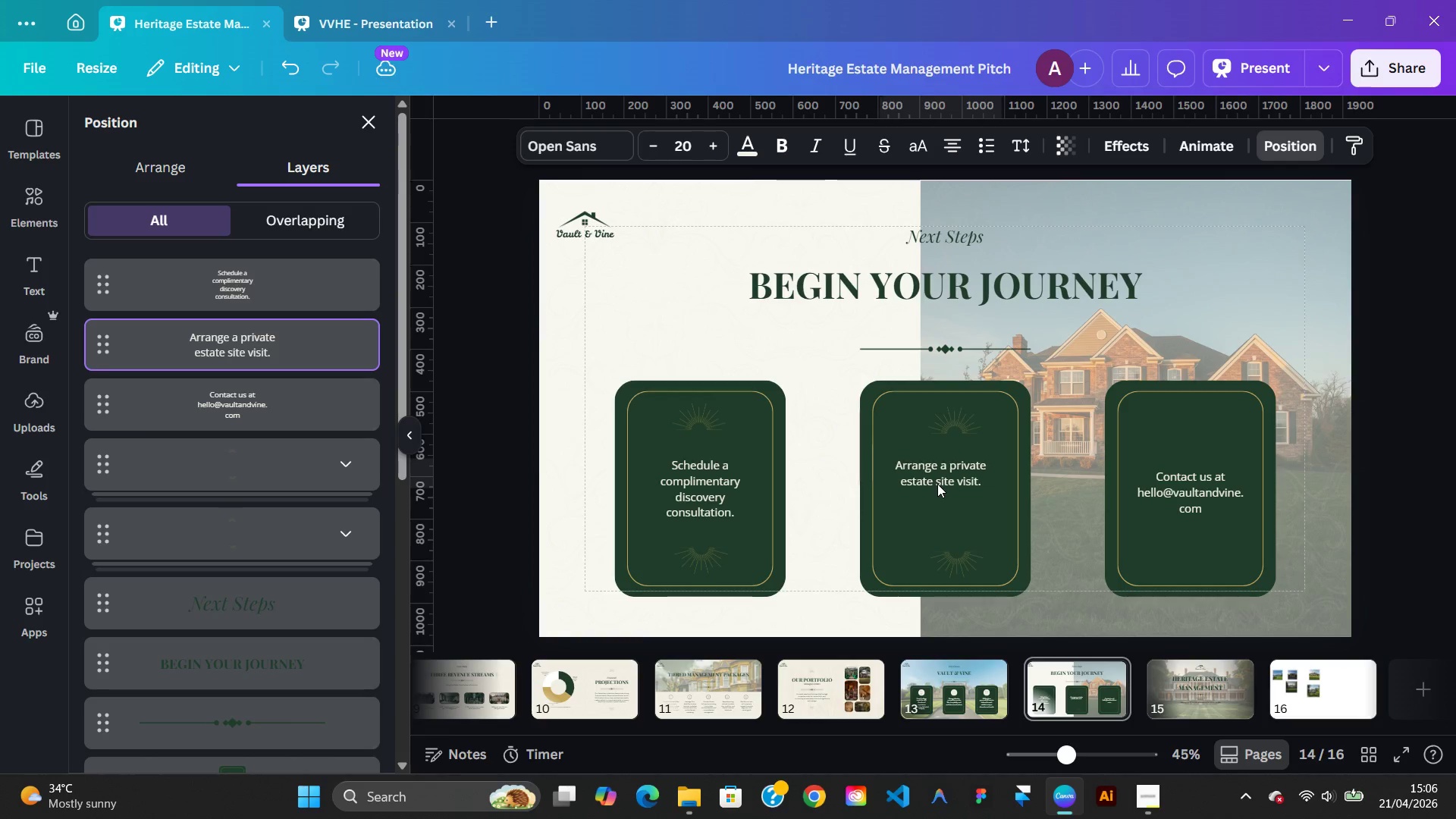 
key(ArrowLeft)
 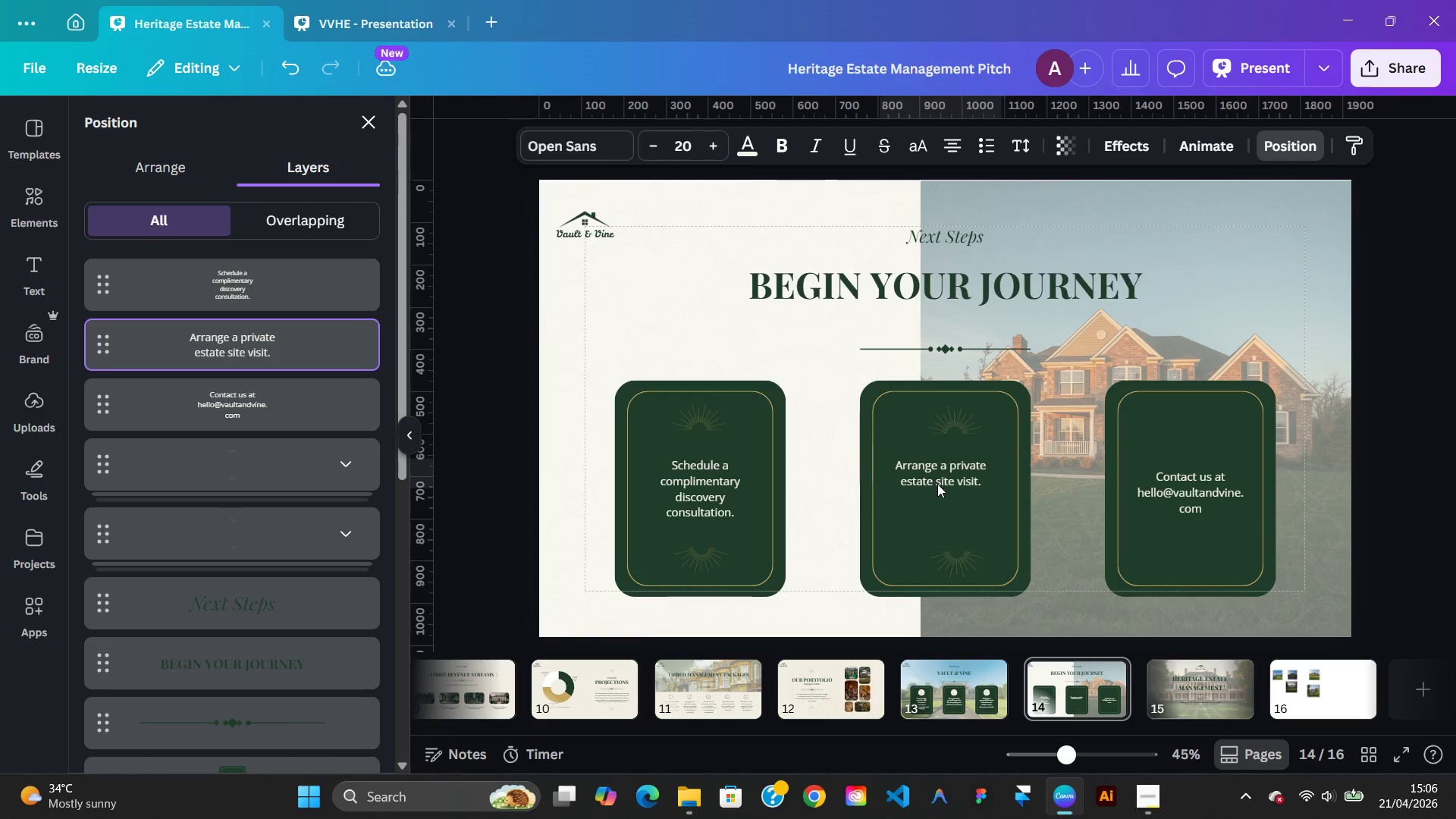 
key(ArrowLeft)
 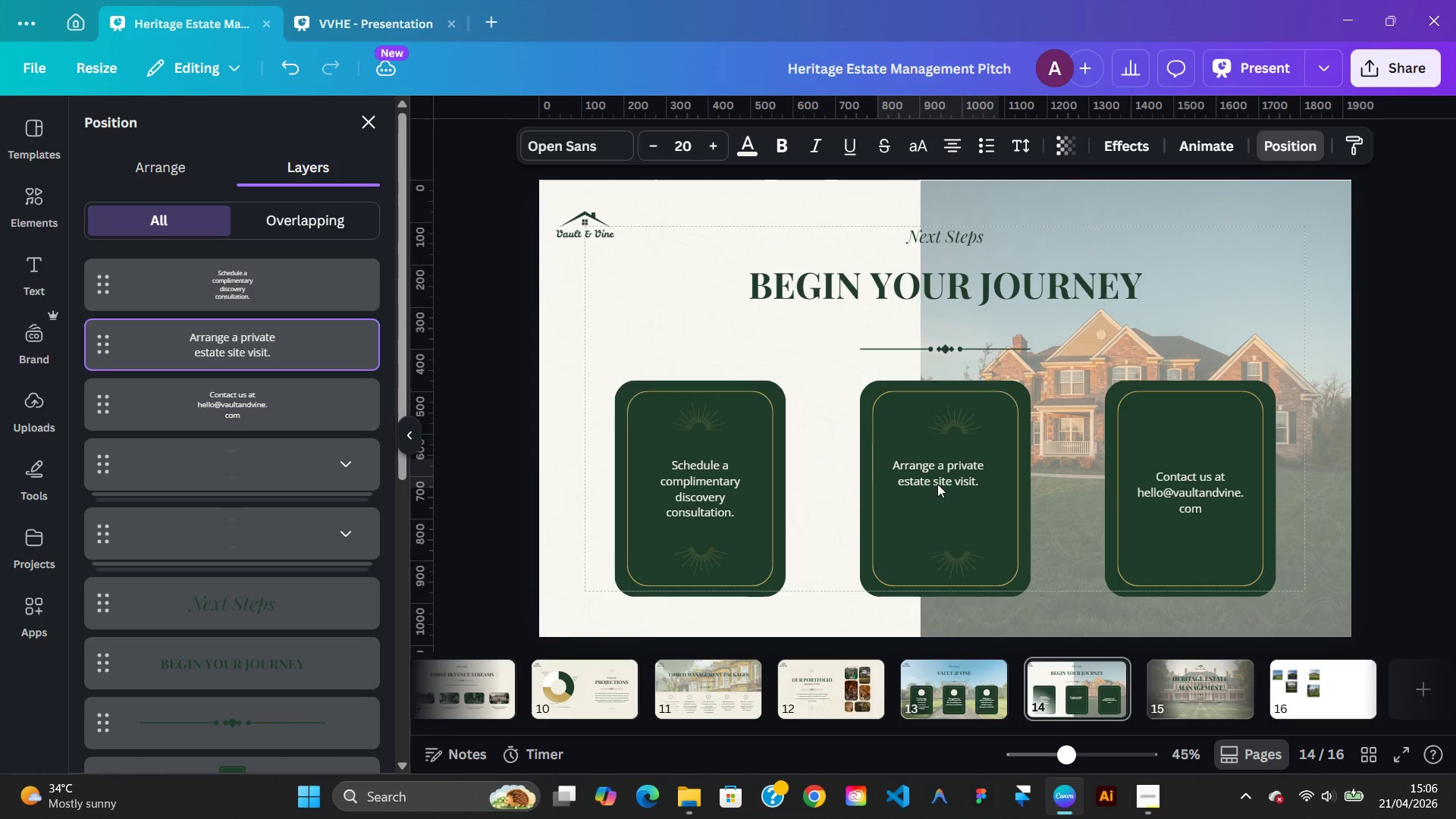 
key(ArrowLeft)
 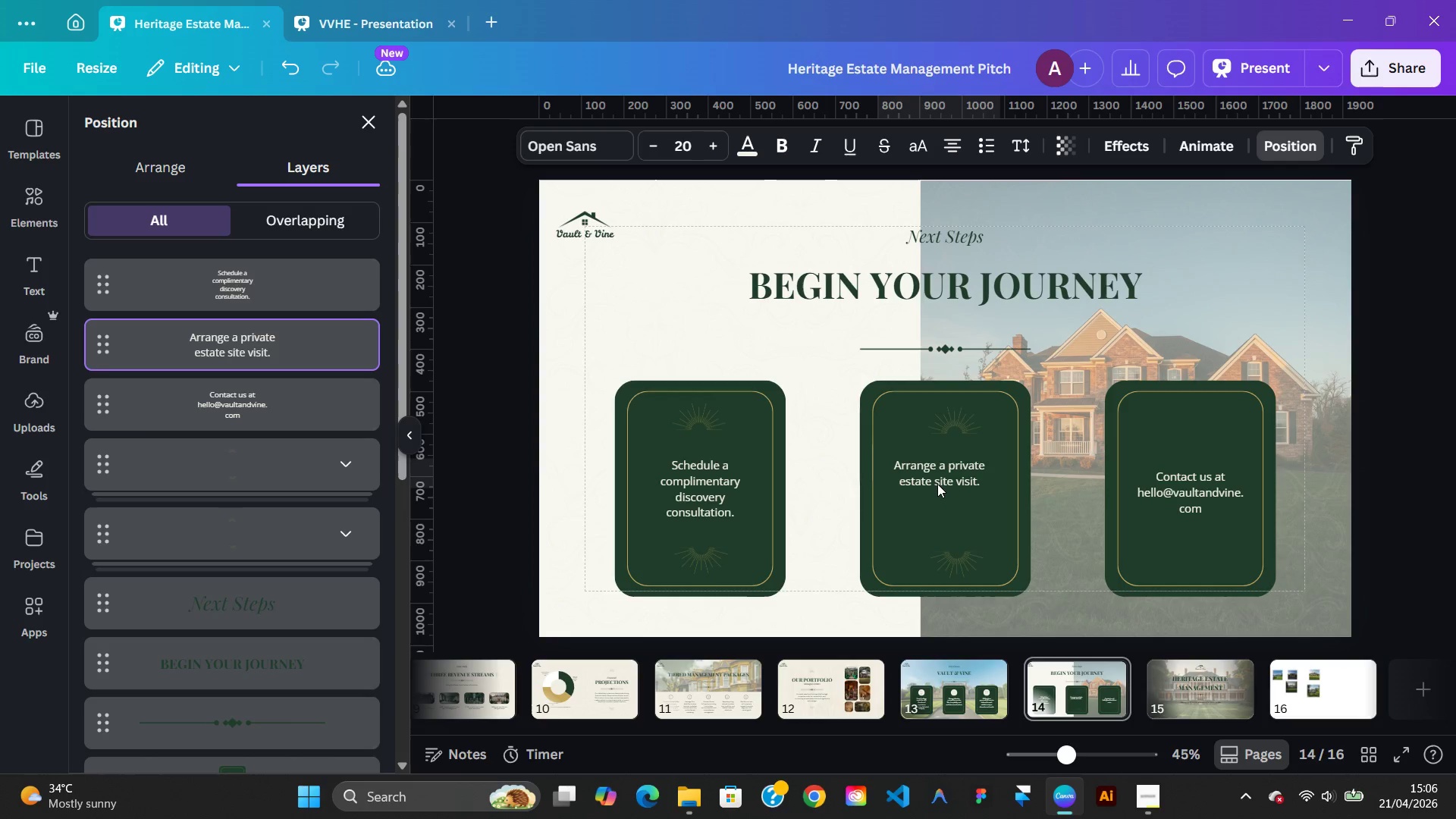 
key(ArrowLeft)
 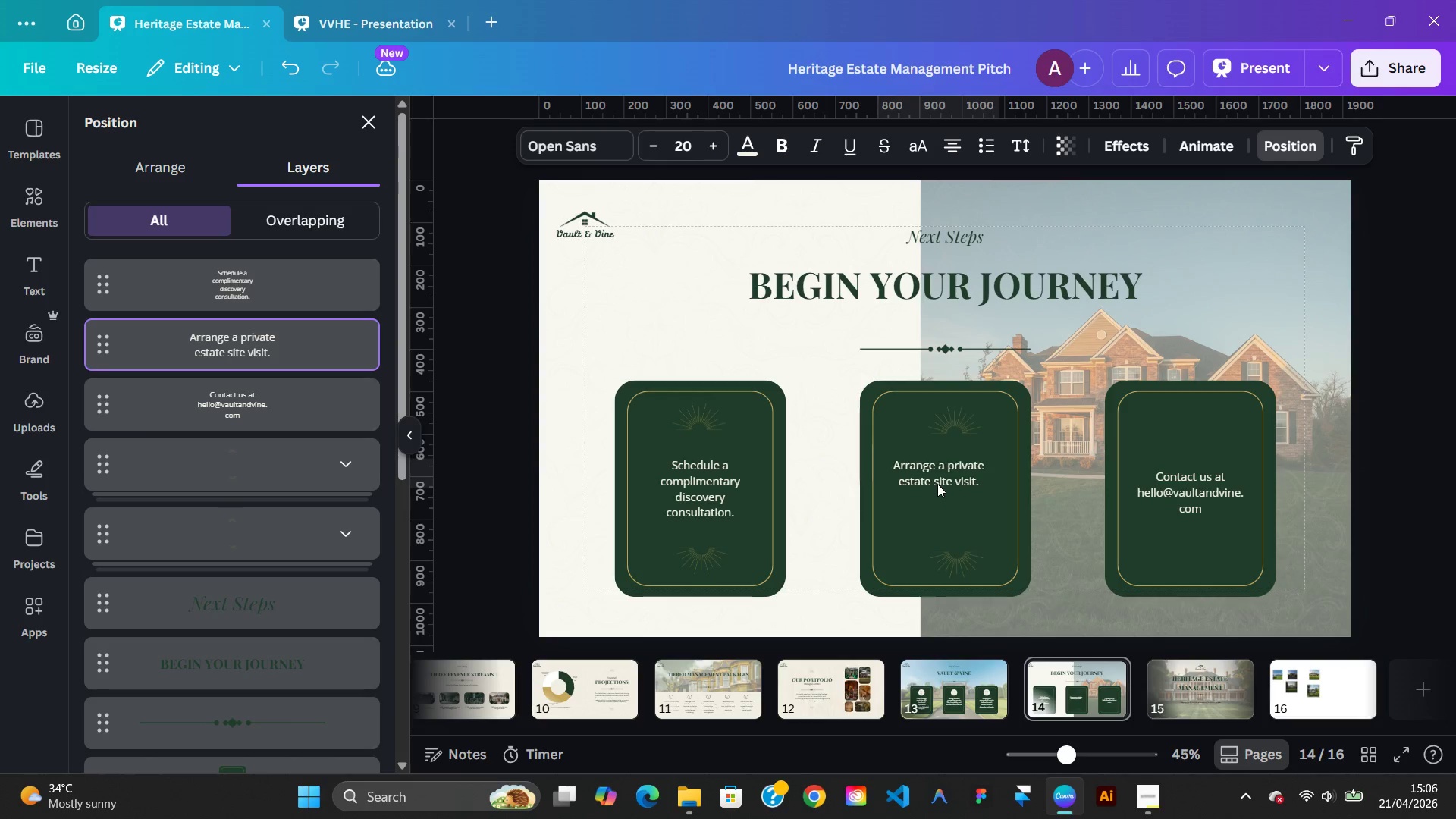 
key(ArrowLeft)
 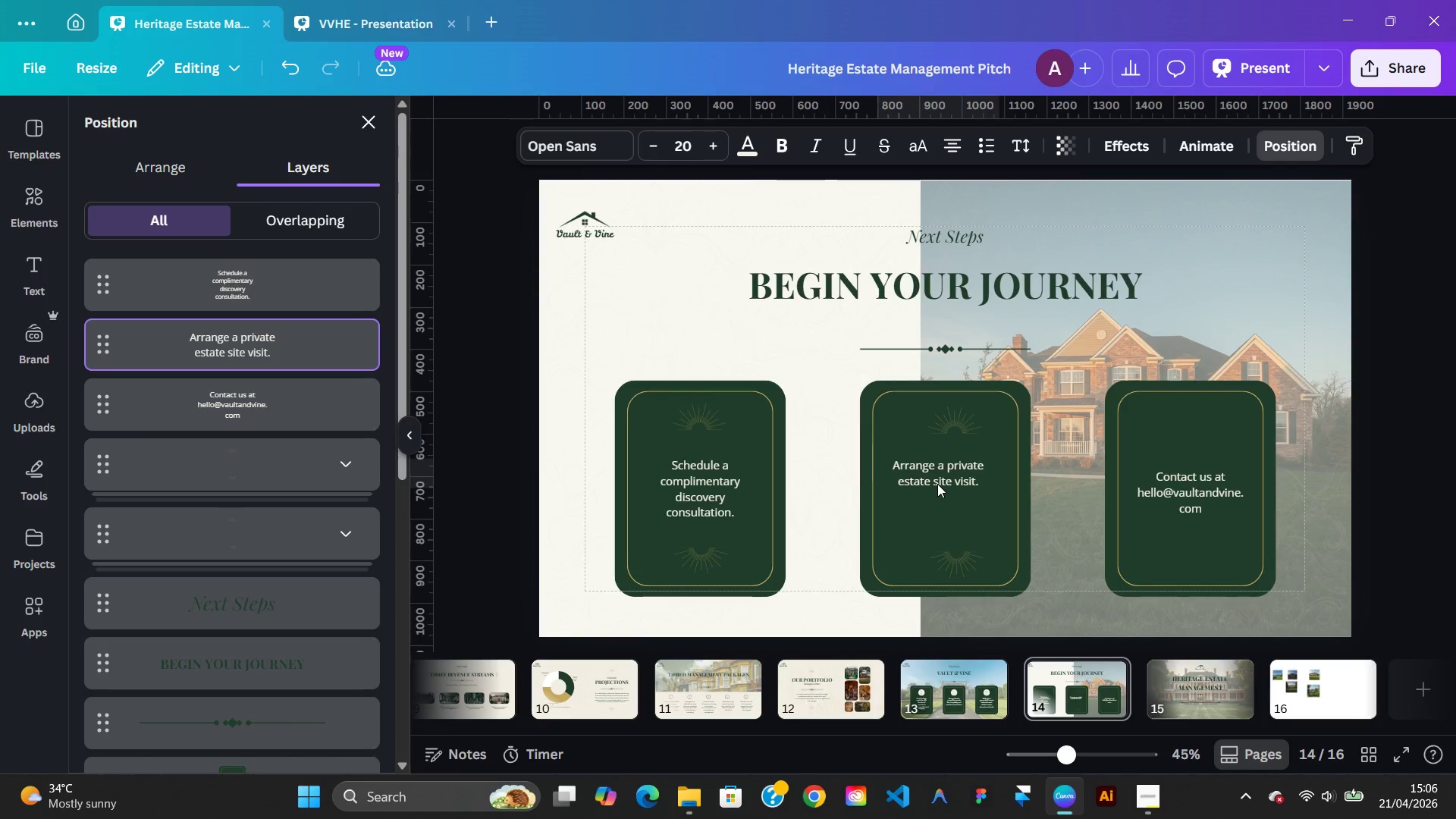 
key(ArrowLeft)
 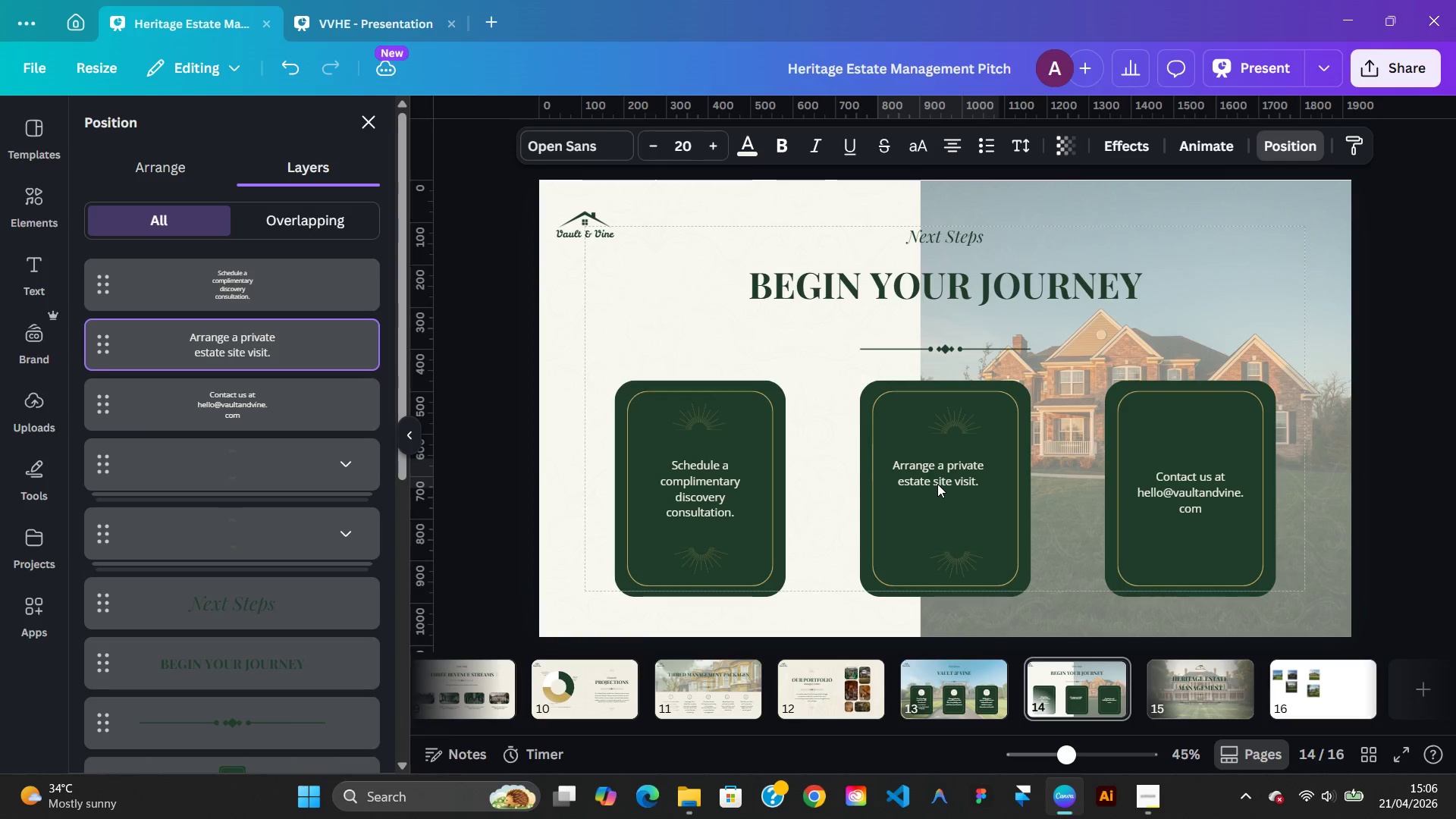 
key(ArrowLeft)
 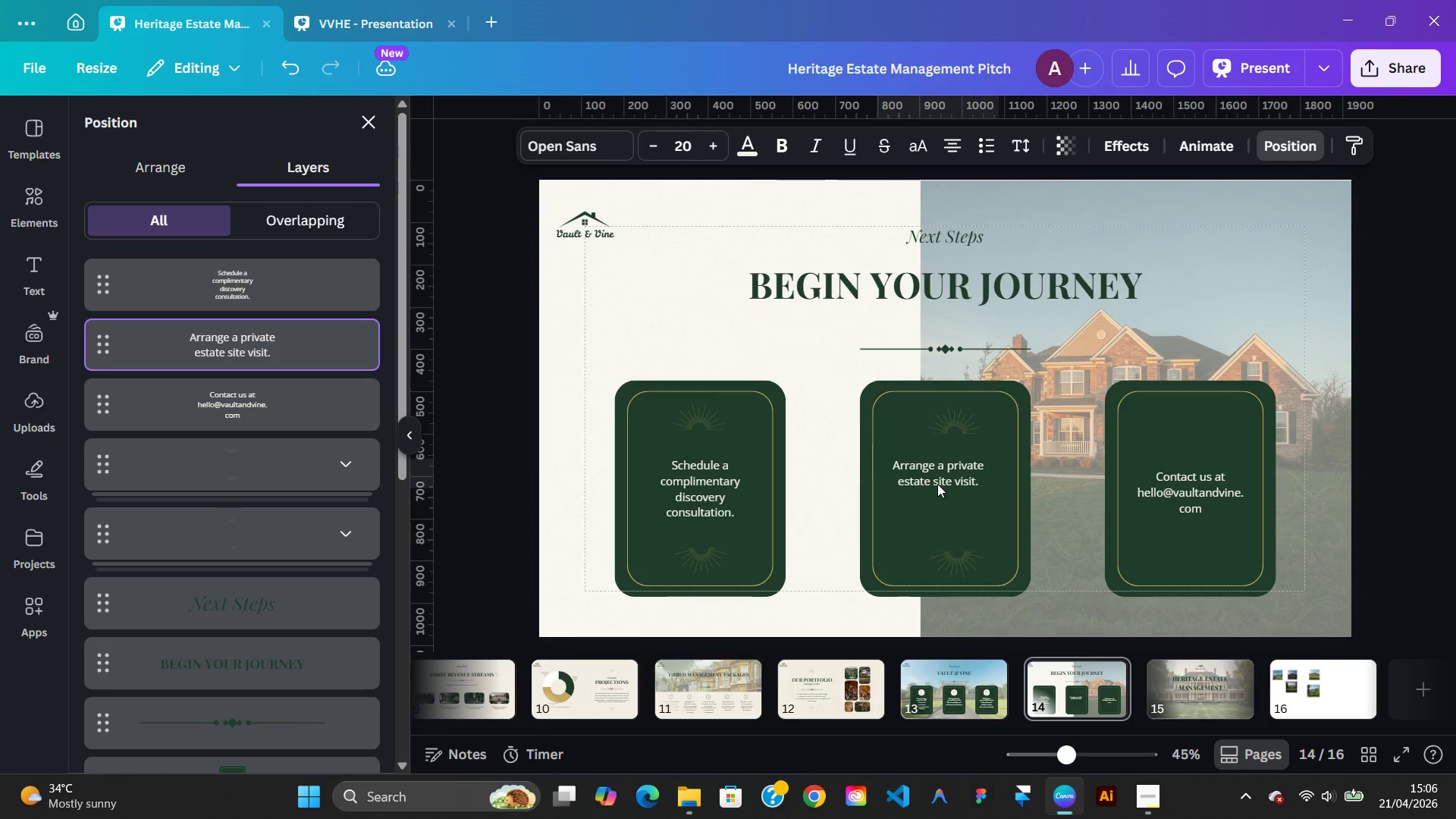 
hold_key(key=ArrowRight, duration=1.53)
 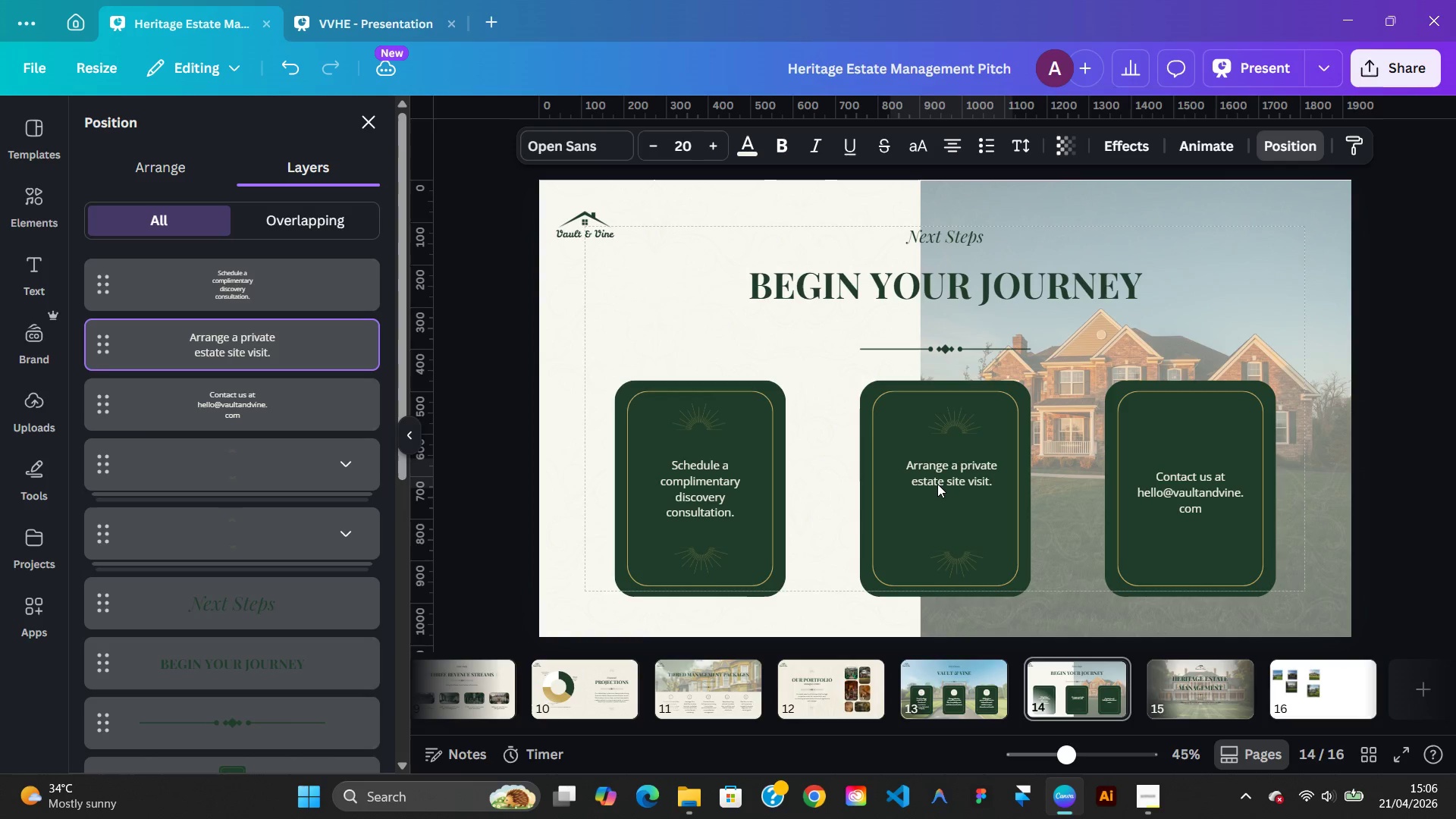 
key(ArrowRight)
 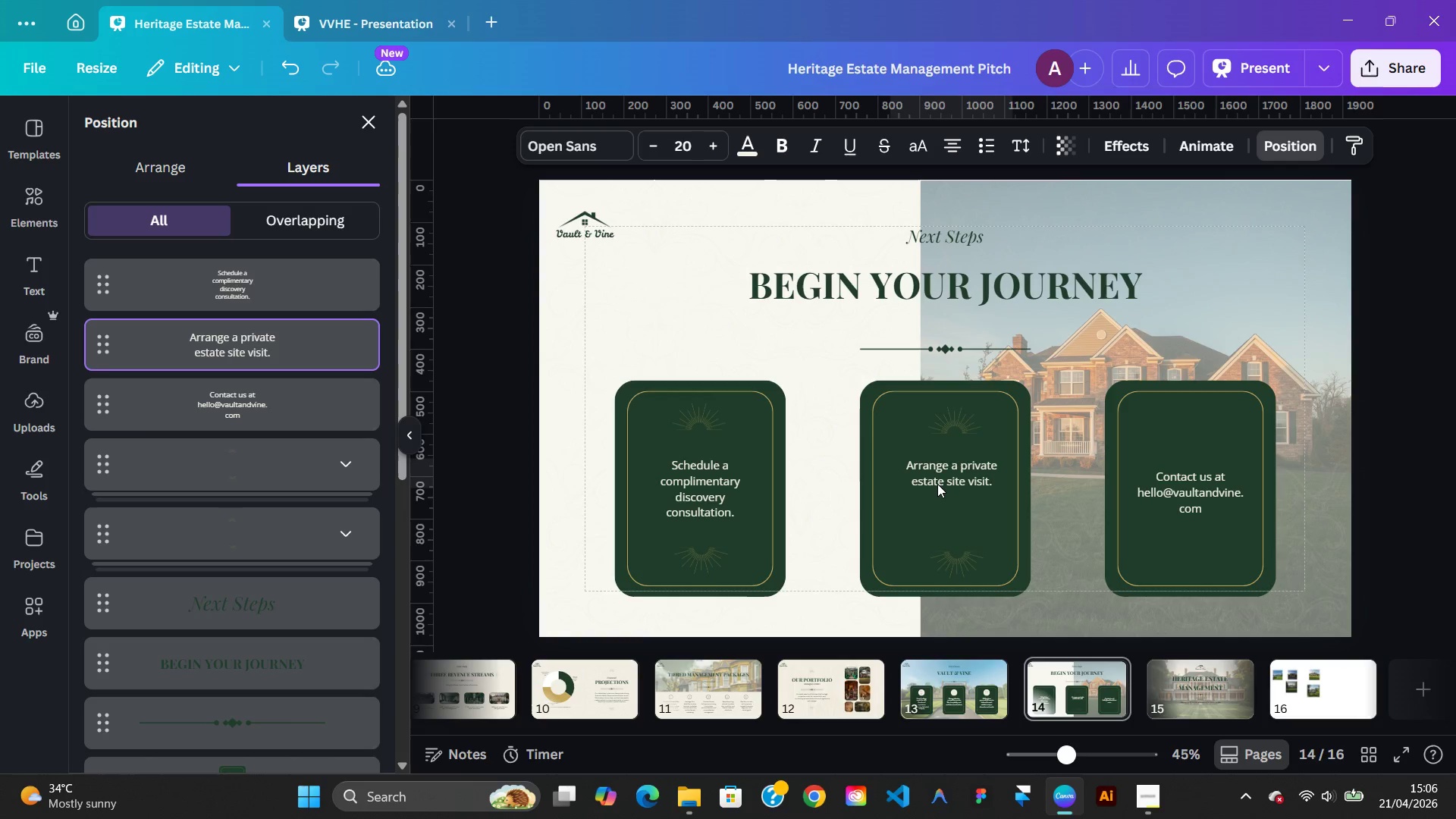 
key(ArrowRight)
 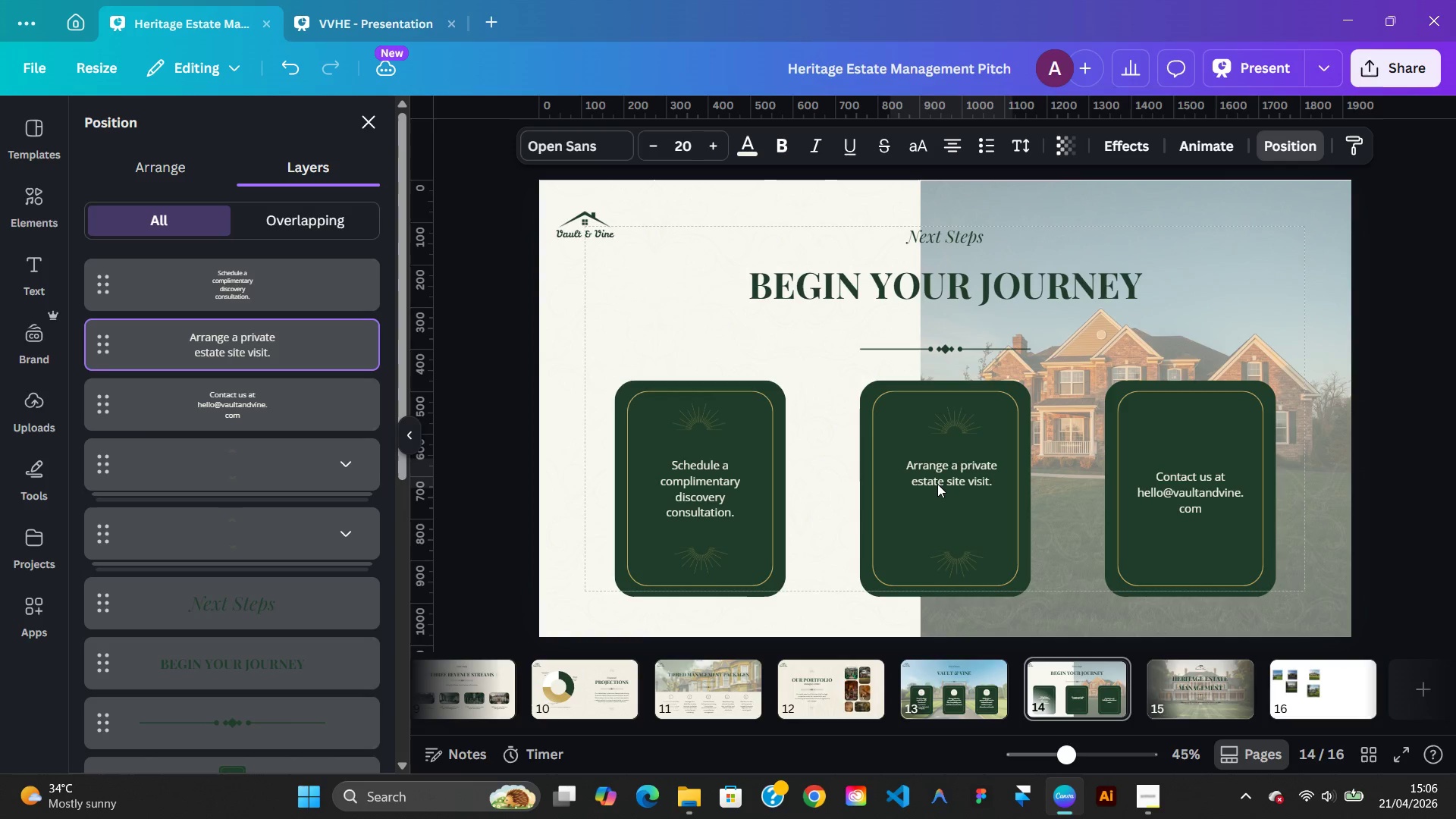 
key(ArrowRight)
 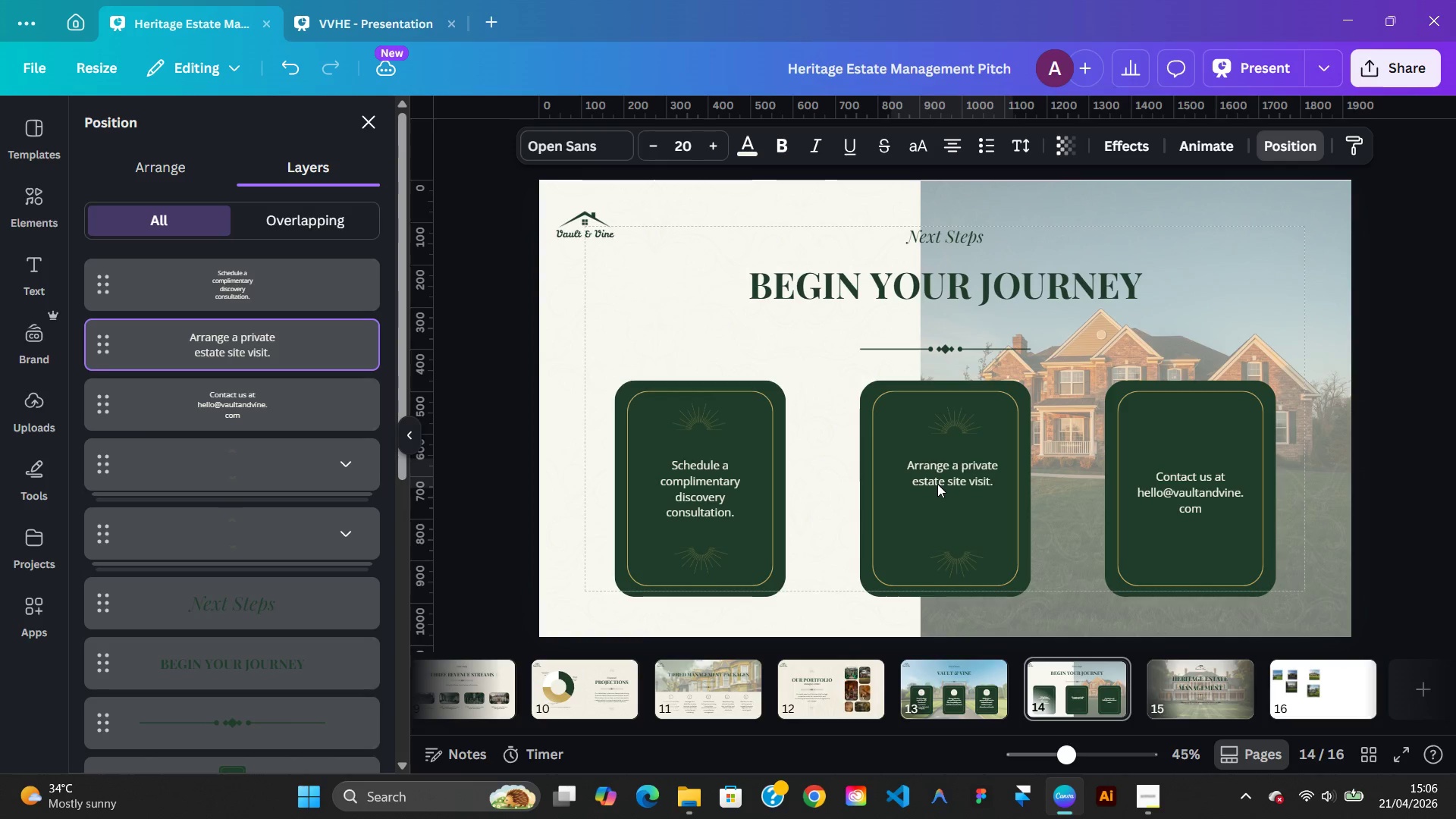 
key(ArrowRight)
 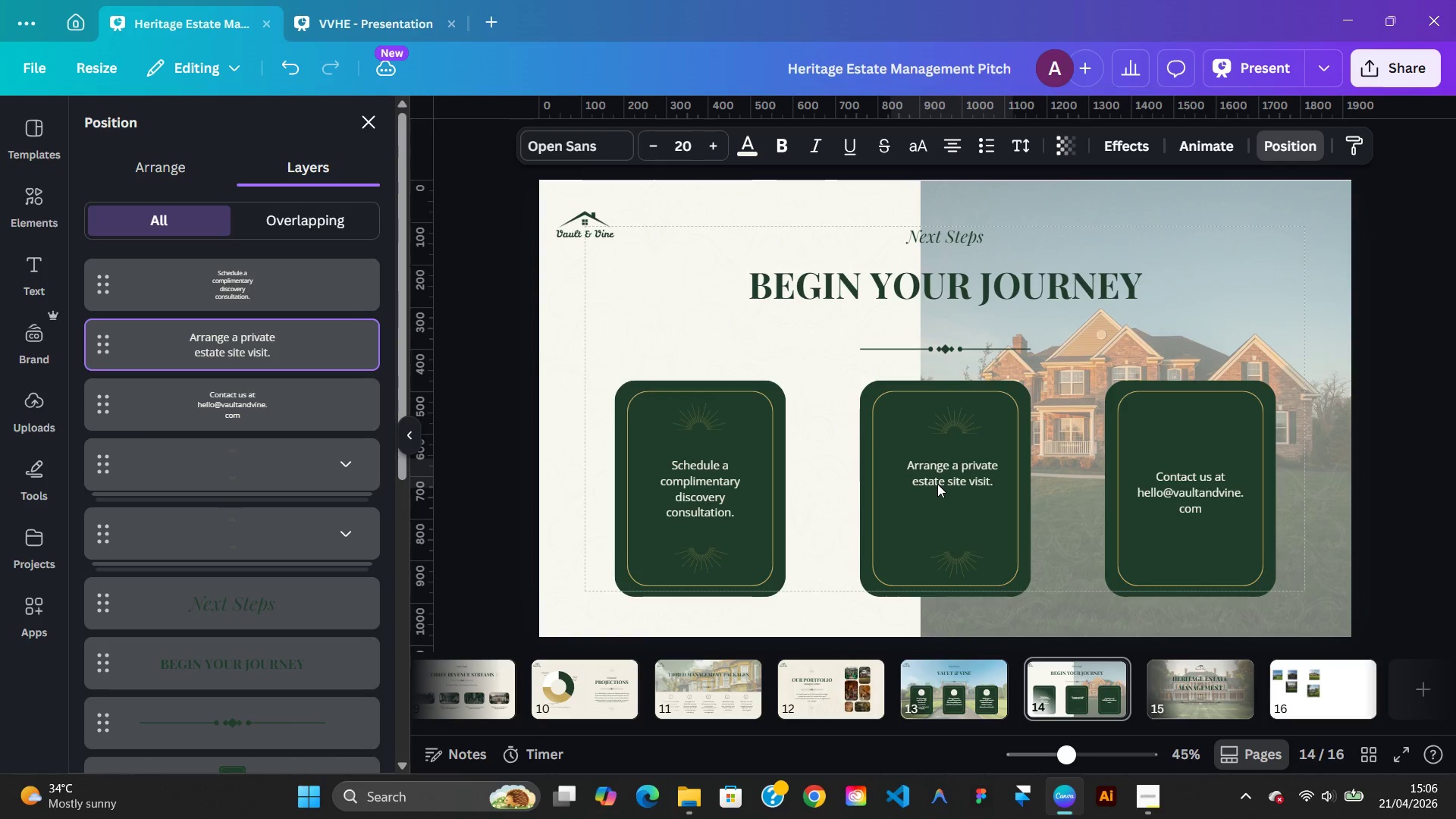 
key(ArrowRight)
 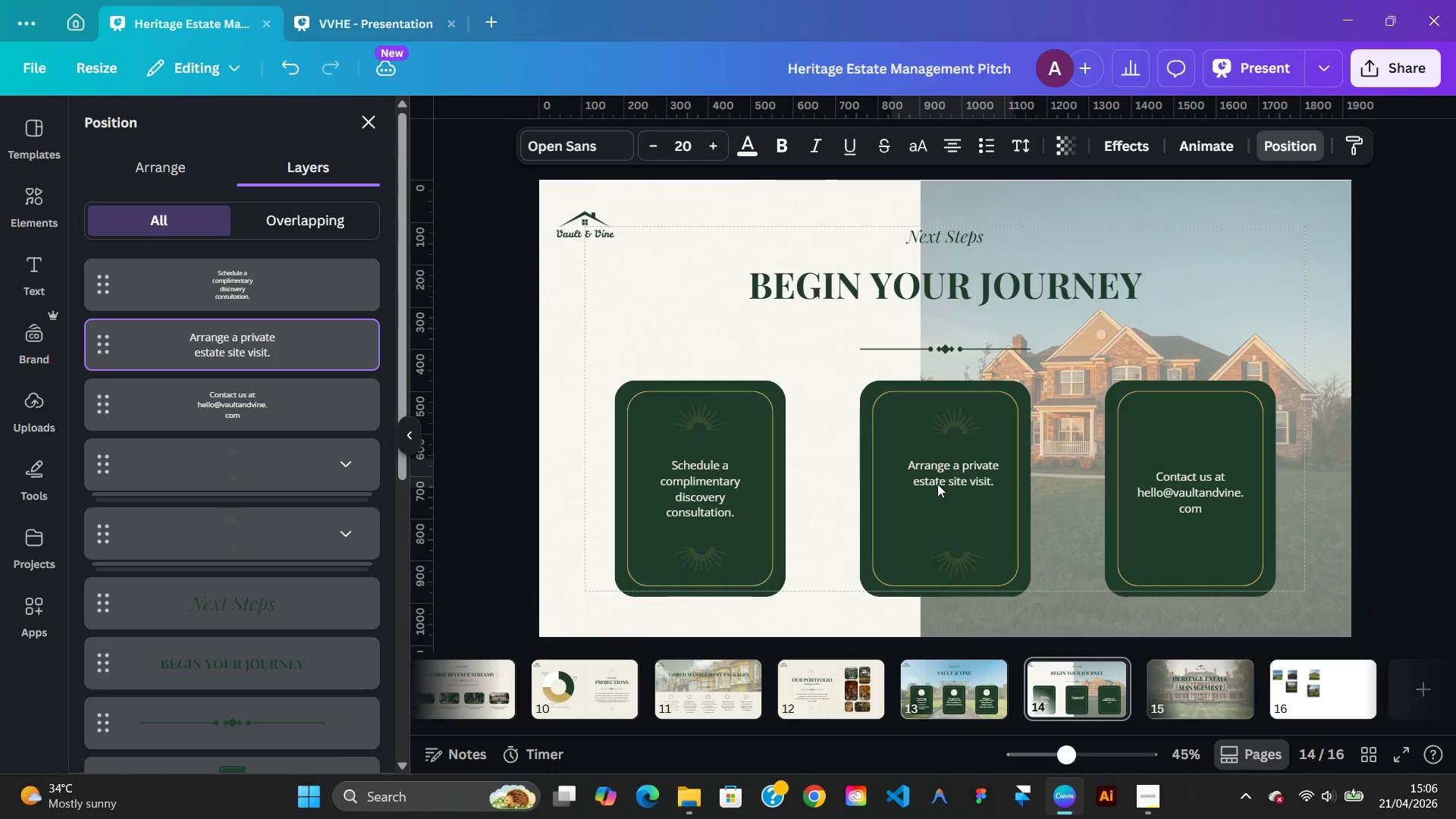 
key(ArrowRight)
 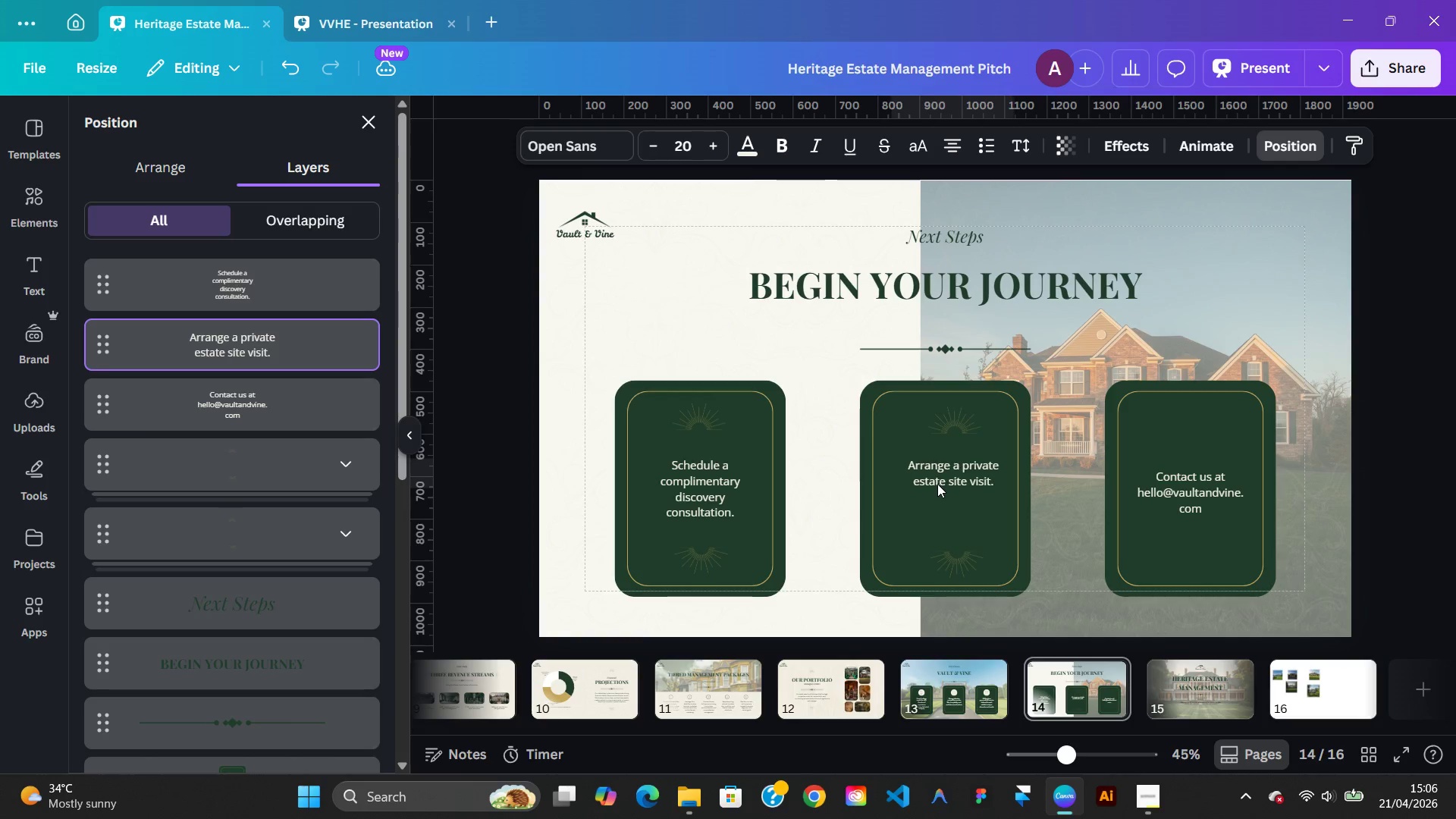 
key(ArrowRight)
 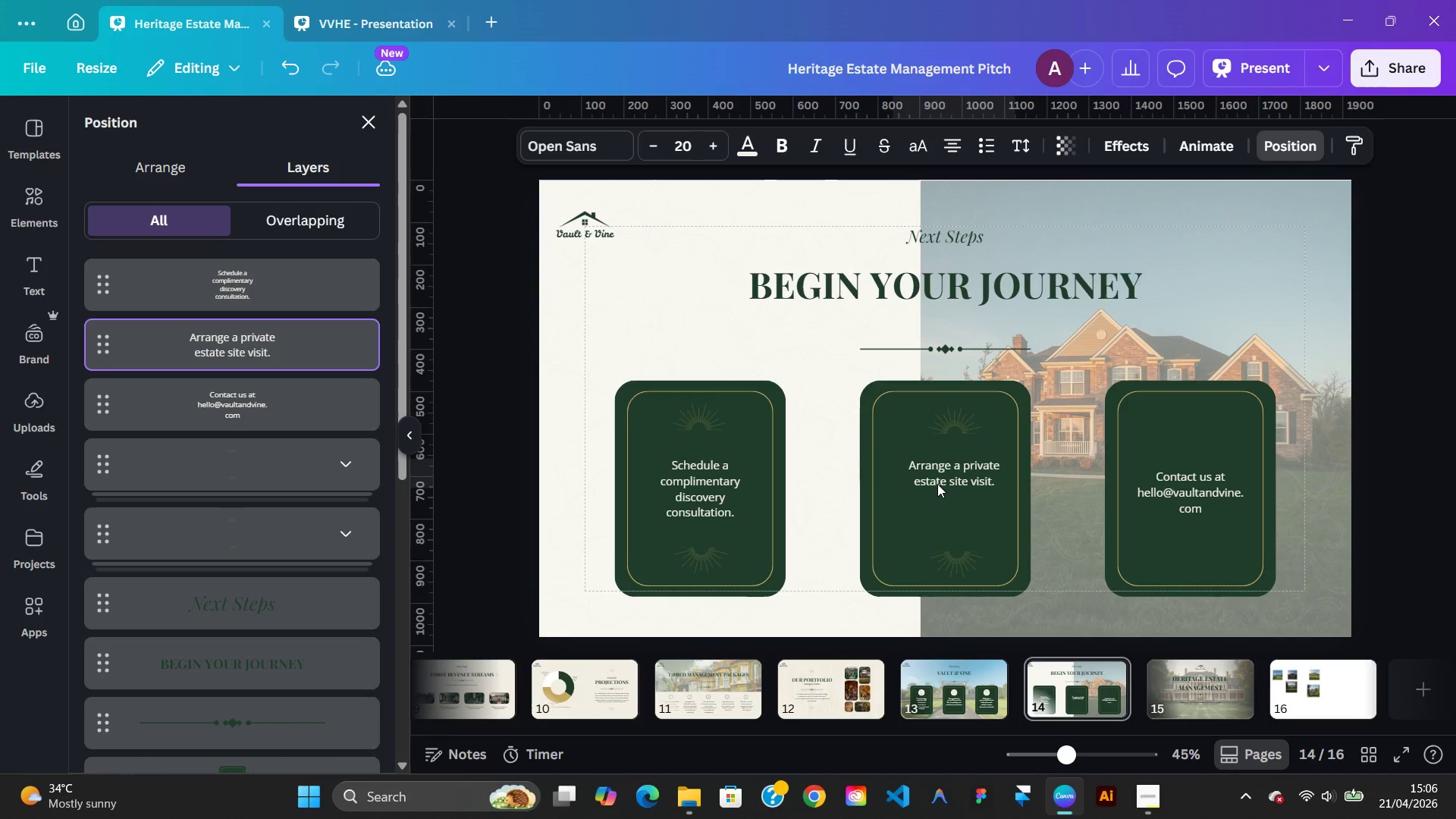 
key(ArrowRight)
 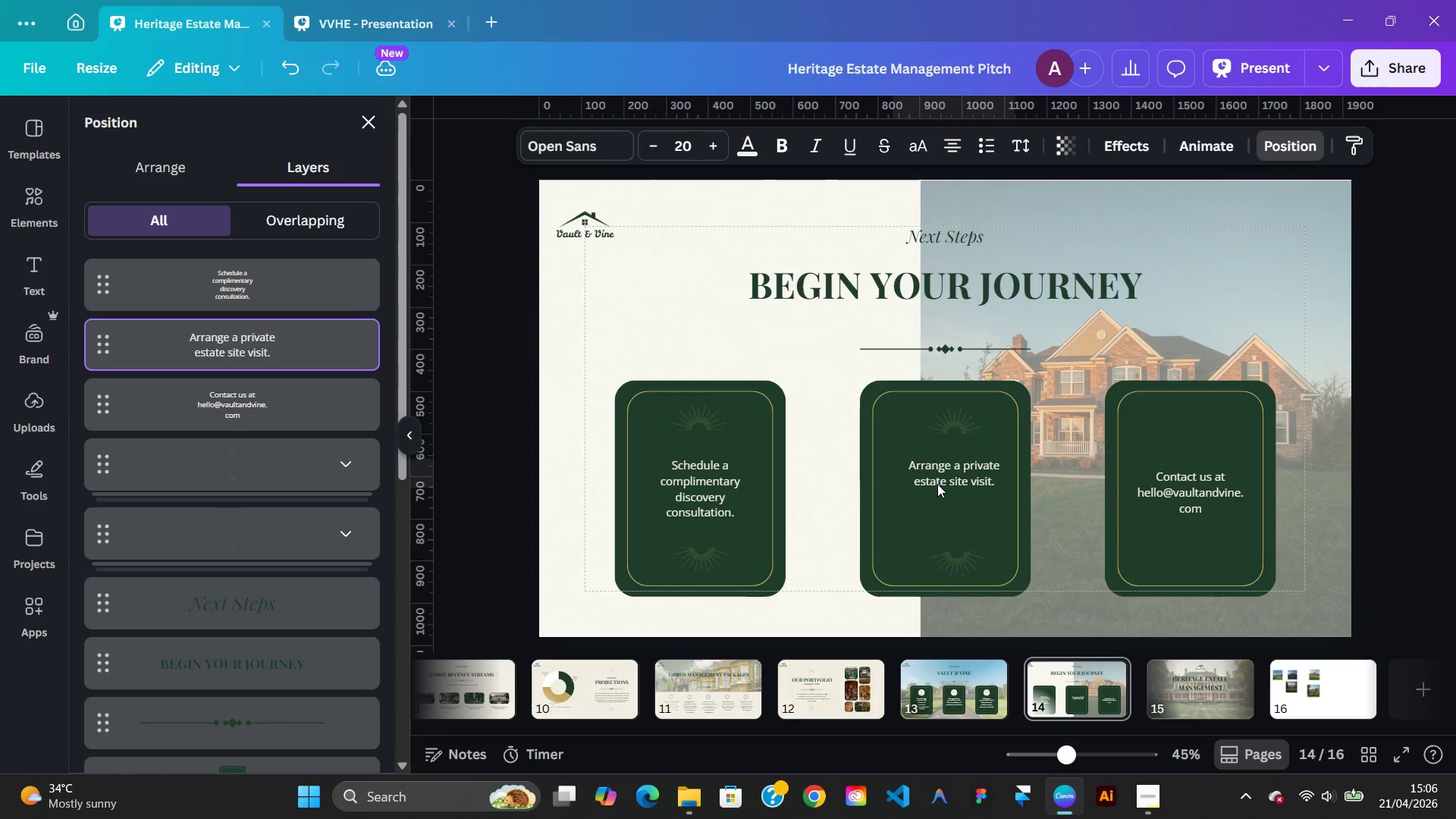 
key(ArrowRight)
 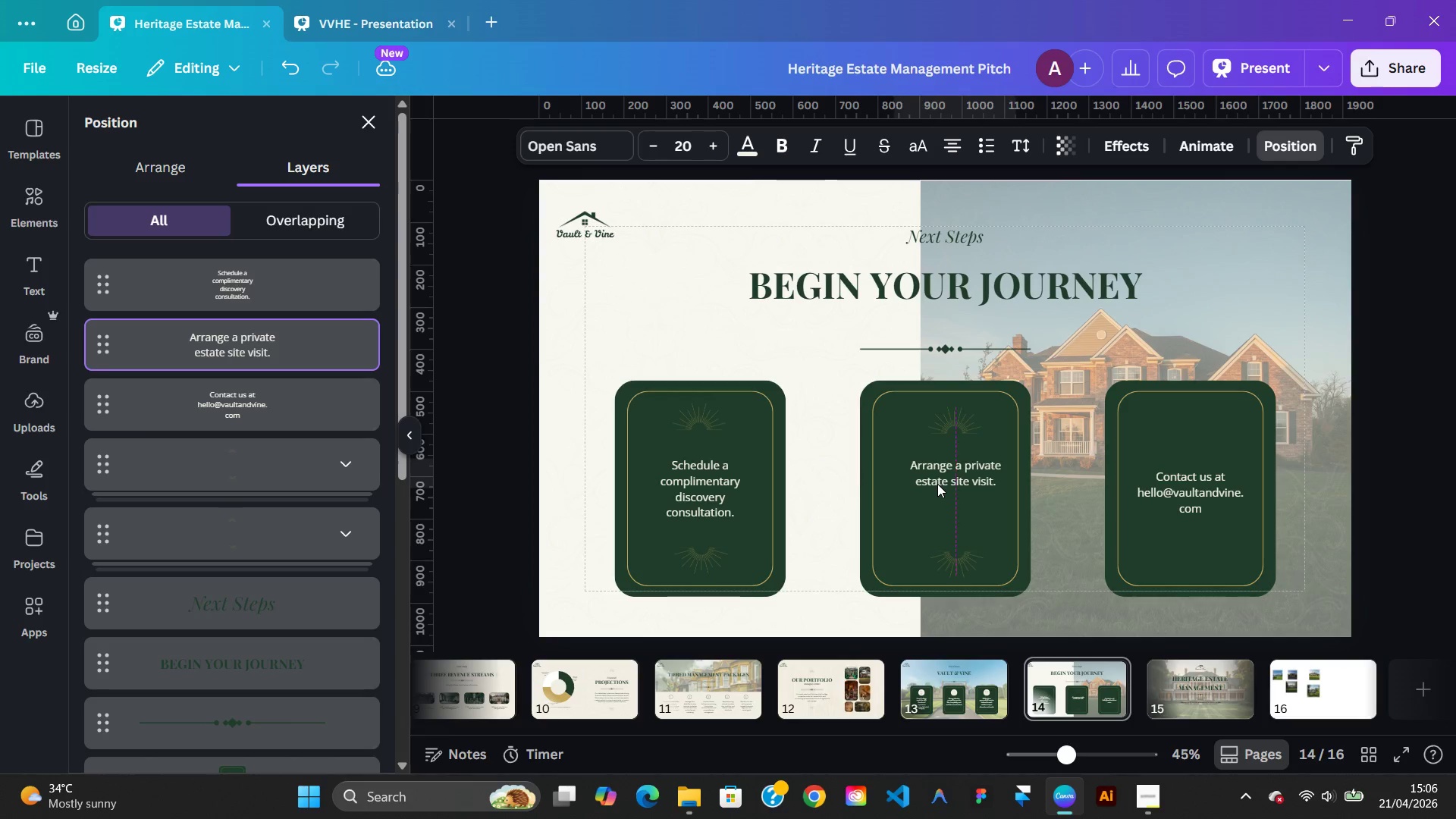 
hold_key(key=ArrowRight, duration=0.69)
 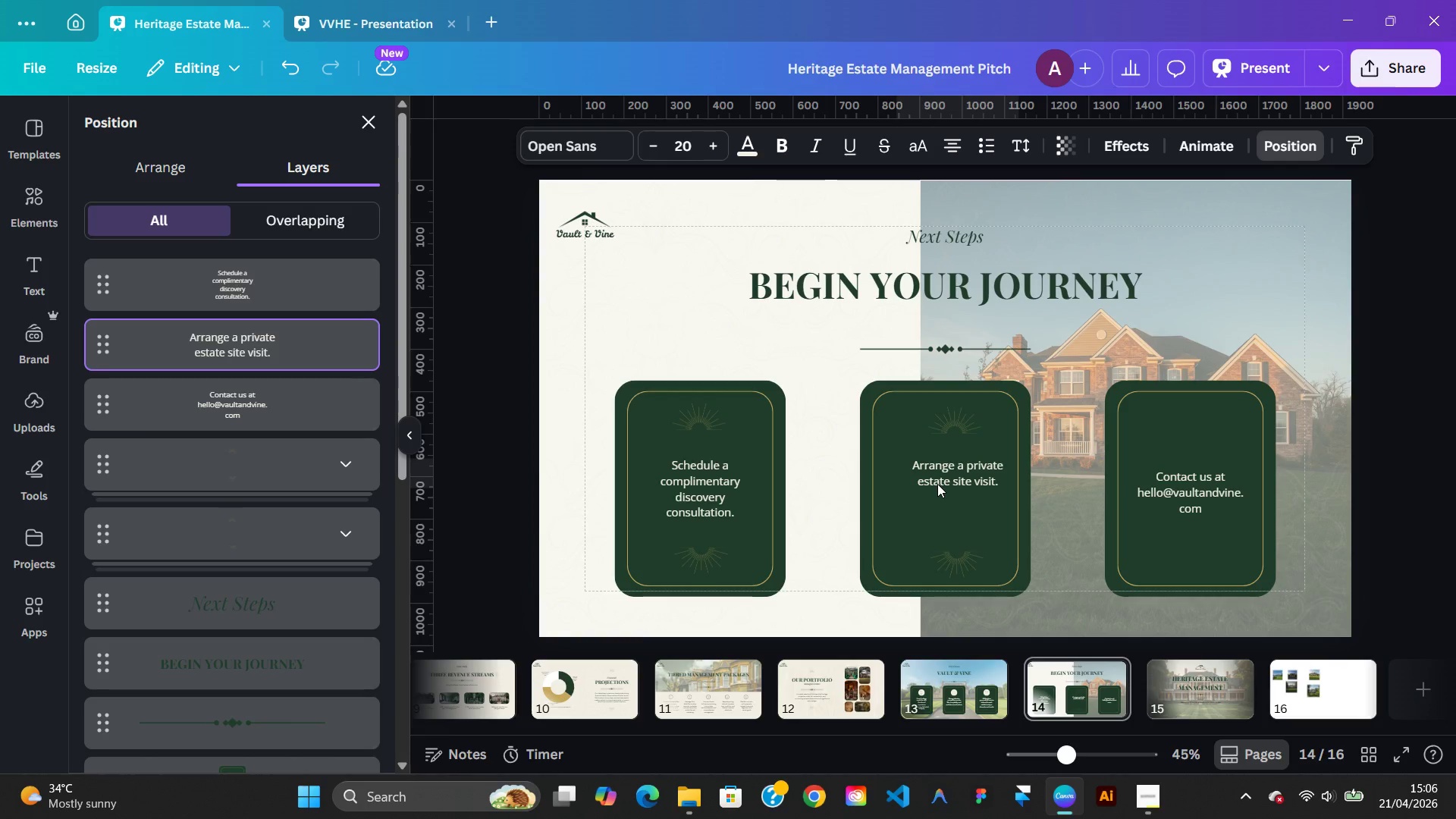 
hold_key(key=ArrowRight, duration=6.74)
 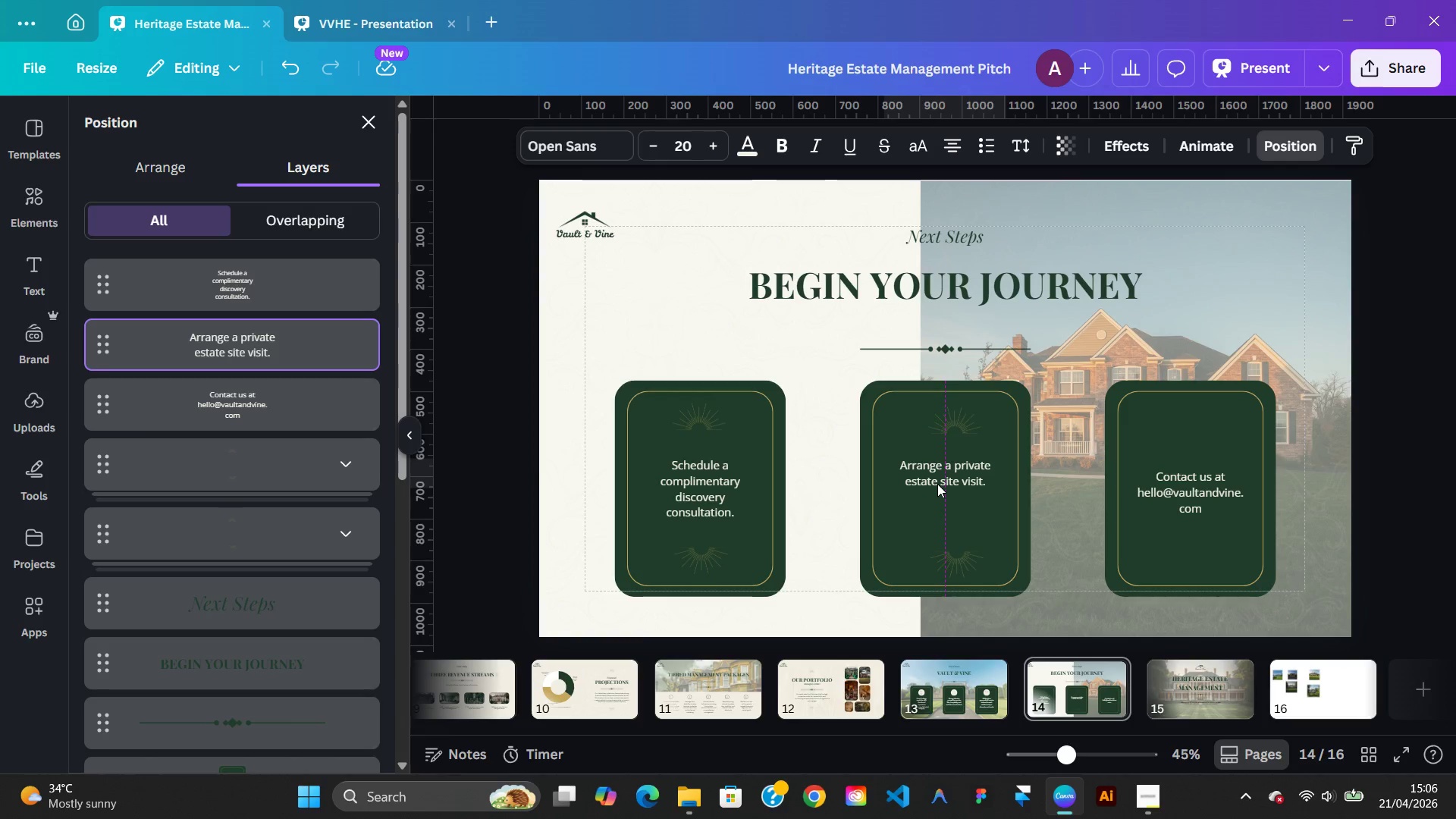 
key(ArrowLeft)
 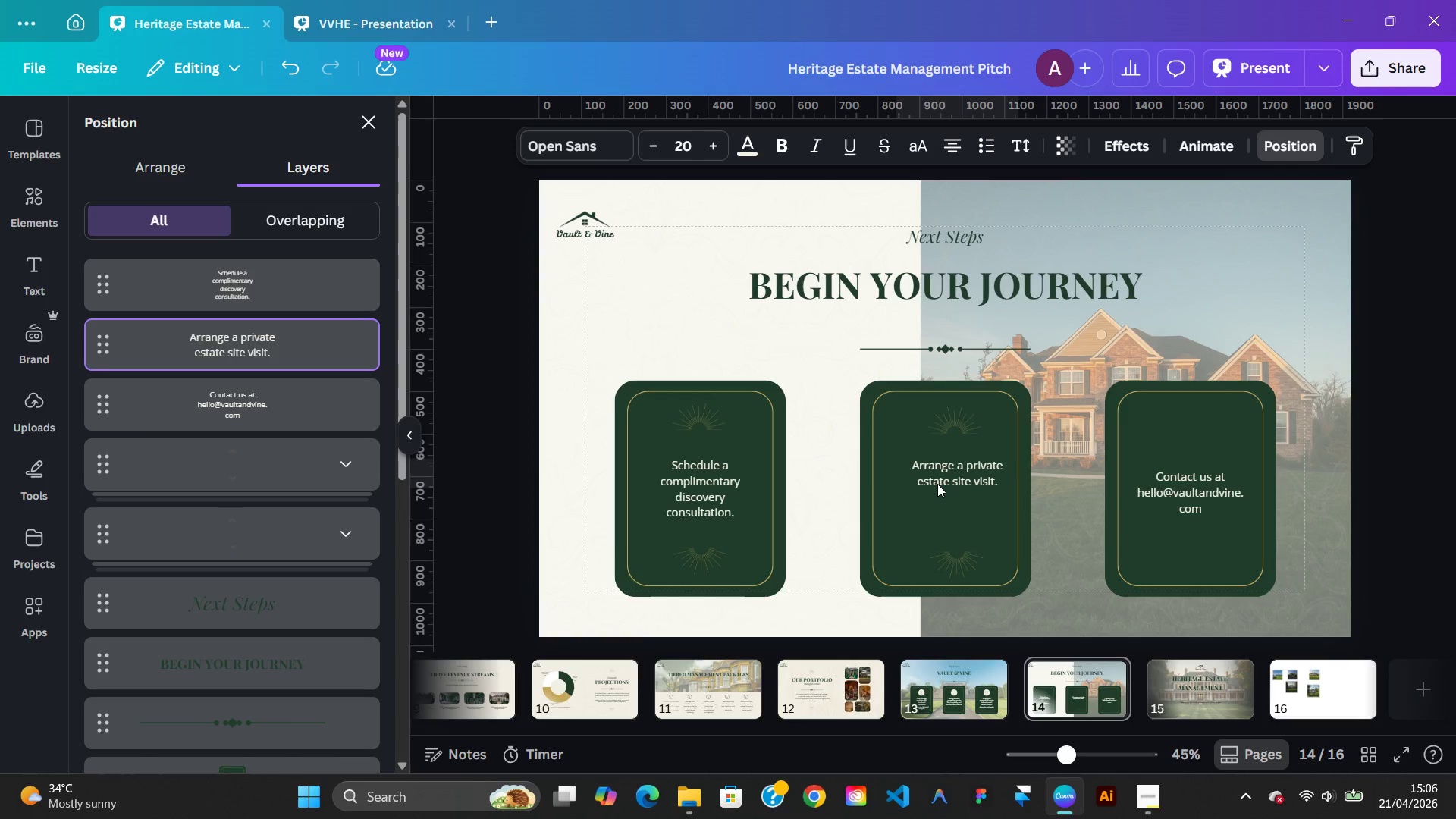 
key(ArrowLeft)
 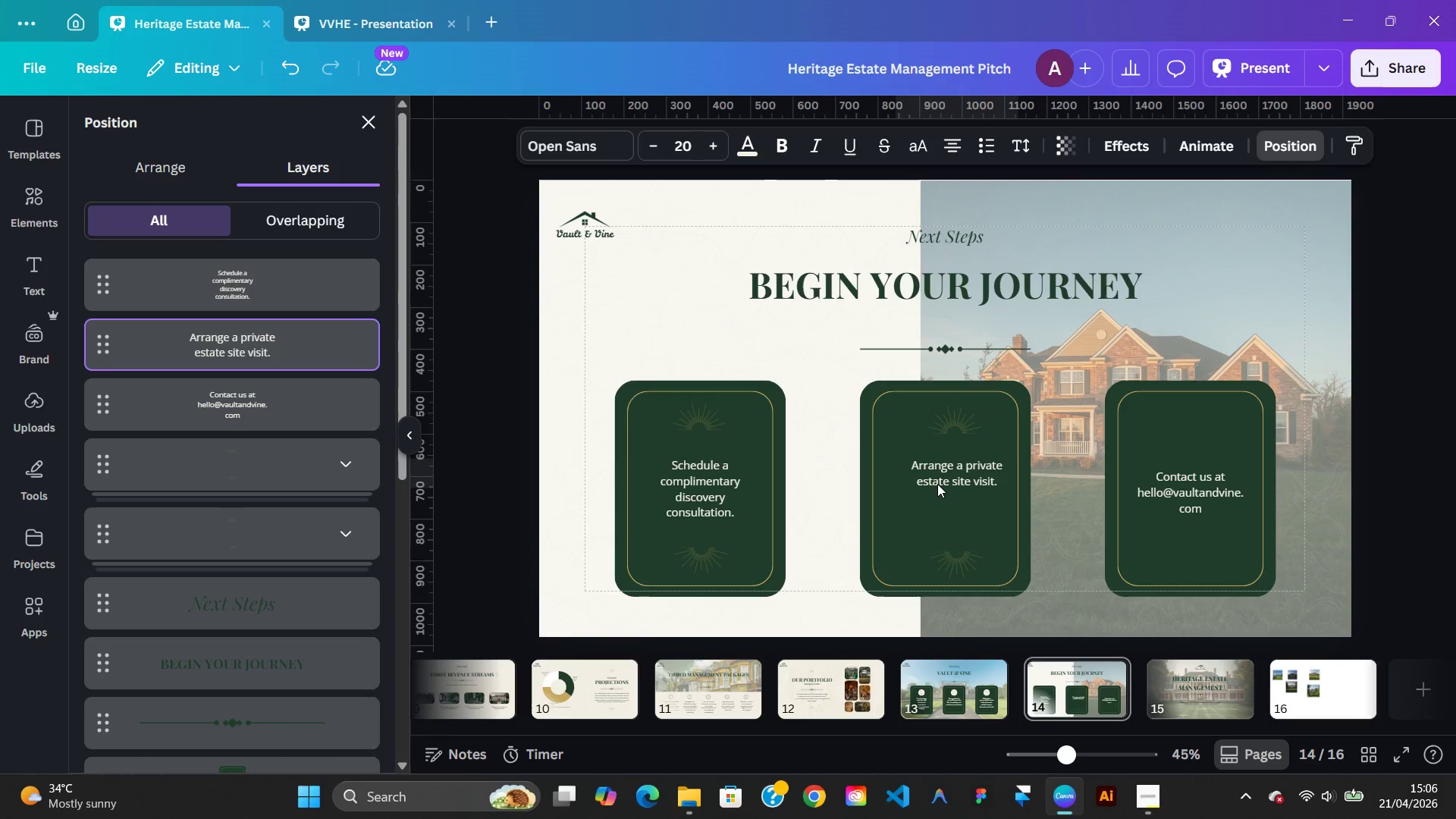 
key(ArrowLeft)
 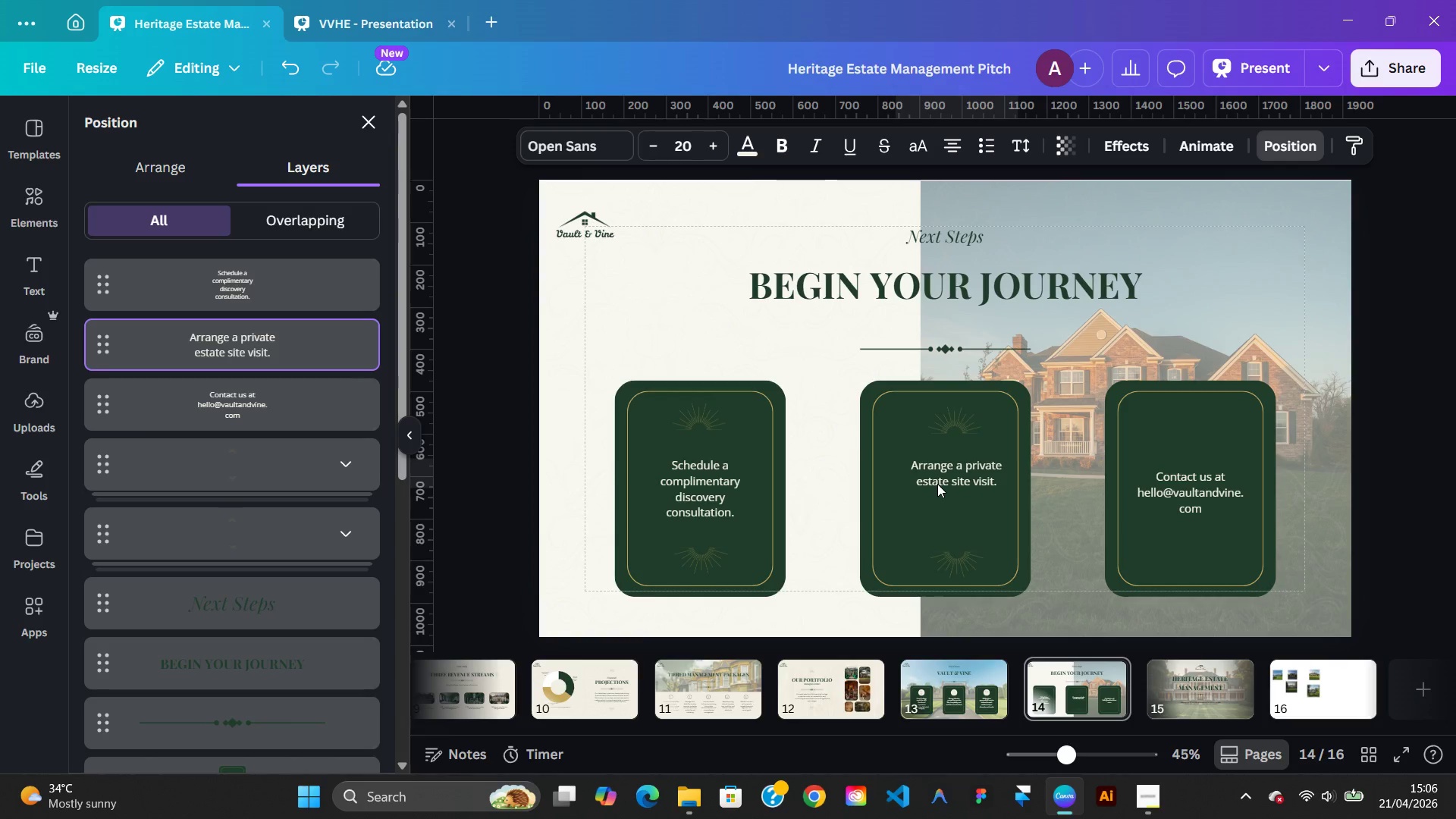 
key(ArrowLeft)
 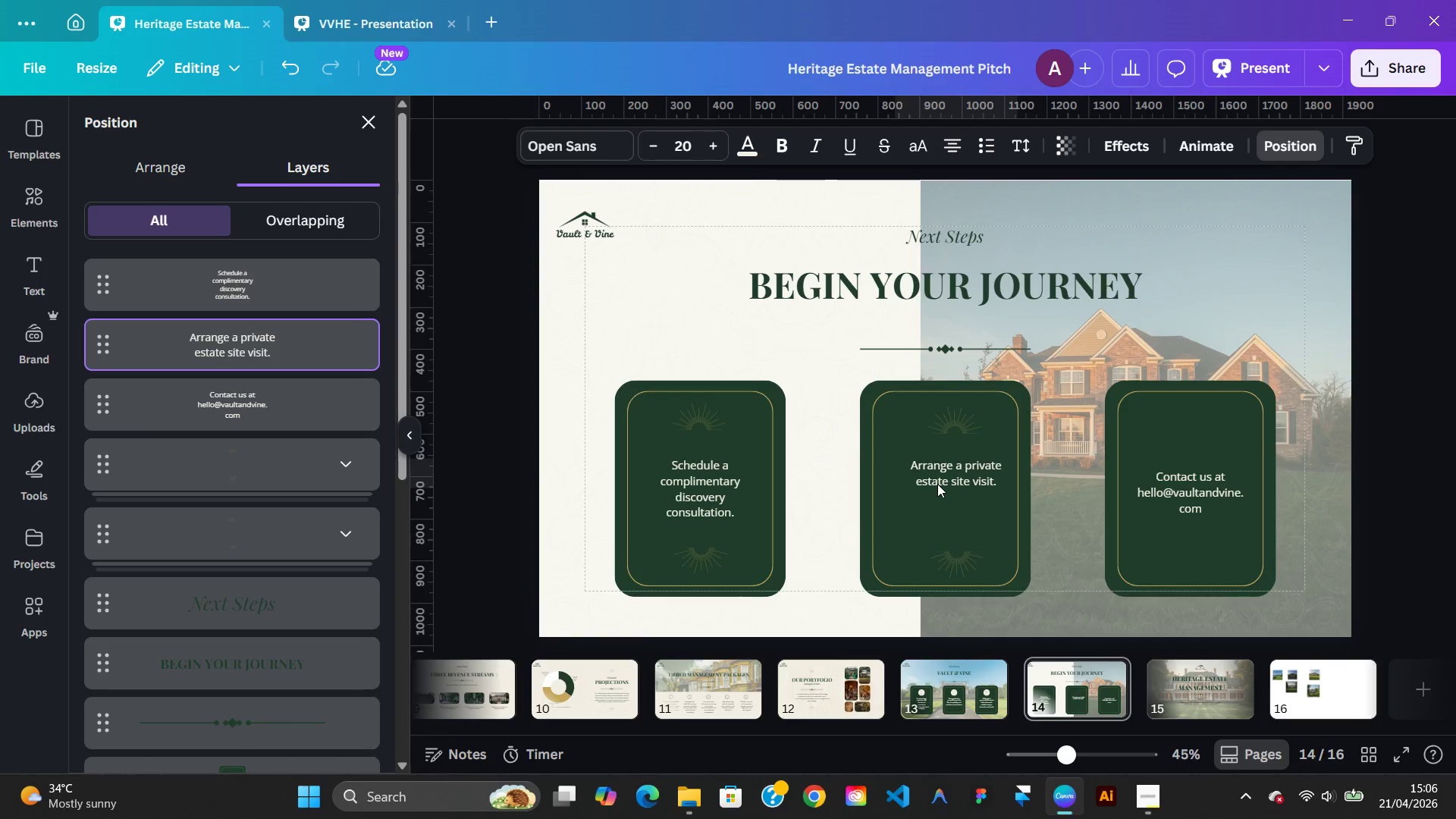 
key(ArrowLeft)
 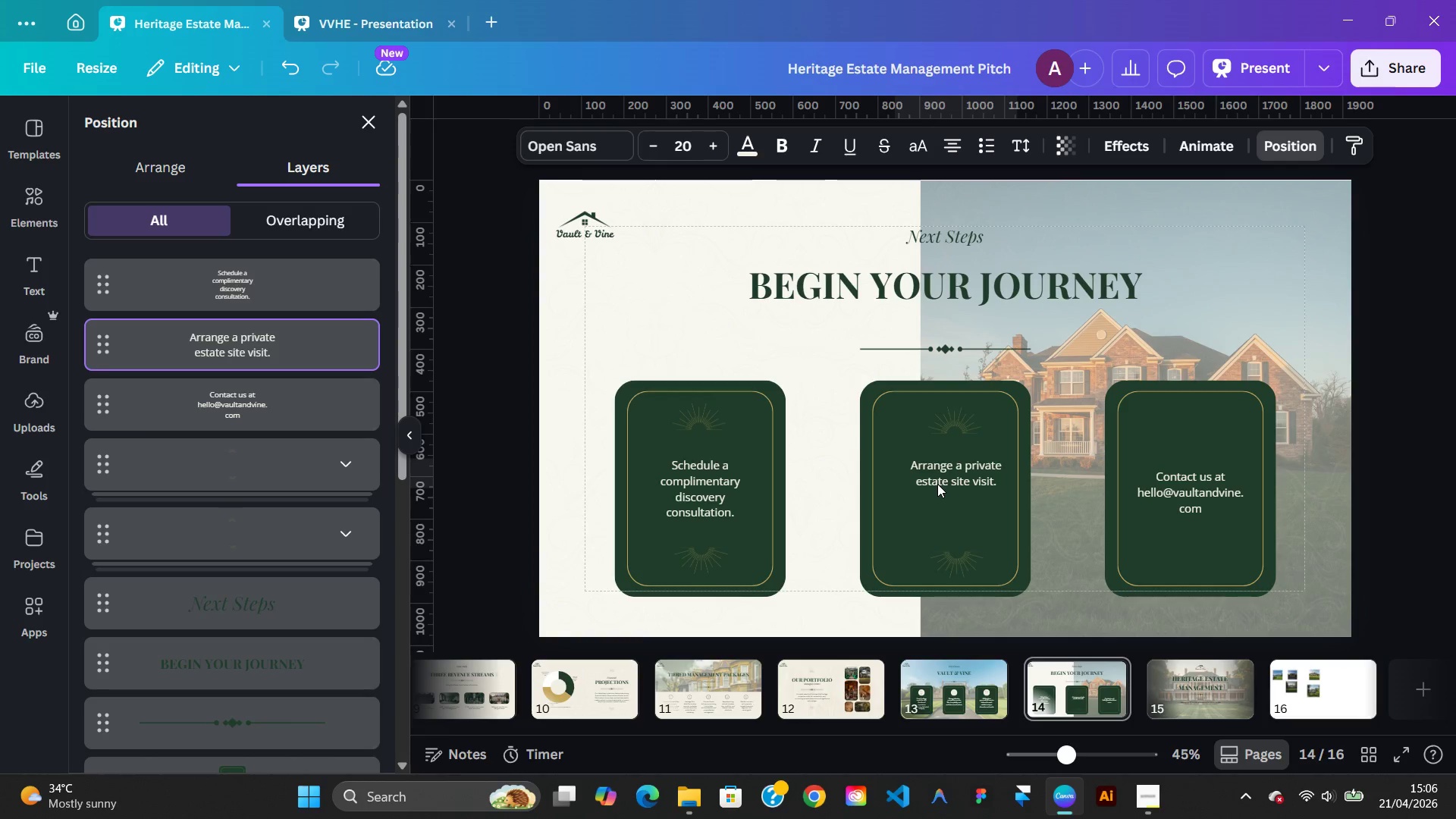 
key(ArrowLeft)
 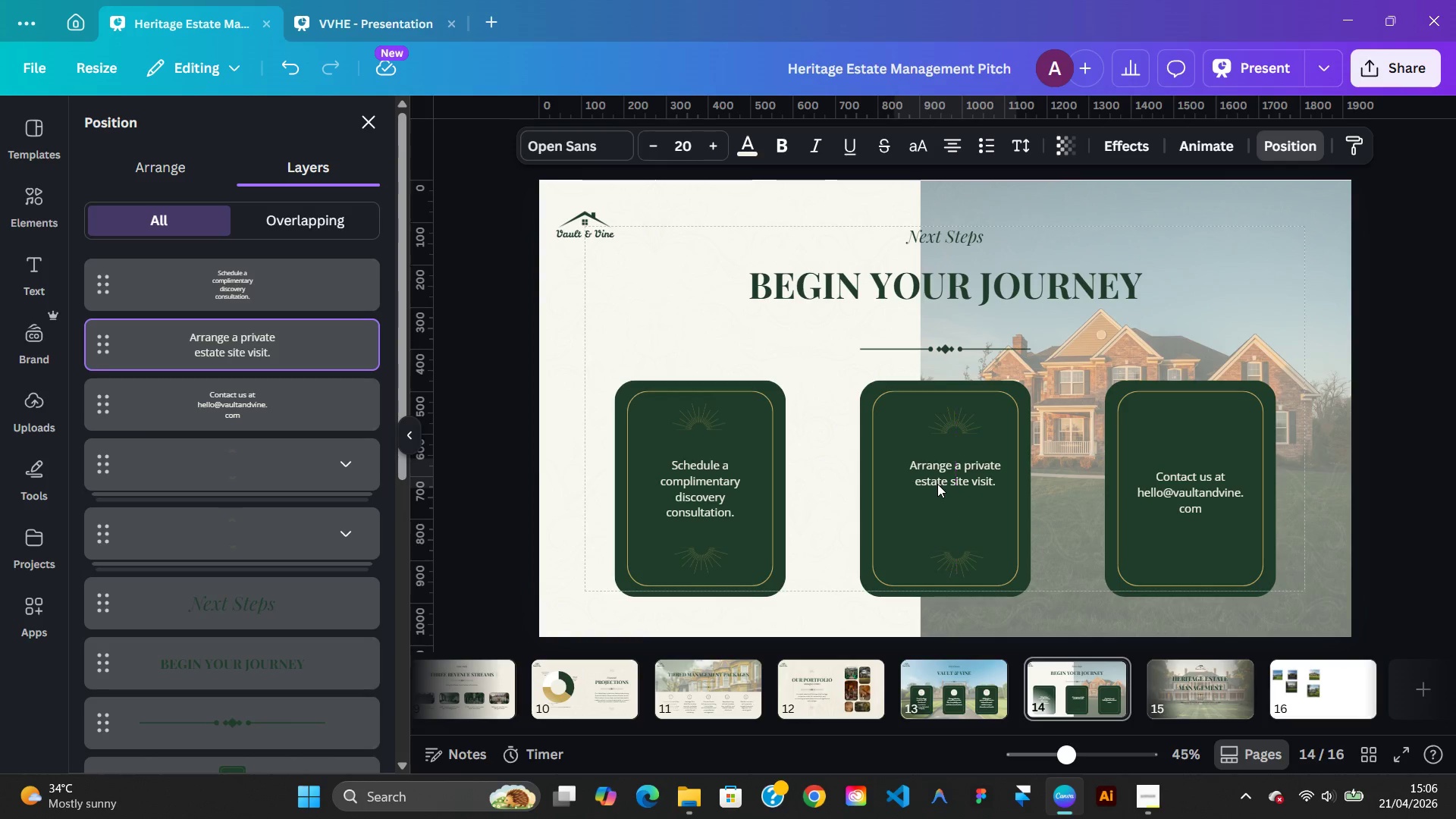 
key(ArrowLeft)
 